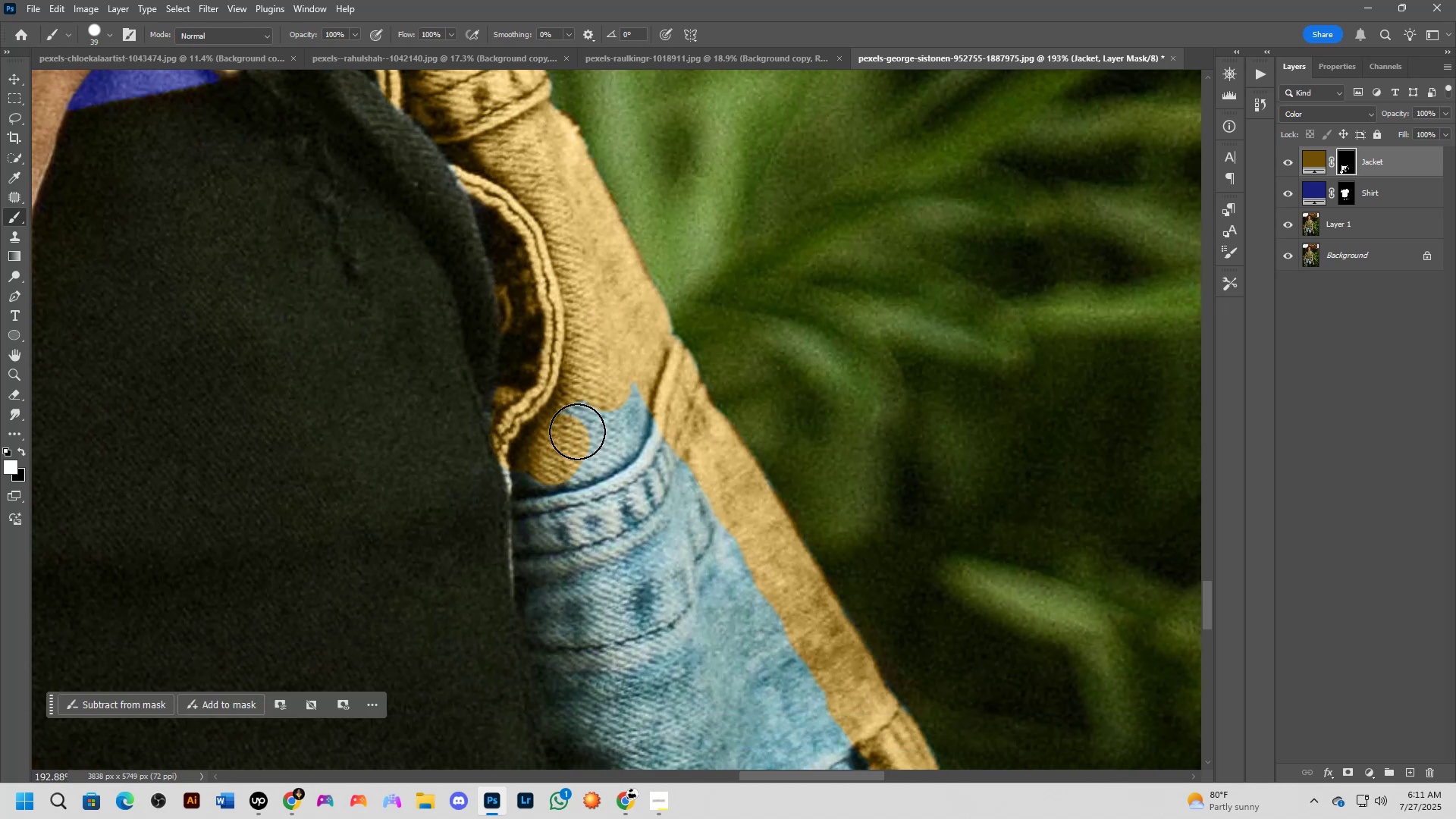 
left_click_drag(start_coordinate=[699, 610], to_coordinate=[612, 437])
 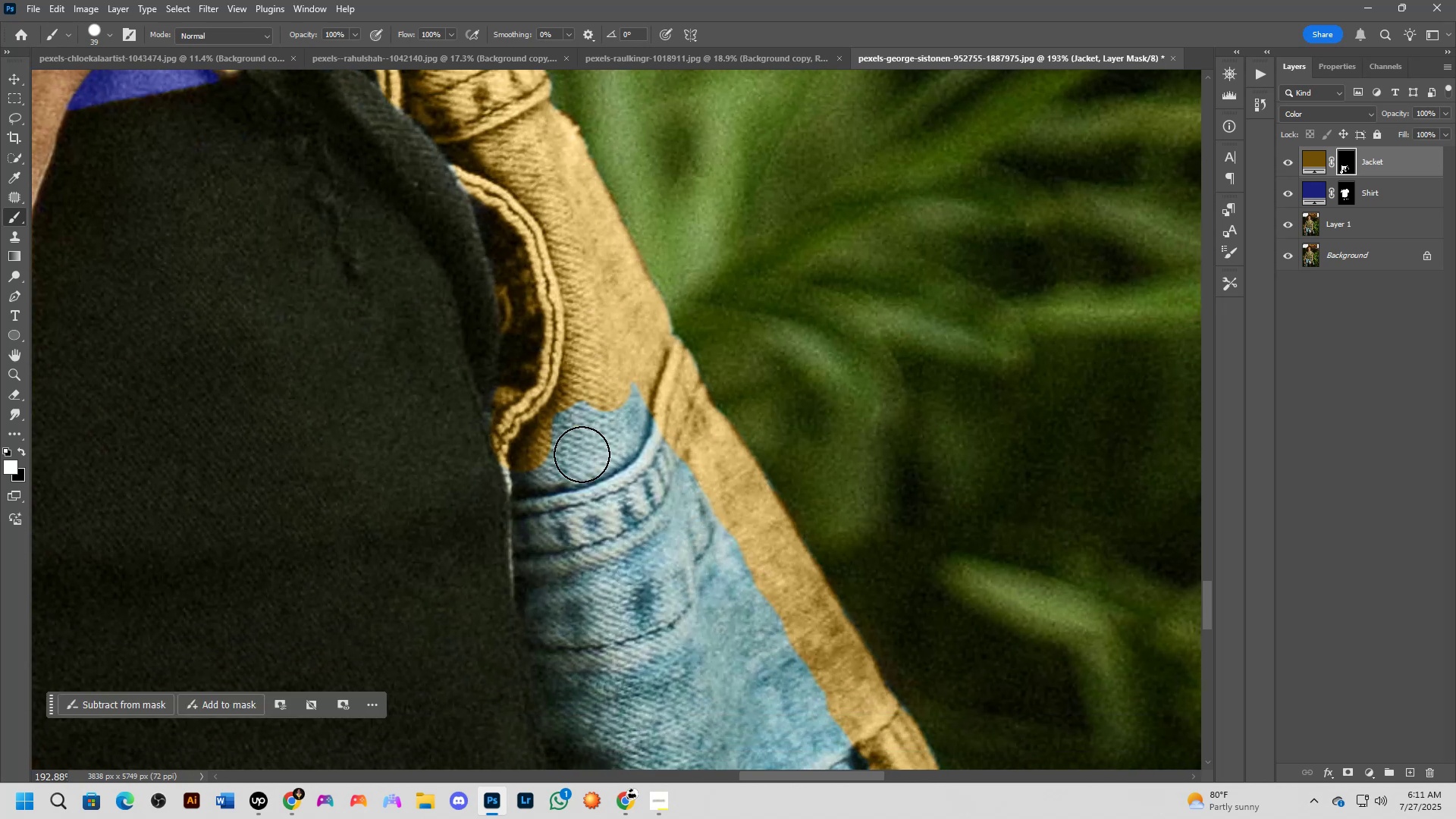 
left_click_drag(start_coordinate=[552, 457], to_coordinate=[522, 468])
 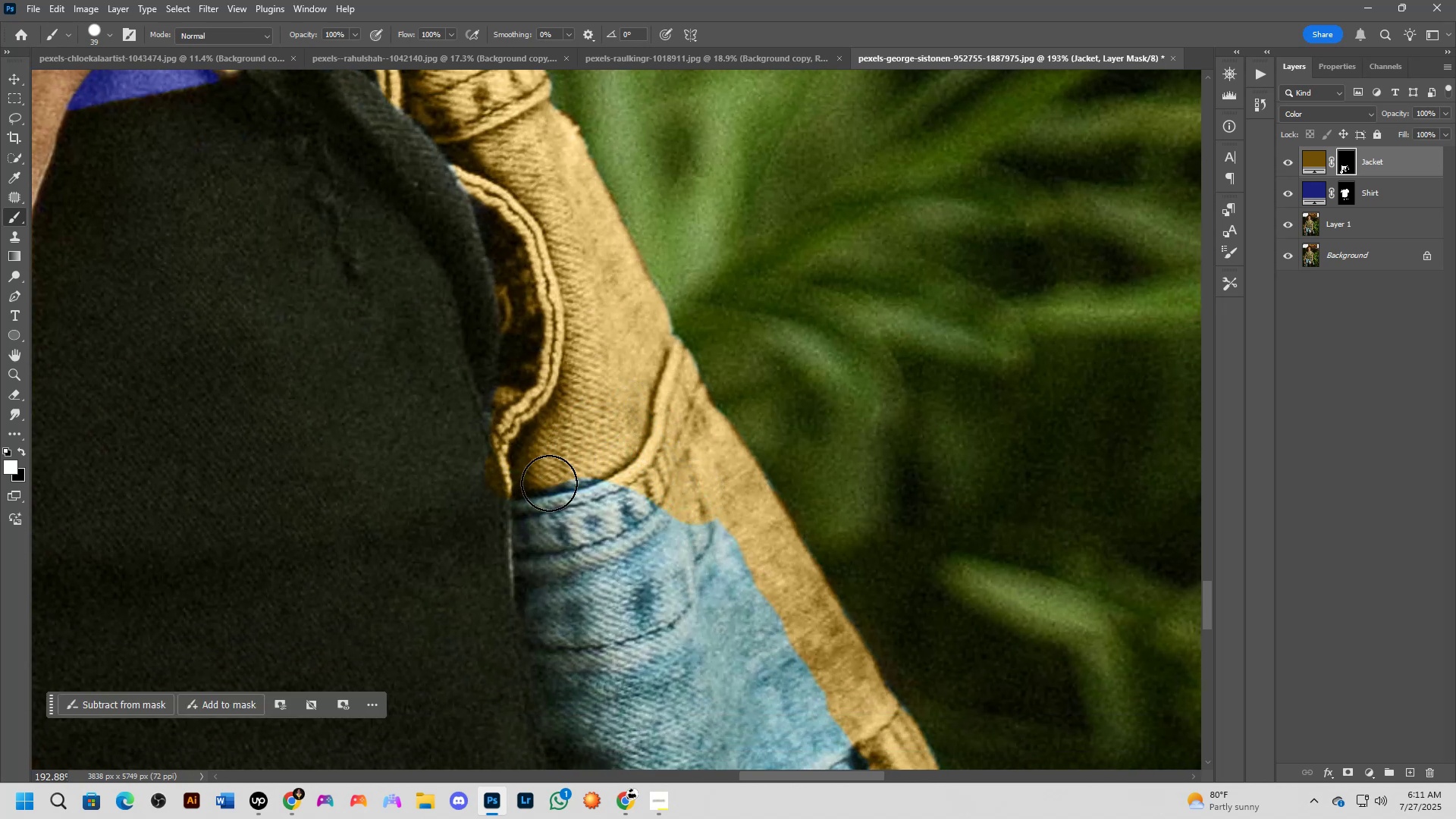 
type(xx)
 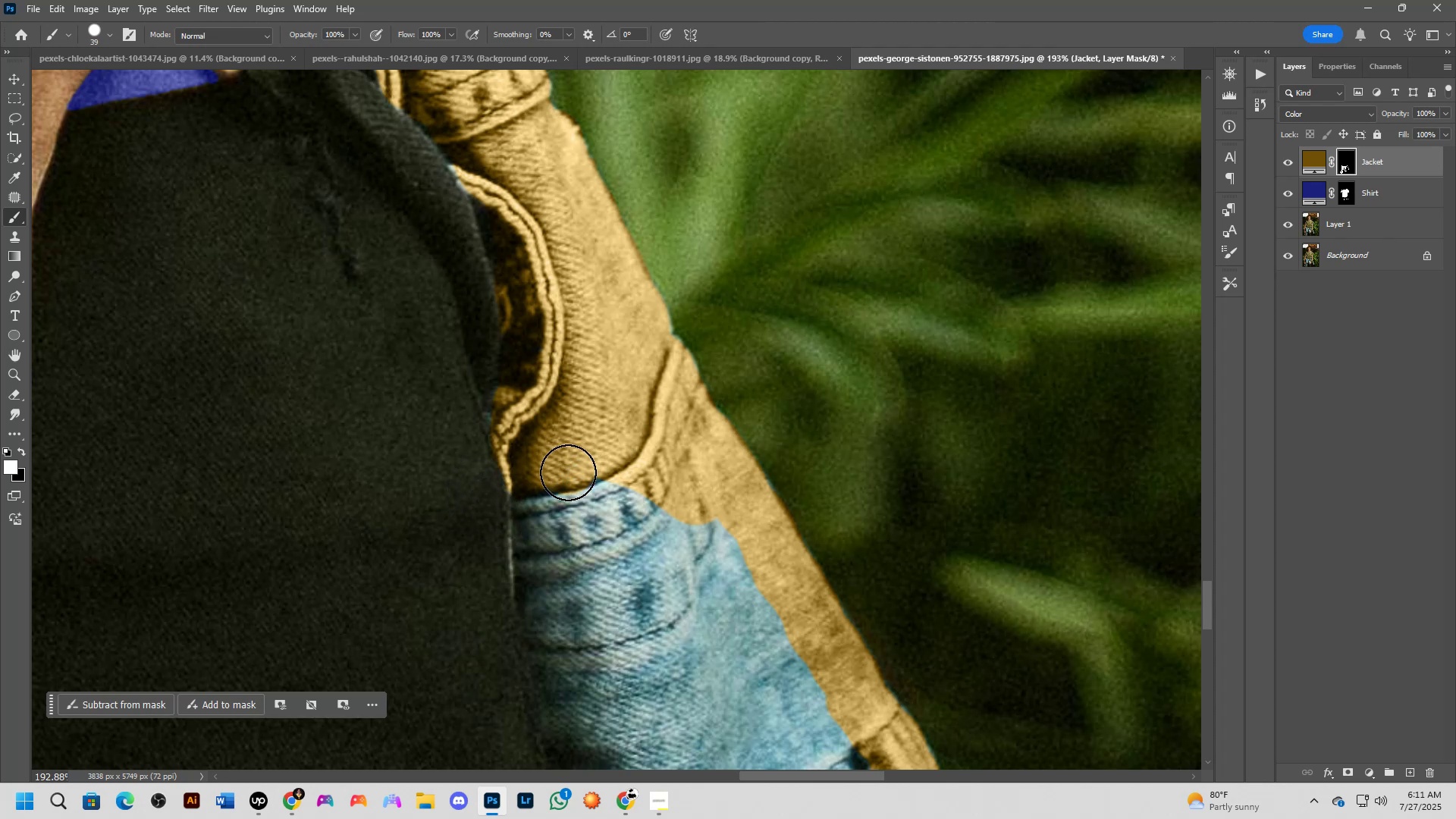 
left_click_drag(start_coordinate=[463, 485], to_coordinate=[497, 519])
 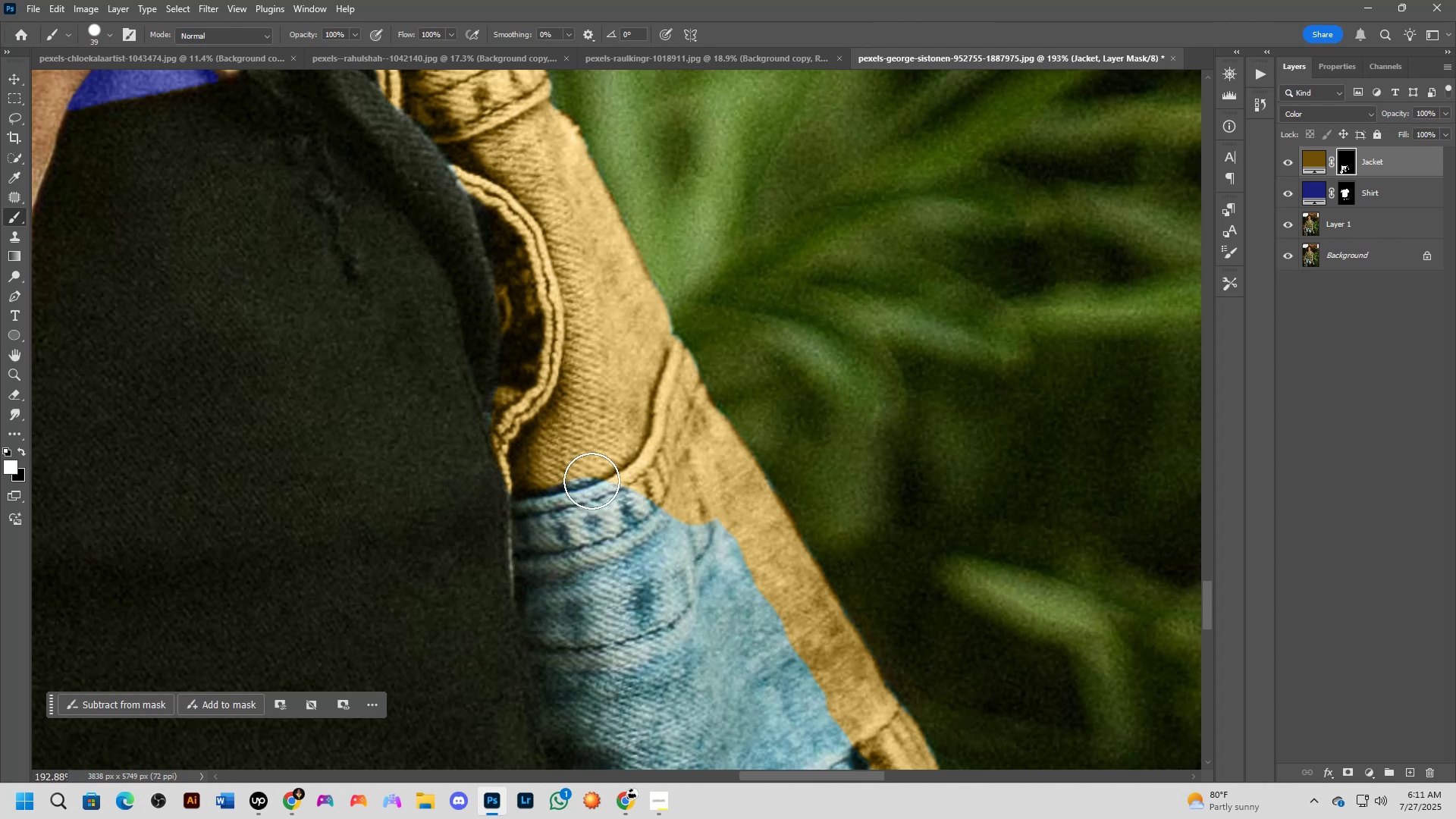 
left_click_drag(start_coordinate=[568, 466], to_coordinate=[759, 621])
 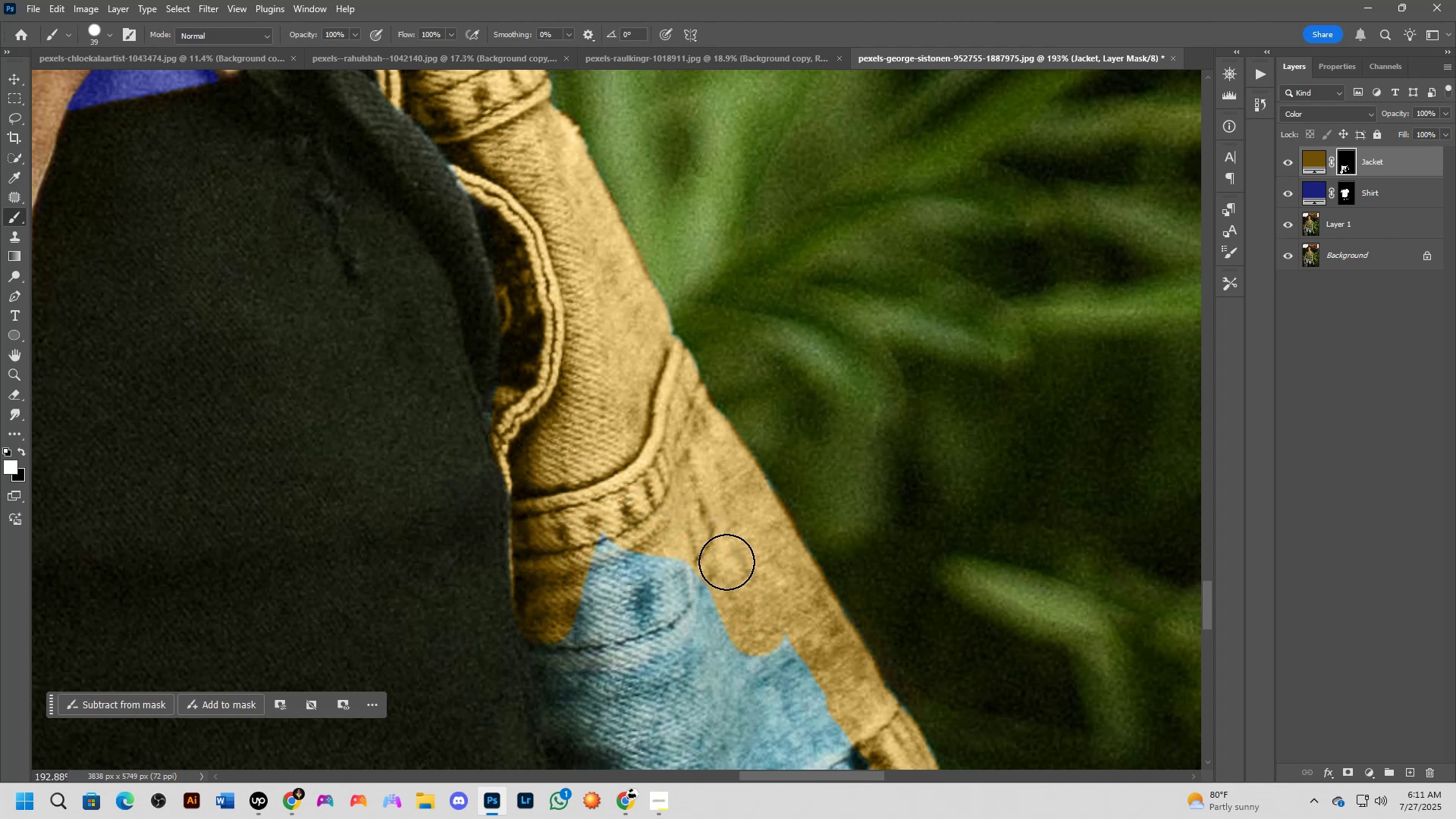 
hold_key(key=Space, duration=0.55)
 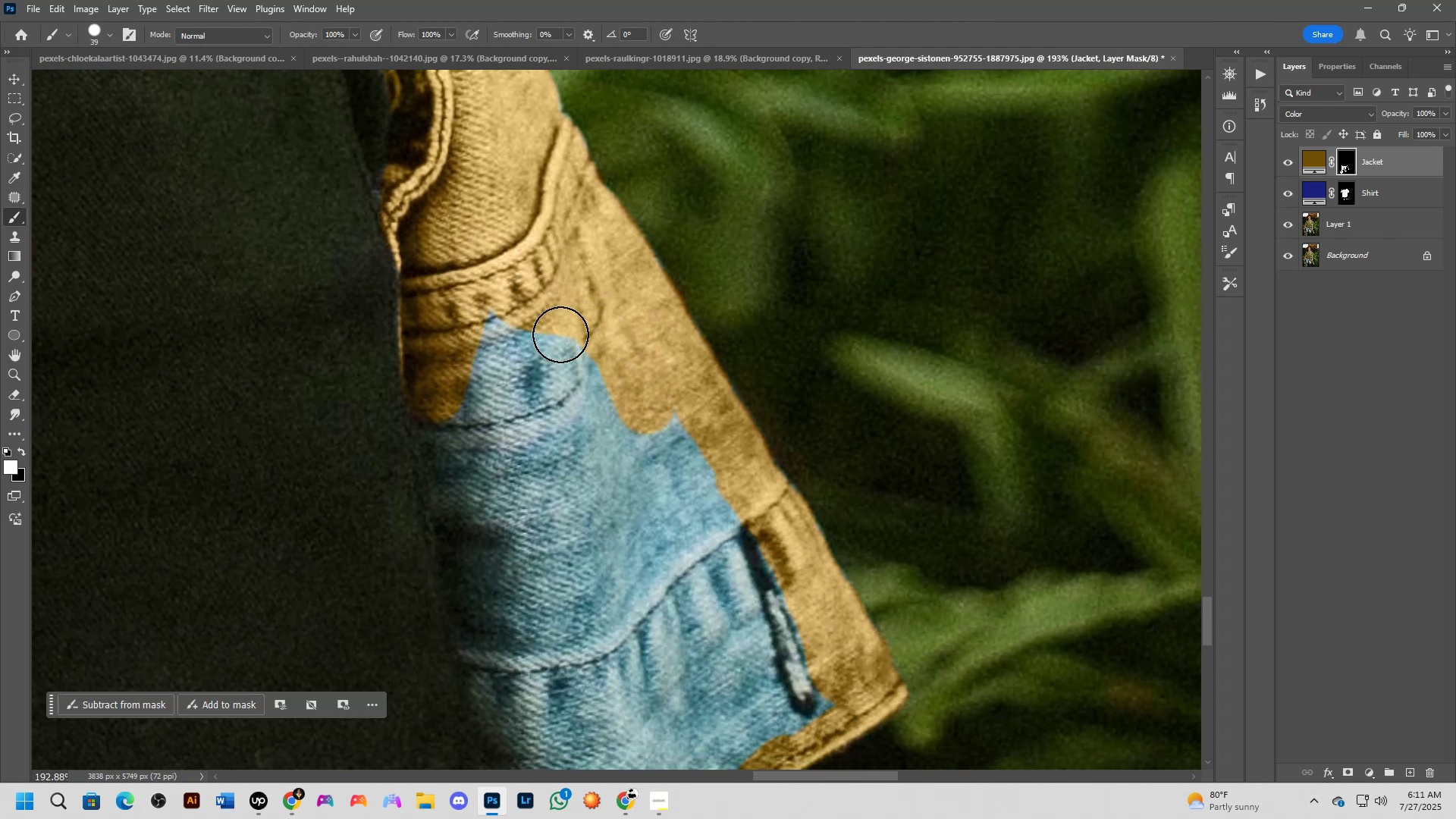 
left_click_drag(start_coordinate=[708, 551], to_coordinate=[598, 328])
 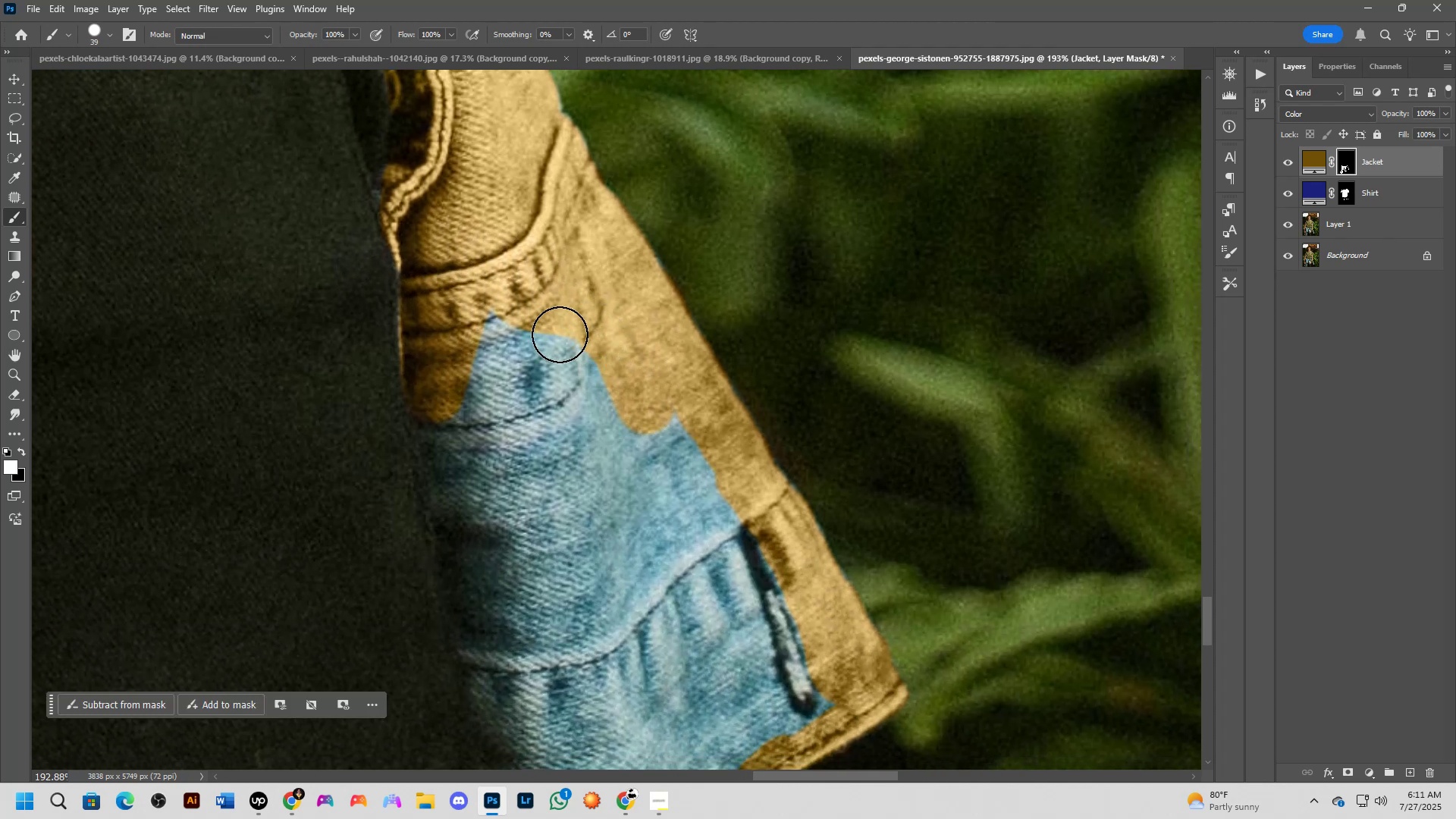 
hold_key(key=AltLeft, duration=0.52)
 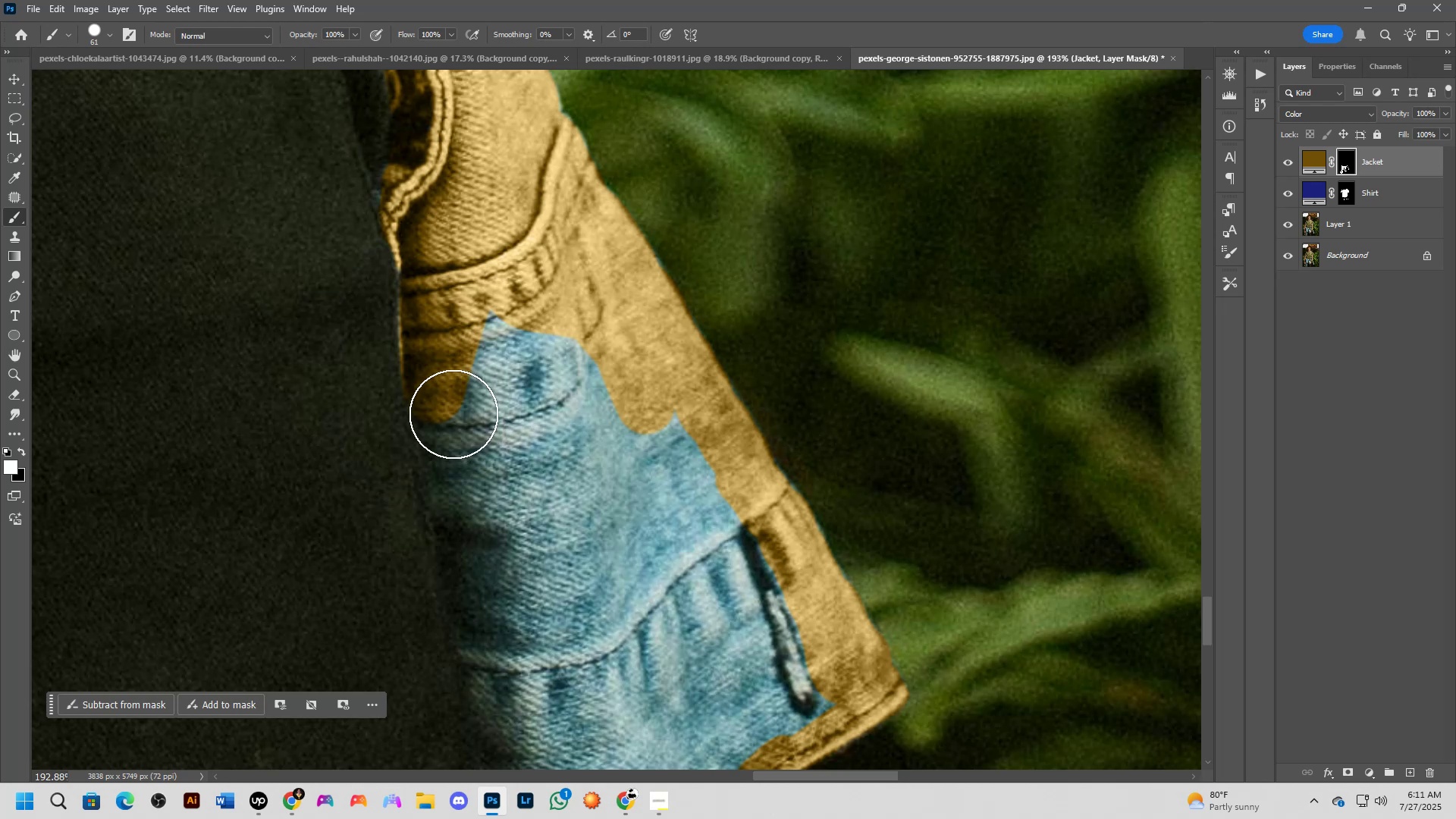 
left_click_drag(start_coordinate=[455, 412], to_coordinate=[520, 692])
 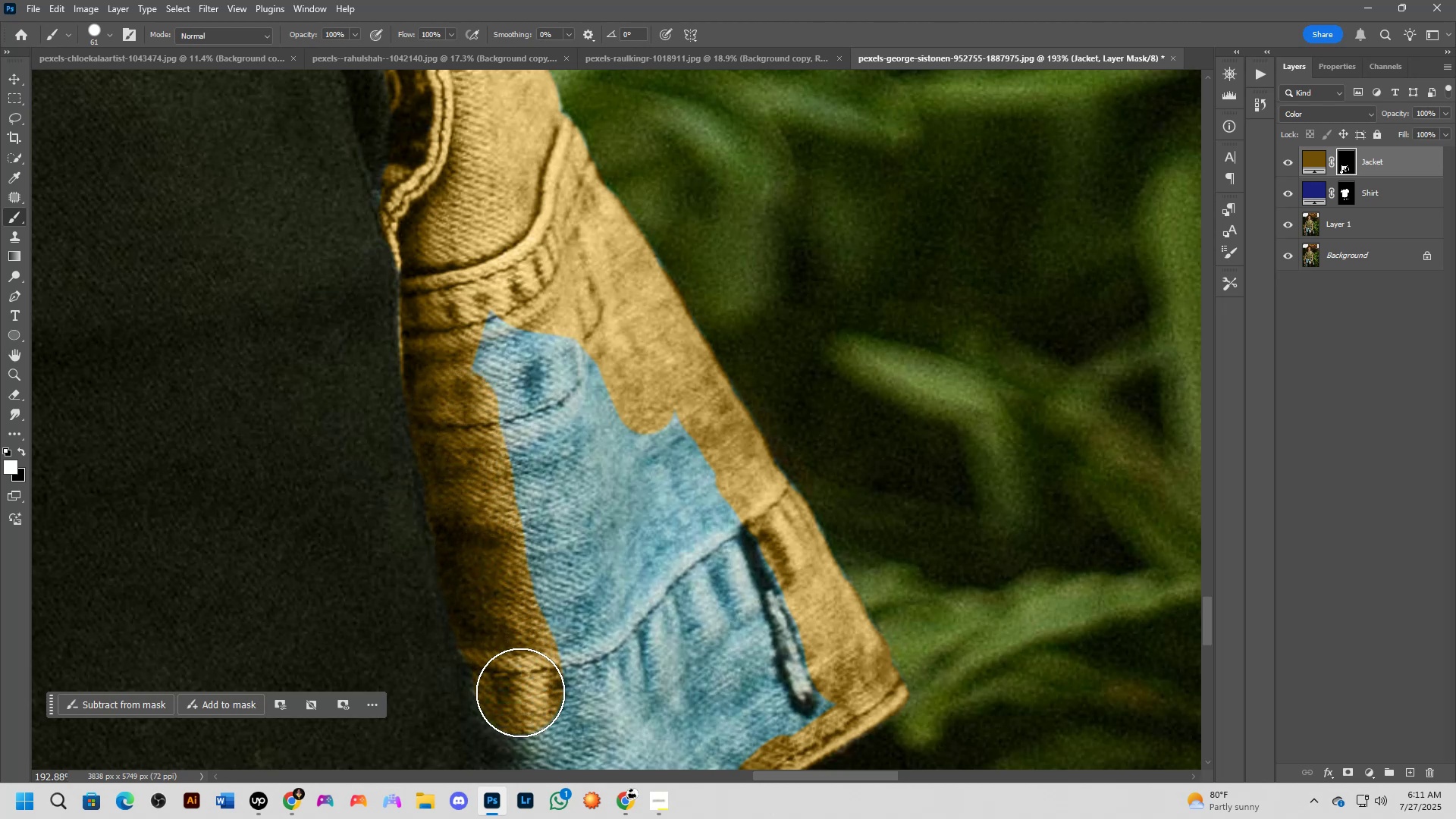 
hold_key(key=Space, duration=0.92)
 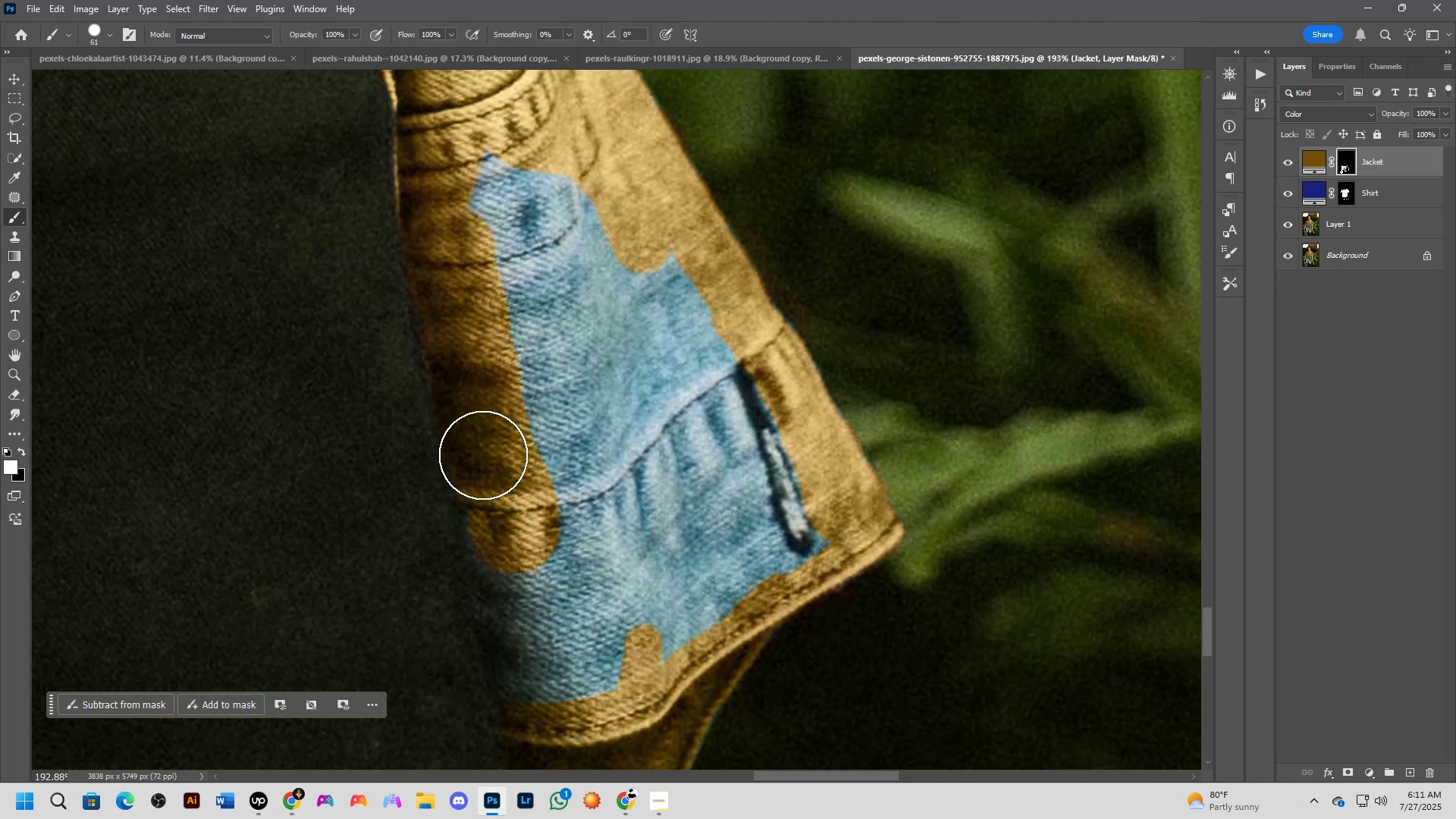 
left_click_drag(start_coordinate=[522, 647], to_coordinate=[519, 485])
 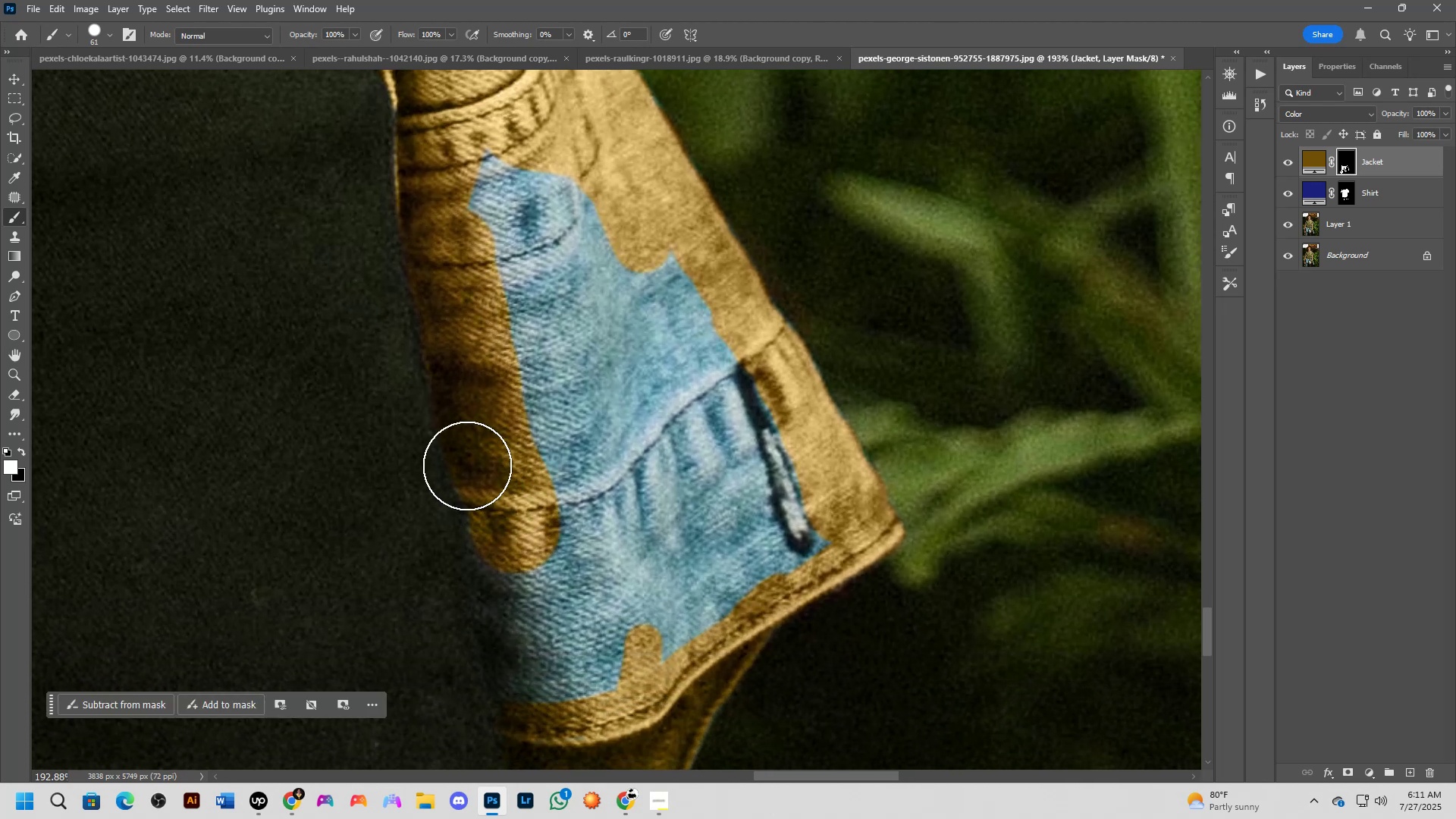 
left_click_drag(start_coordinate=[483, 455], to_coordinate=[522, 677])
 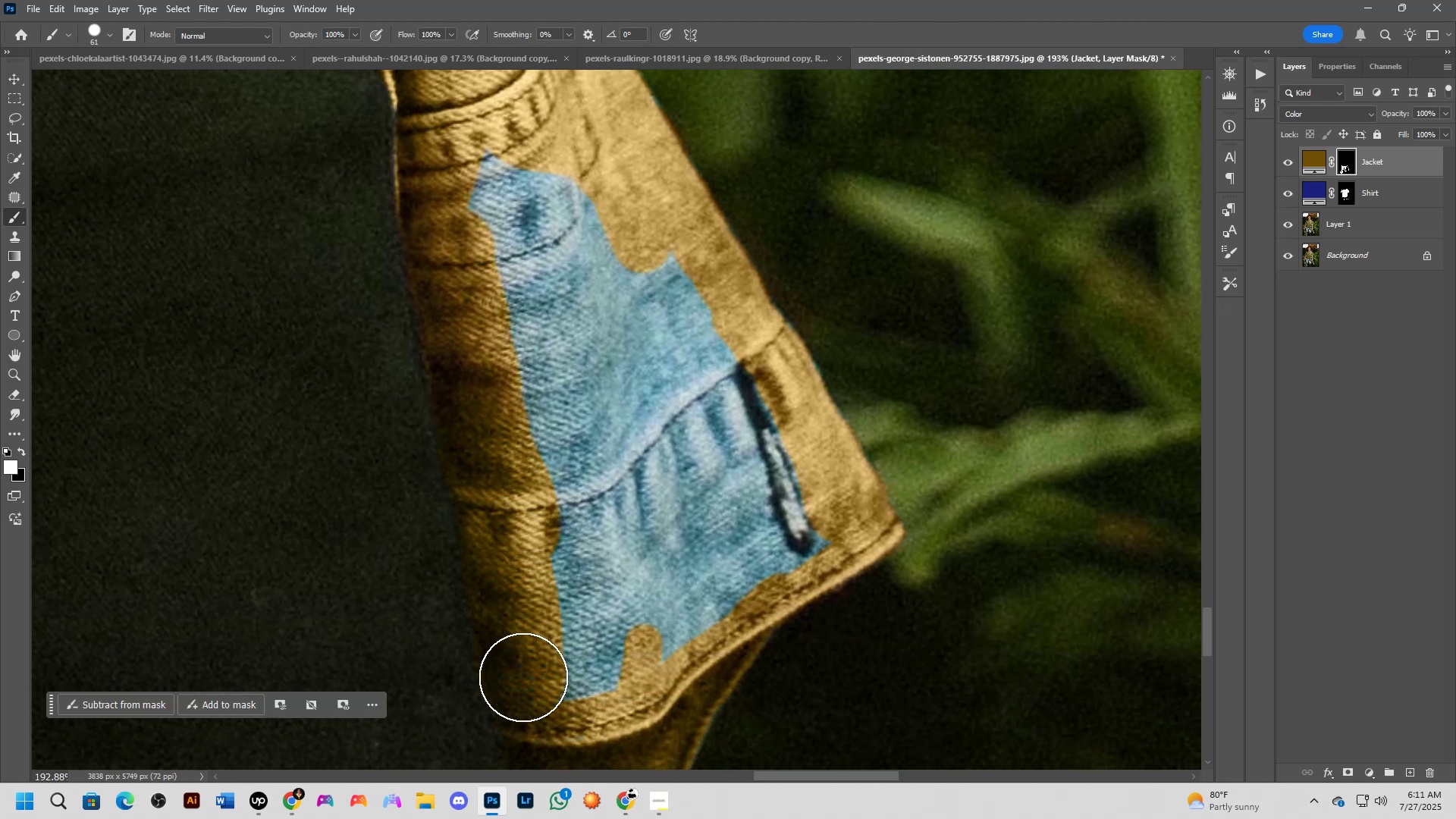 
left_click_drag(start_coordinate=[528, 679], to_coordinate=[797, 527])
 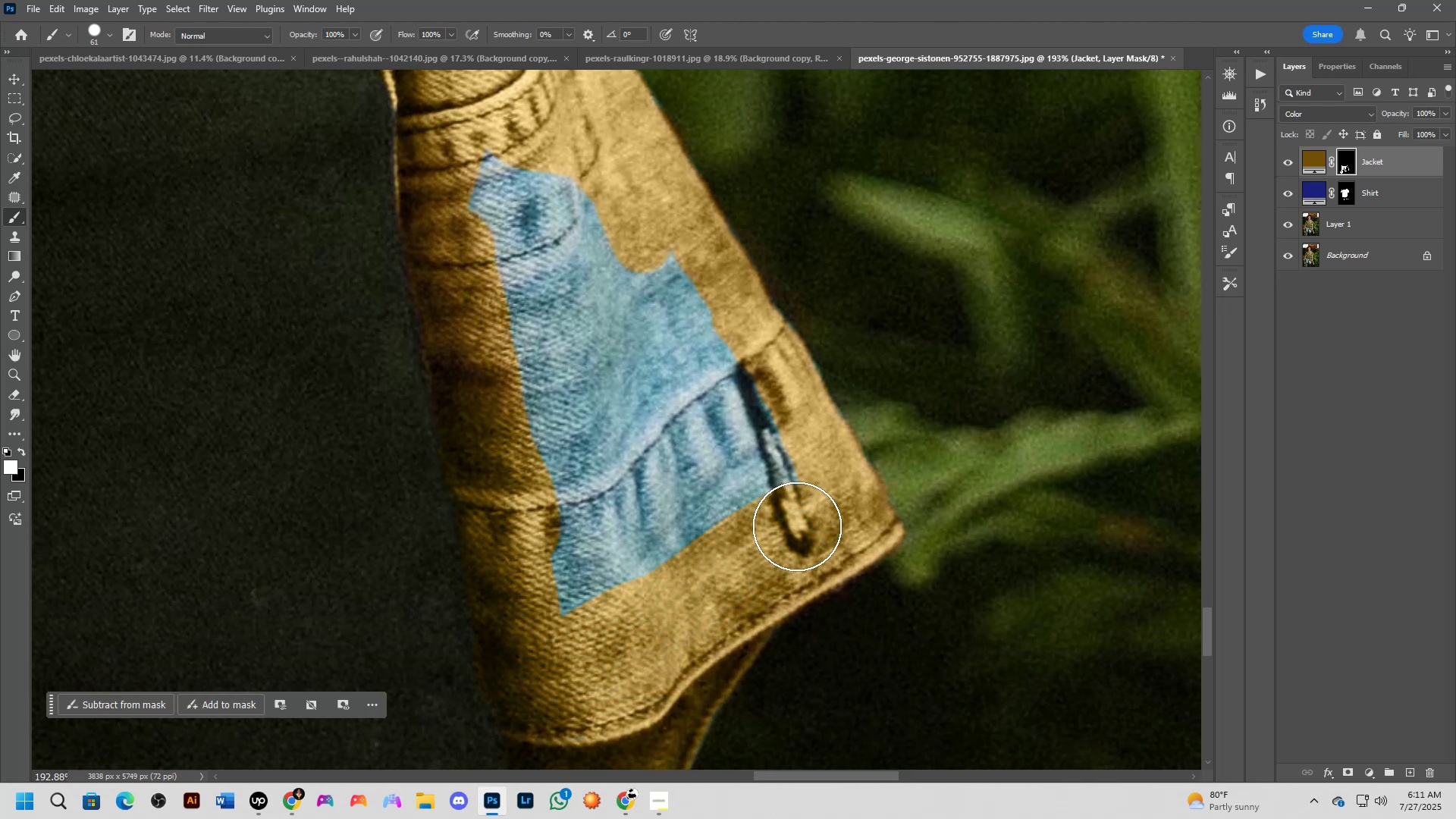 
hold_key(key=Space, duration=0.49)
 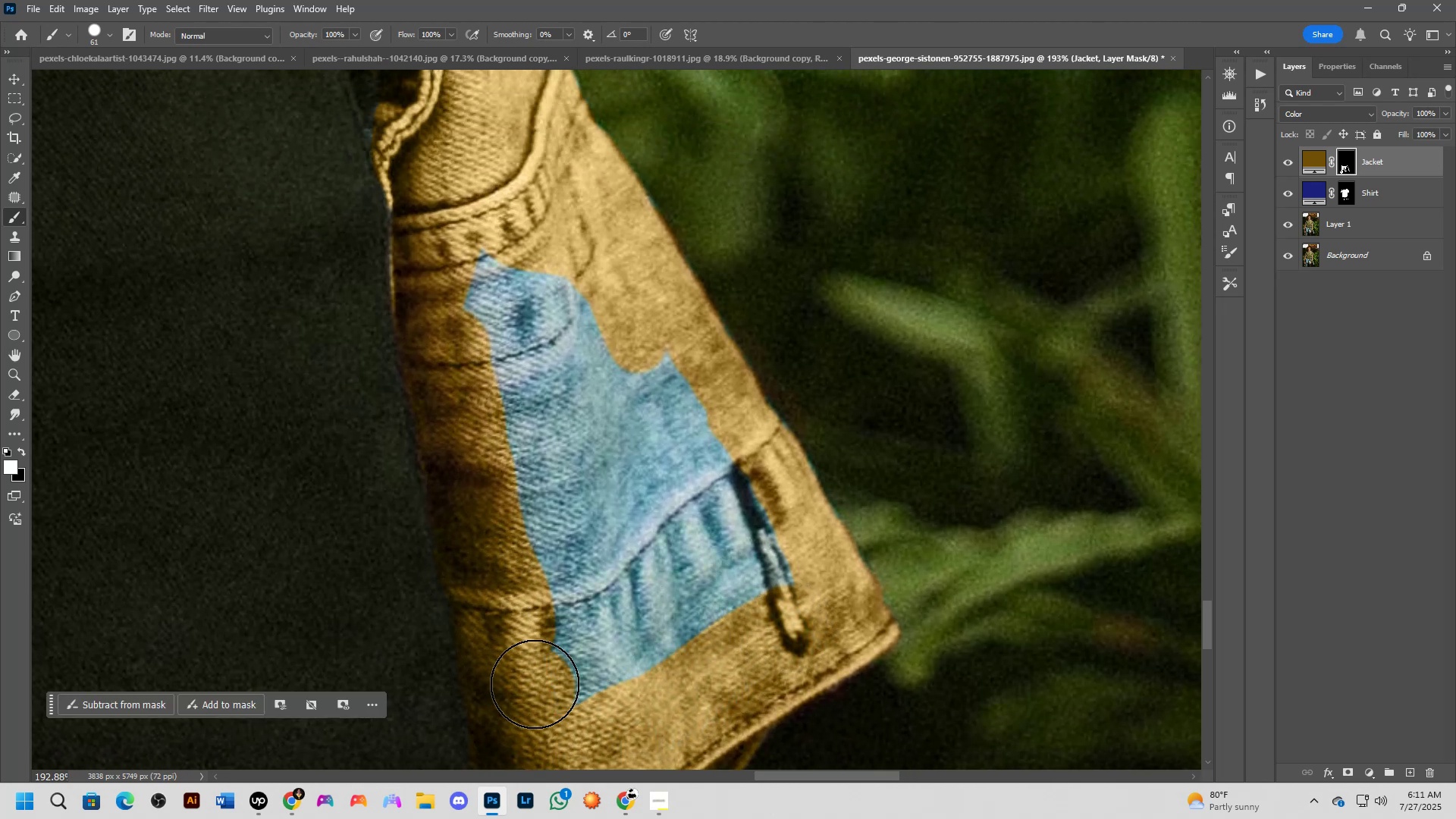 
left_click_drag(start_coordinate=[725, 462], to_coordinate=[720, 560])
 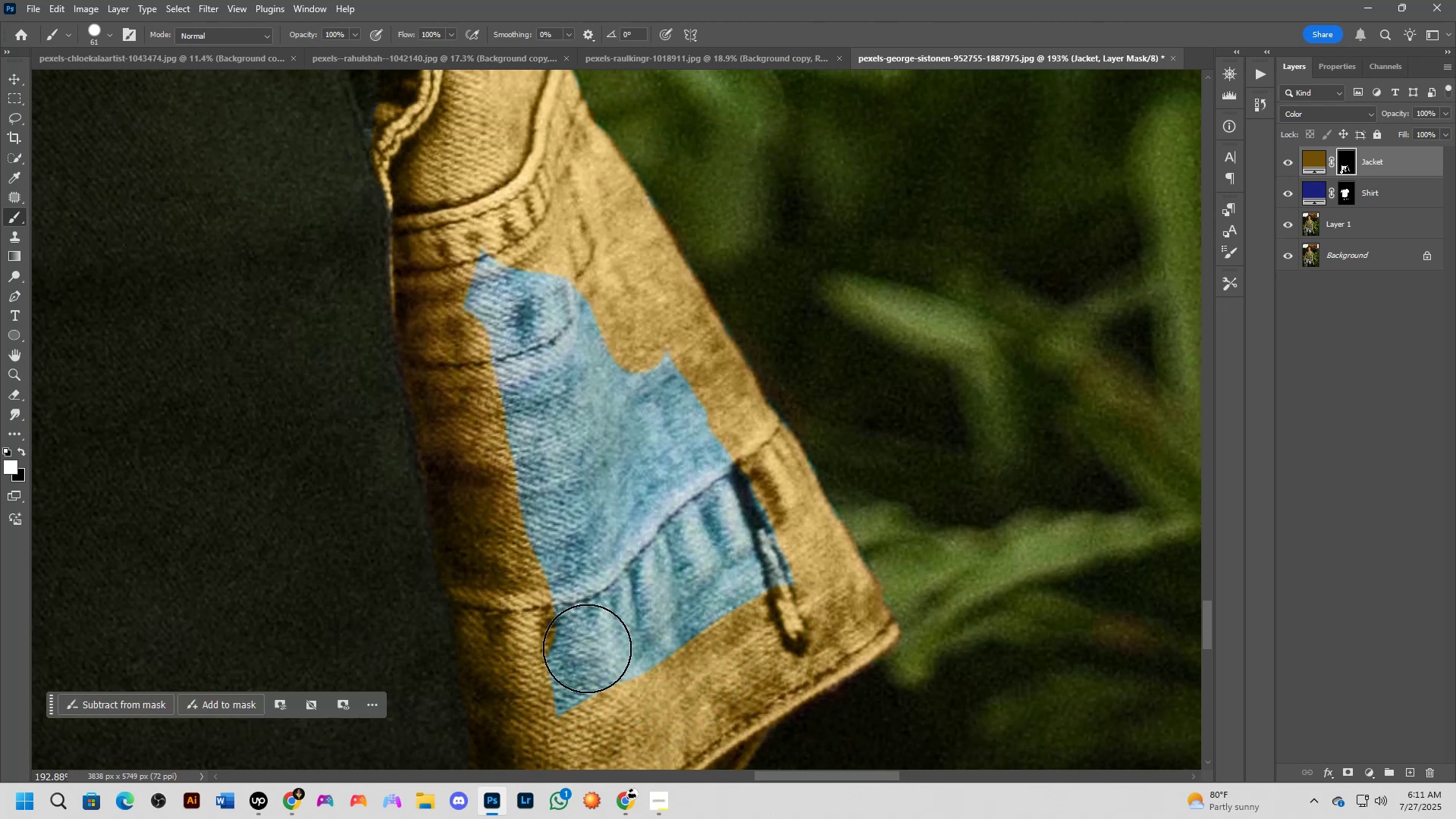 
left_click_drag(start_coordinate=[532, 690], to_coordinate=[570, 318])
 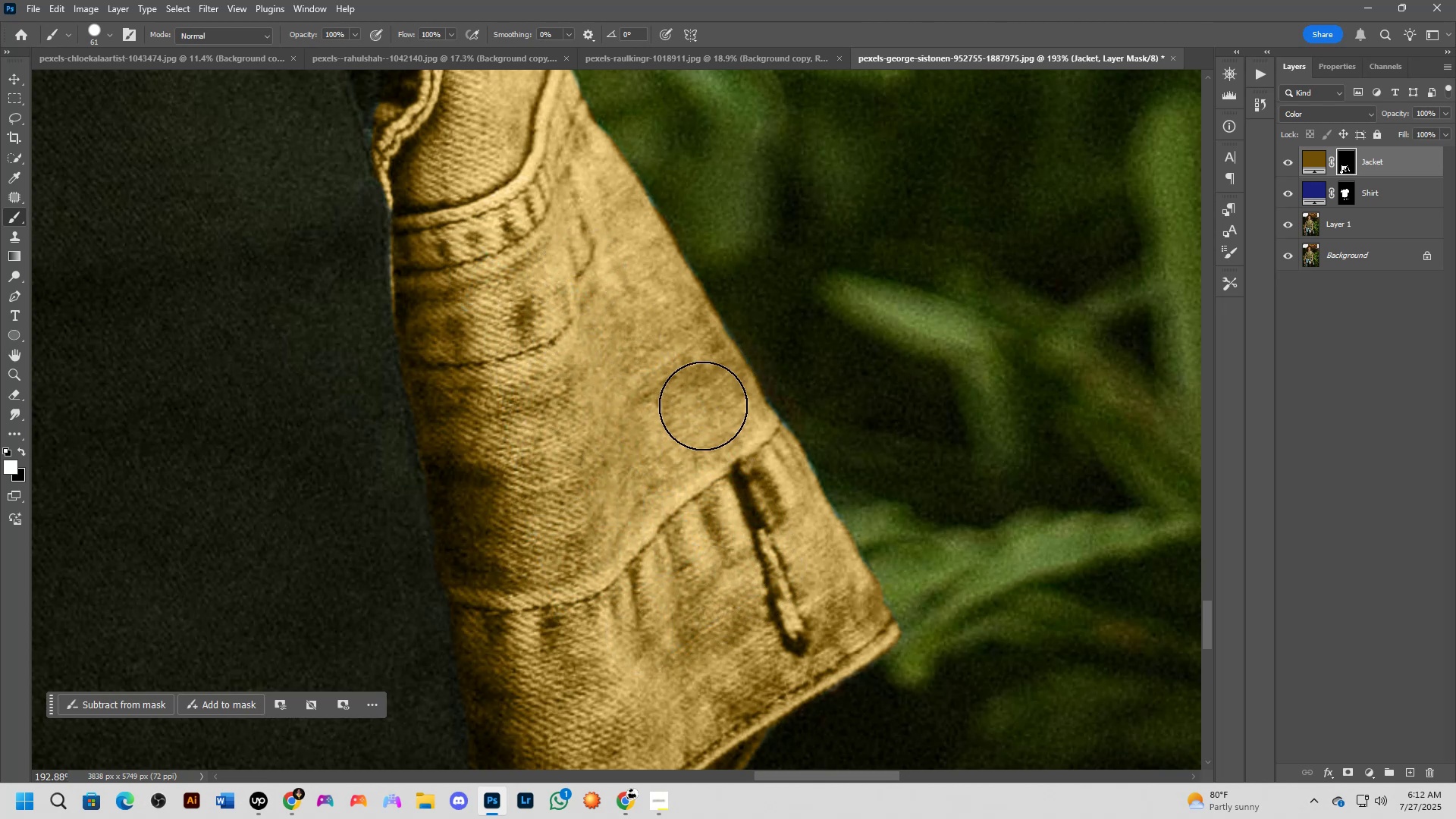 
scroll: coordinate [665, 485], scroll_direction: down, amount: 24.0
 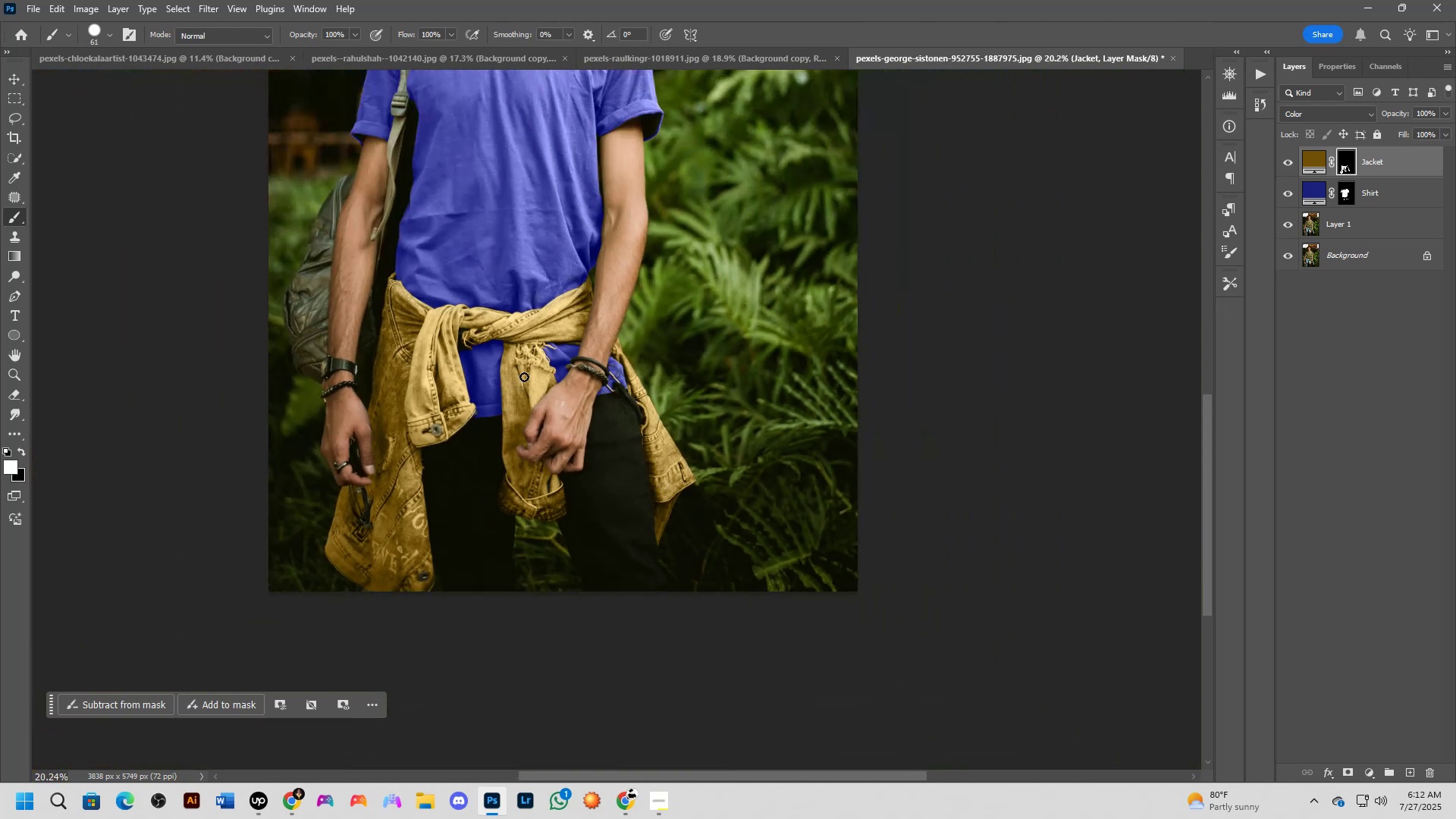 
scroll: coordinate [570, 446], scroll_direction: up, amount: 12.0
 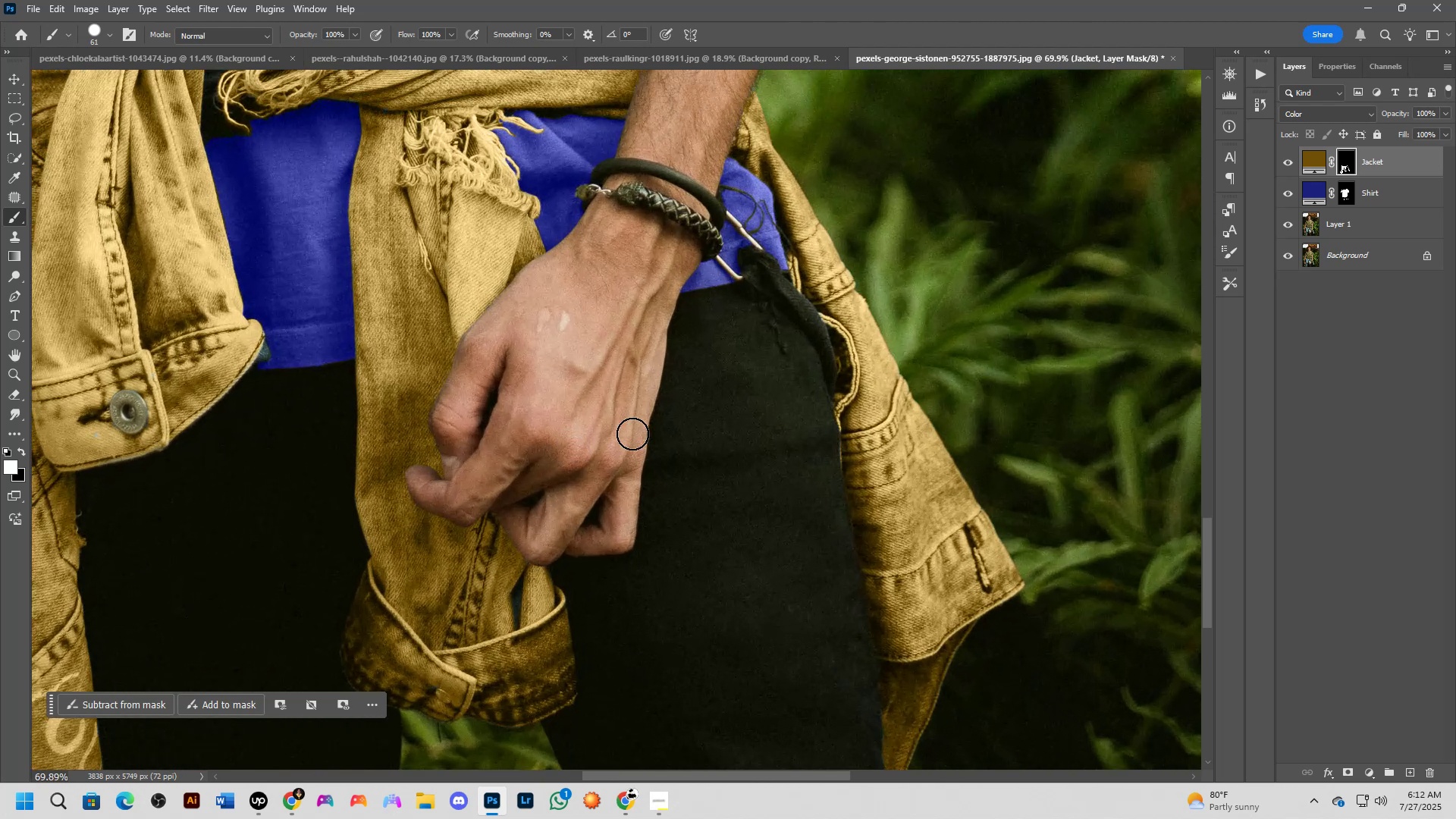 
hold_key(key=Space, duration=1.46)
 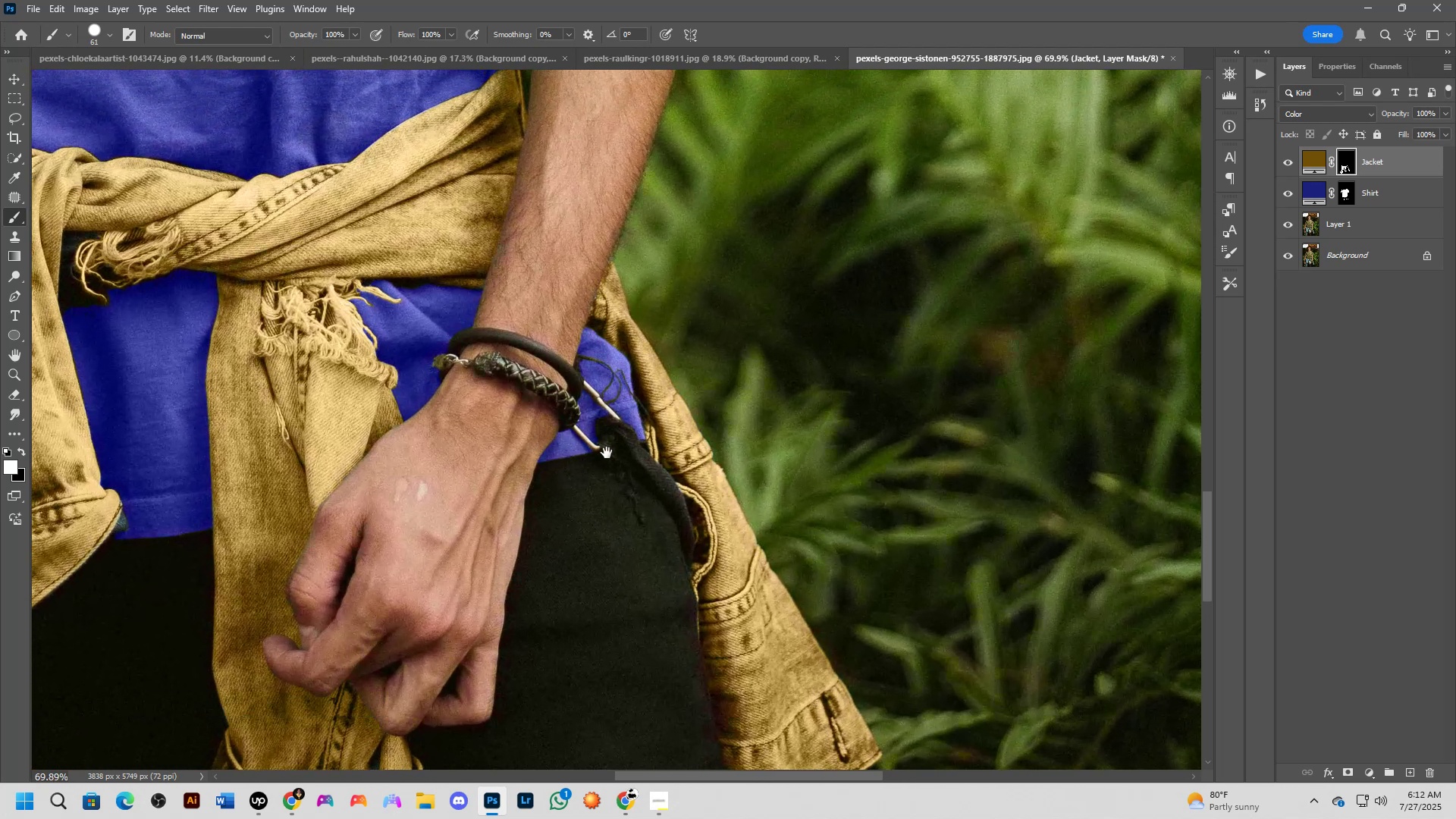 
left_click_drag(start_coordinate=[732, 363], to_coordinate=[589, 533])
 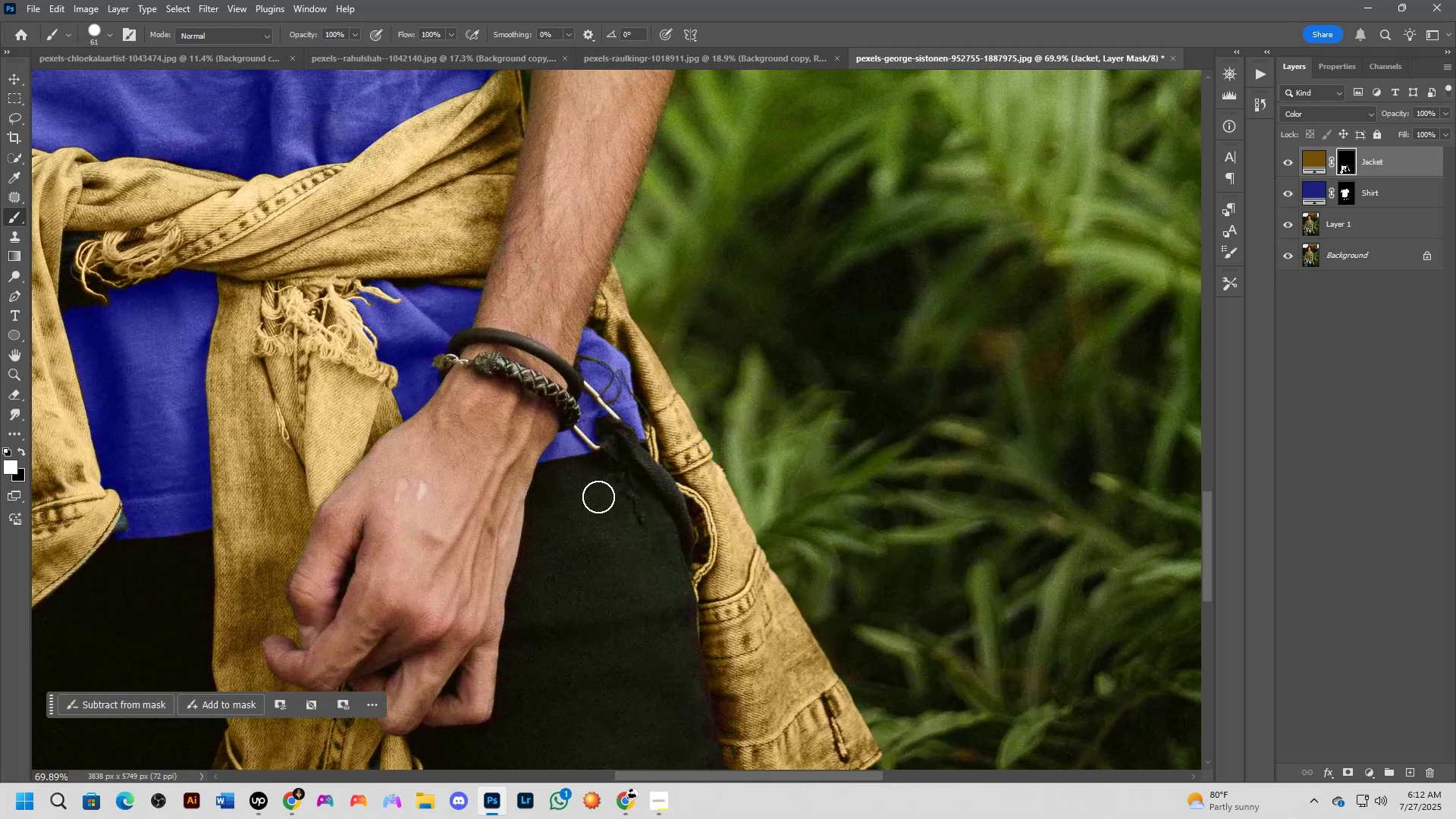 
hold_key(key=Space, duration=0.5)
 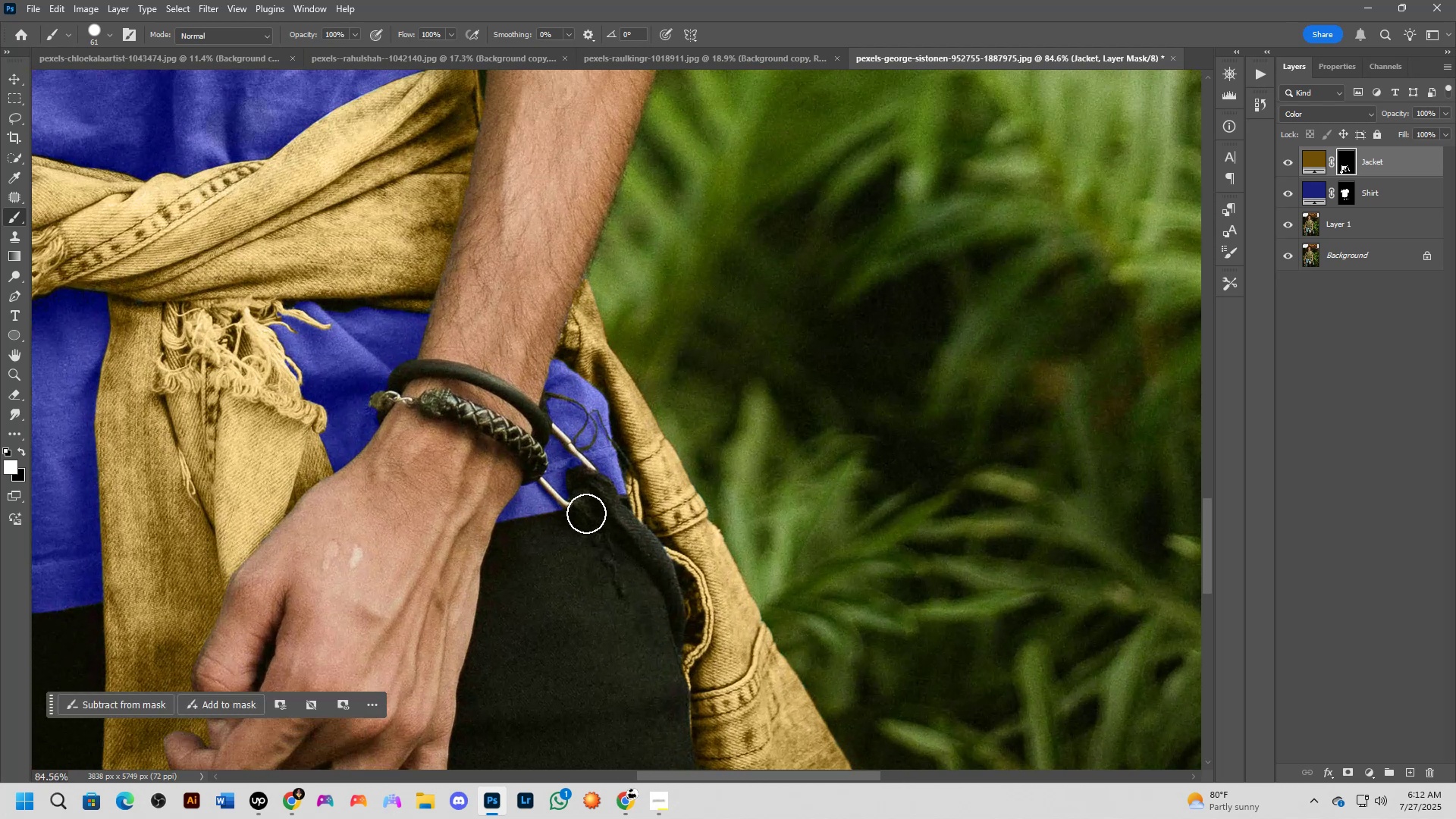 
left_click_drag(start_coordinate=[607, 450], to_coordinate=[582, 508])
 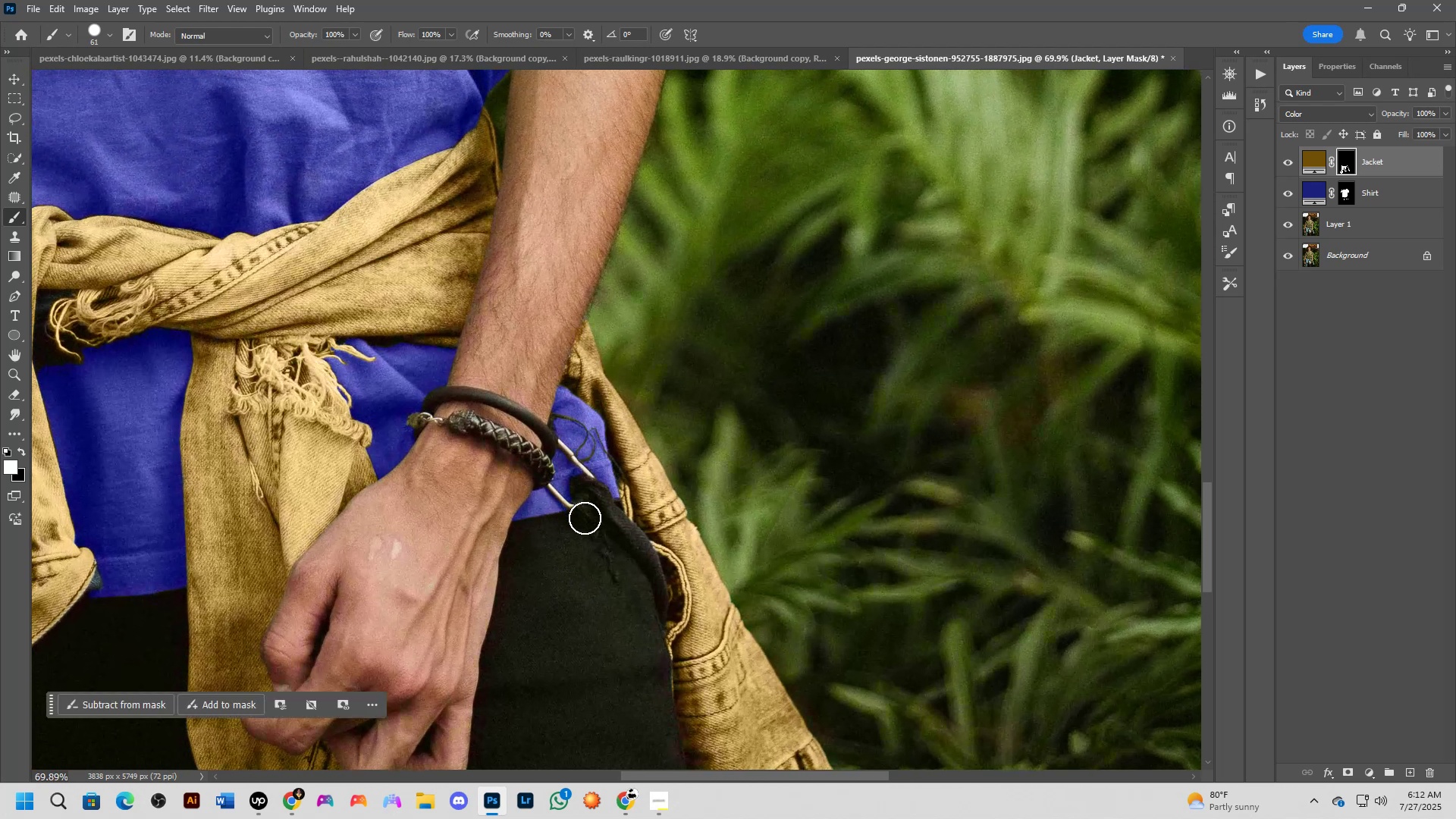 
scroll: coordinate [586, 513], scroll_direction: up, amount: 3.0
 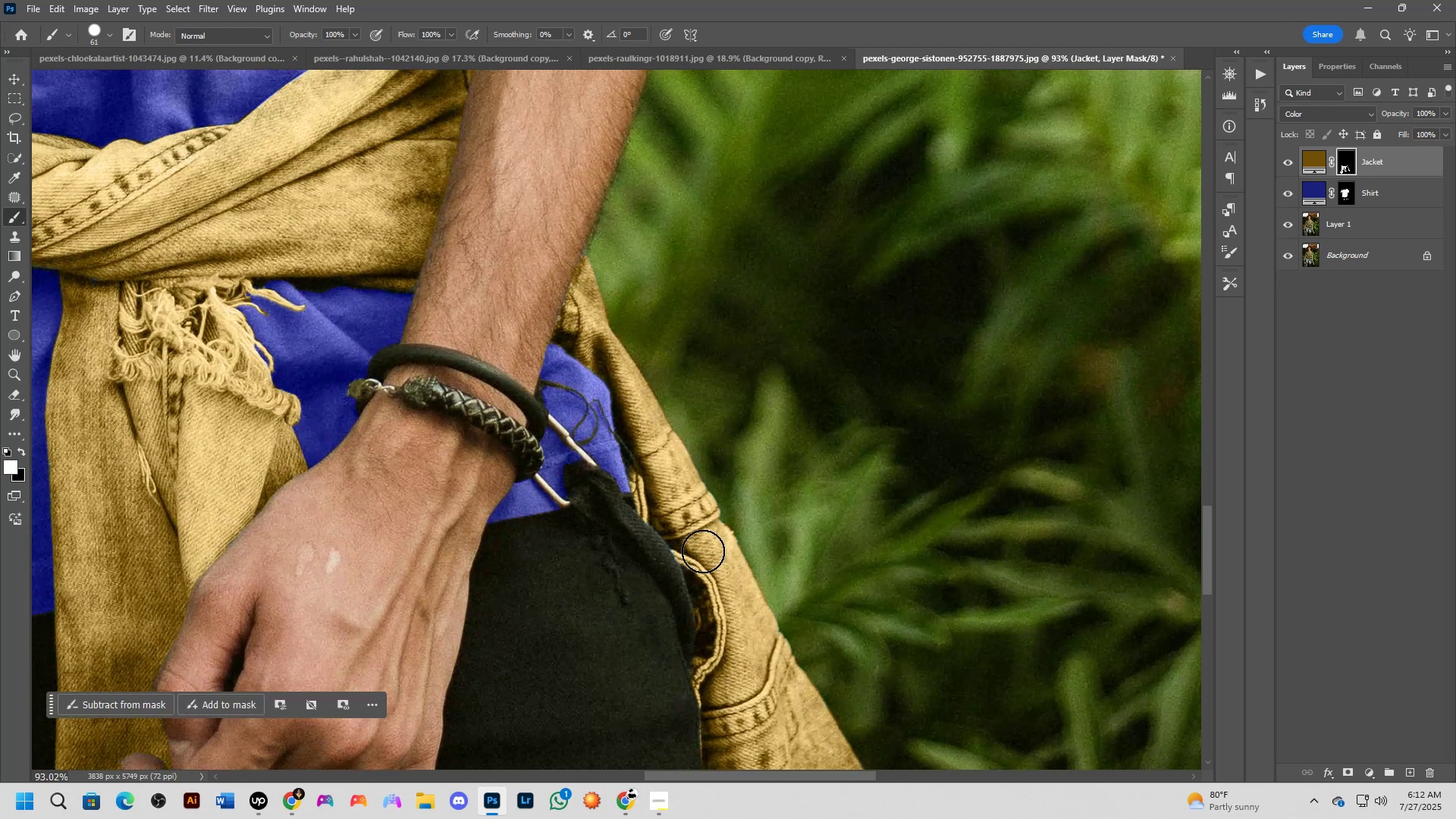 
scroll: coordinate [687, 591], scroll_direction: down, amount: 15.0
 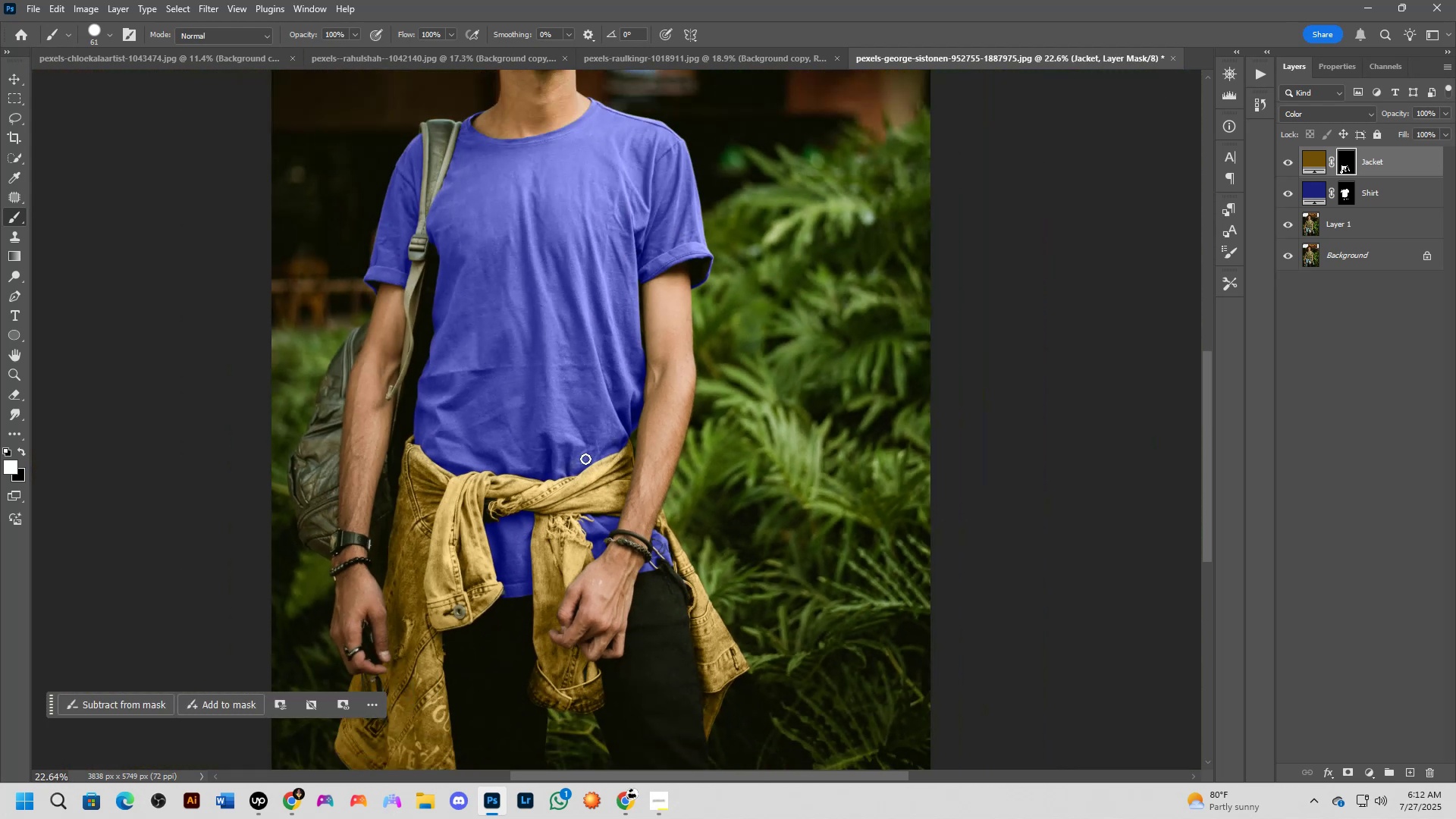 
key(Alt+AltLeft)
 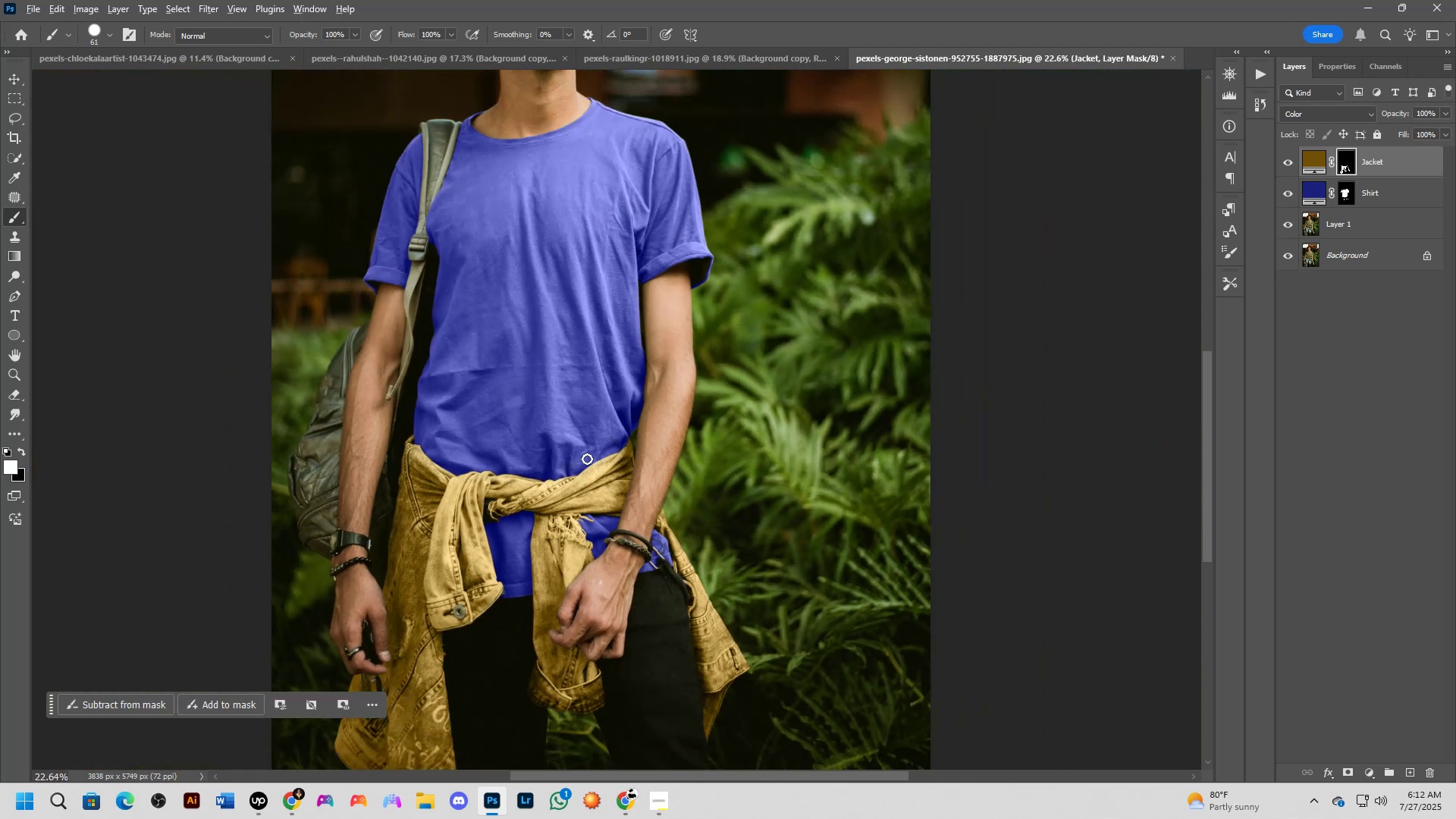 
key(Alt+Tab)
 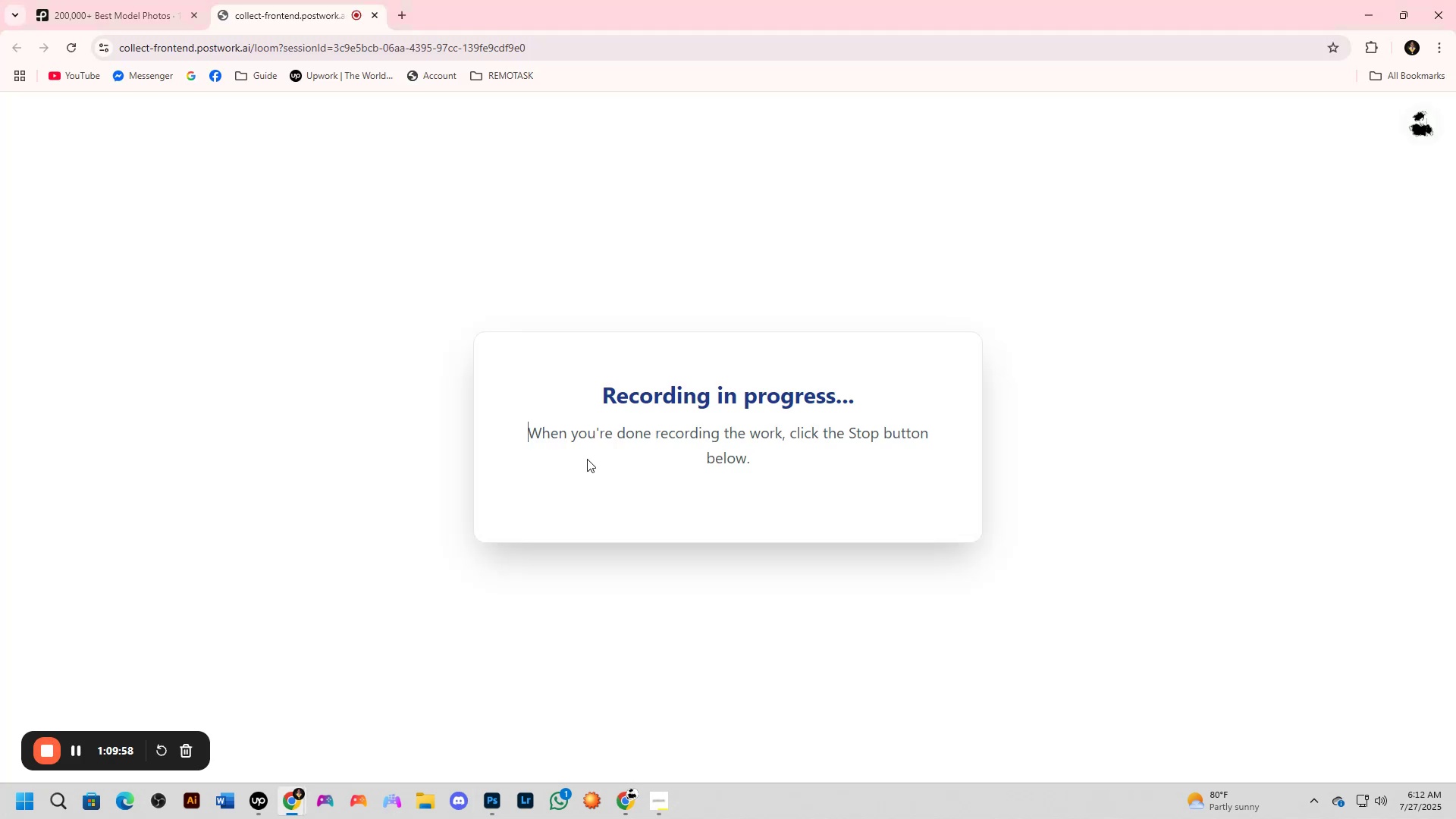 
key(Alt+AltLeft)
 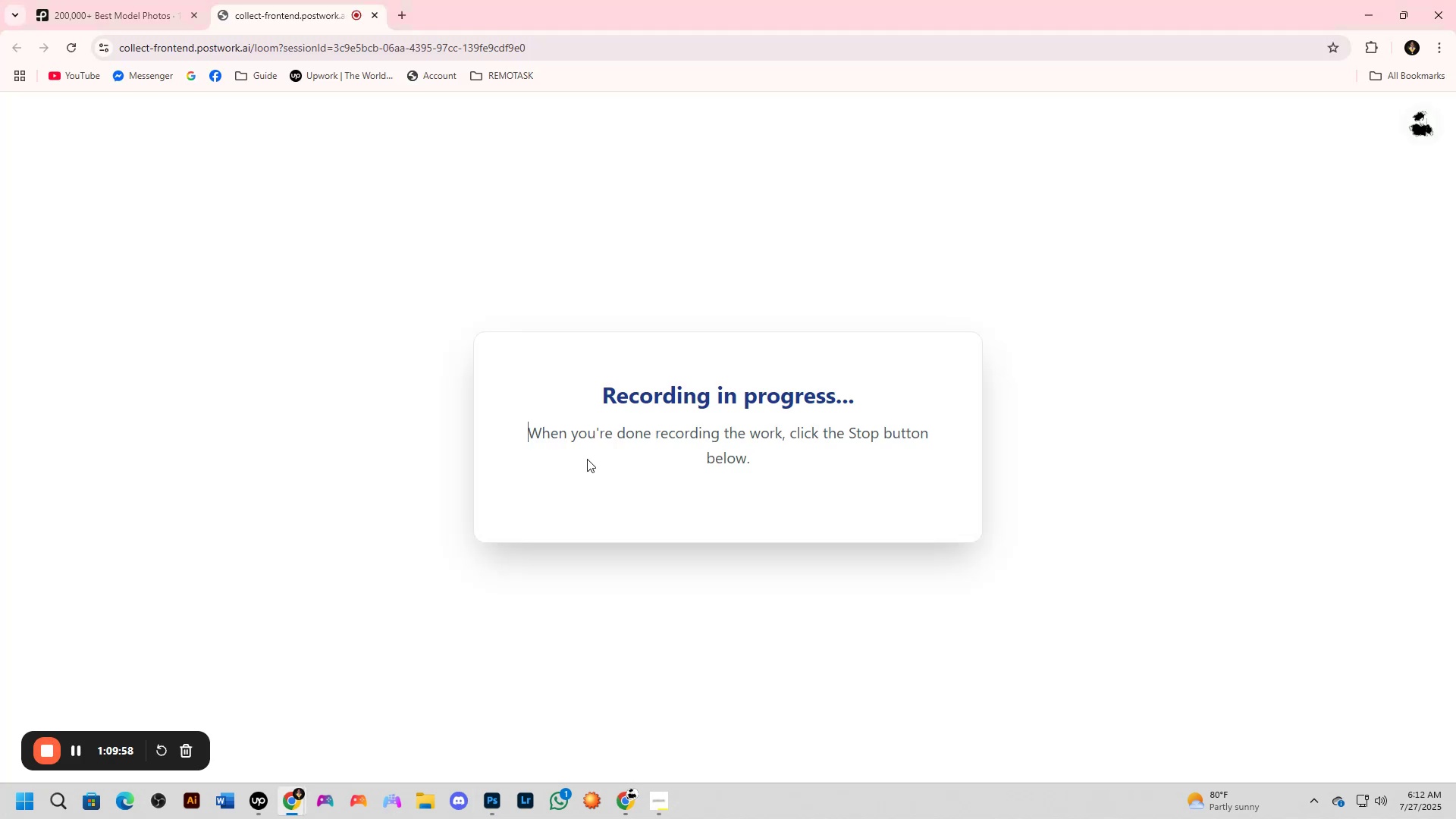 
key(Alt+Tab)
 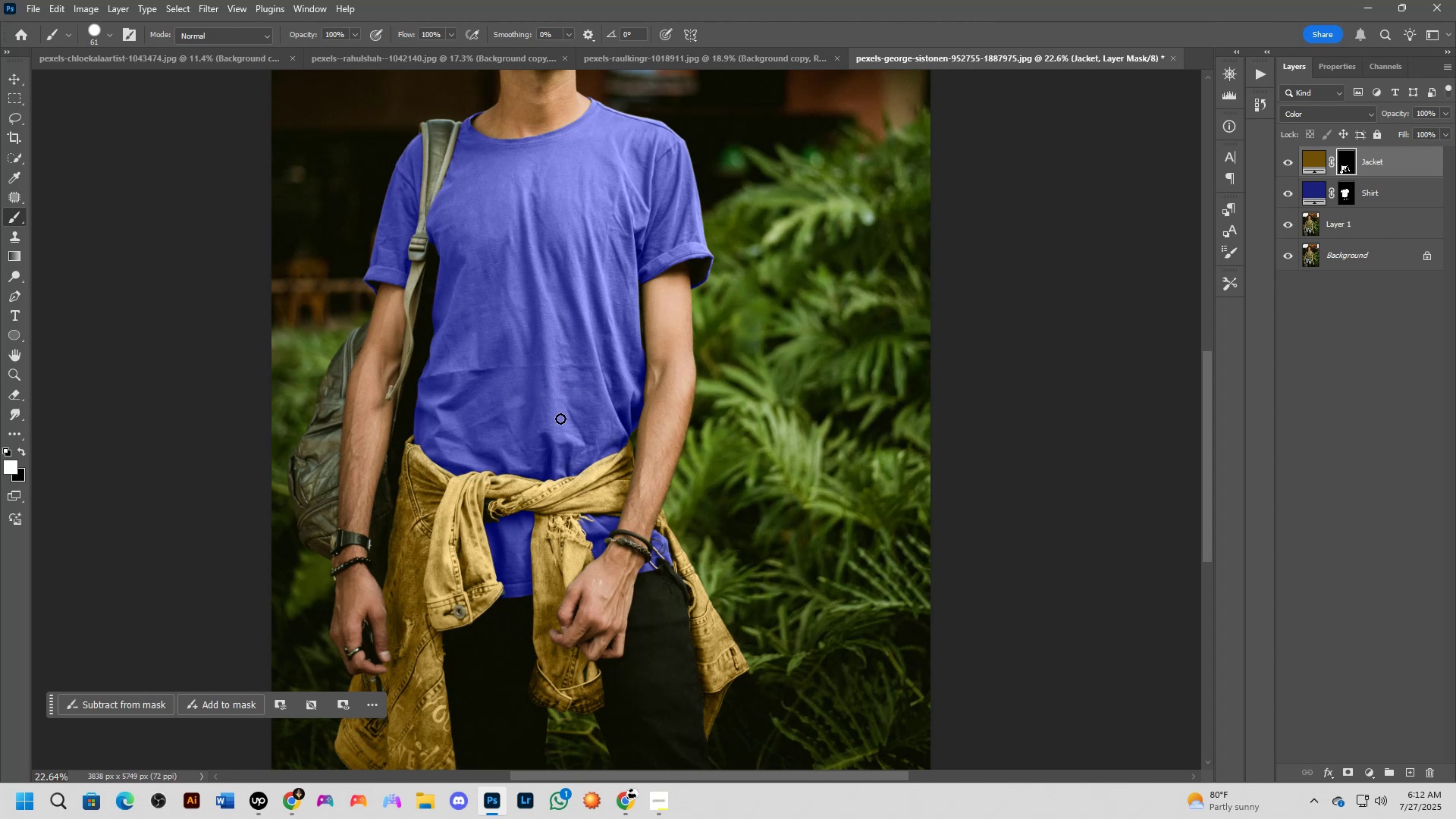 
hold_key(key=Space, duration=1.54)
 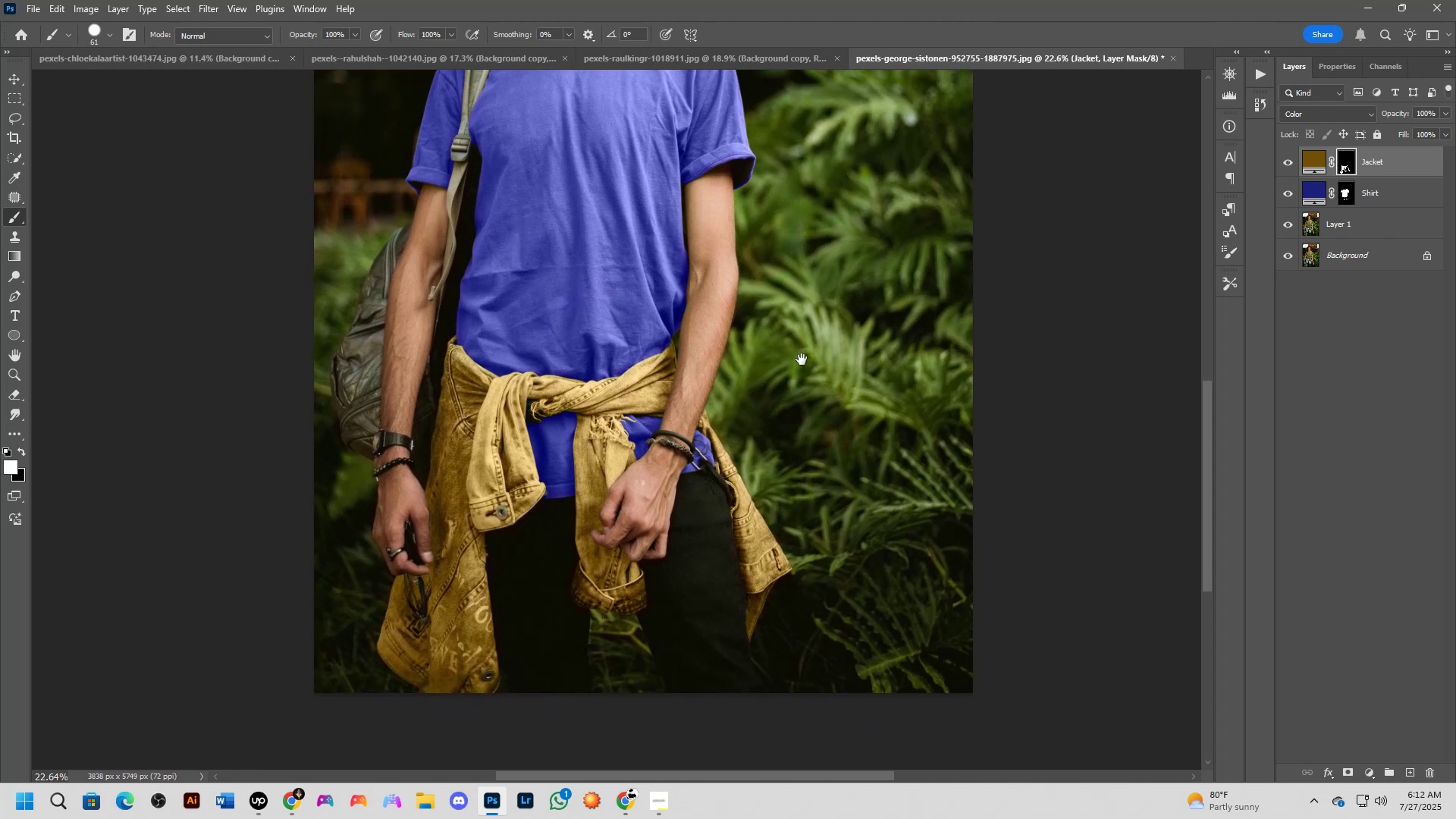 
left_click_drag(start_coordinate=[759, 459], to_coordinate=[801, 372])
 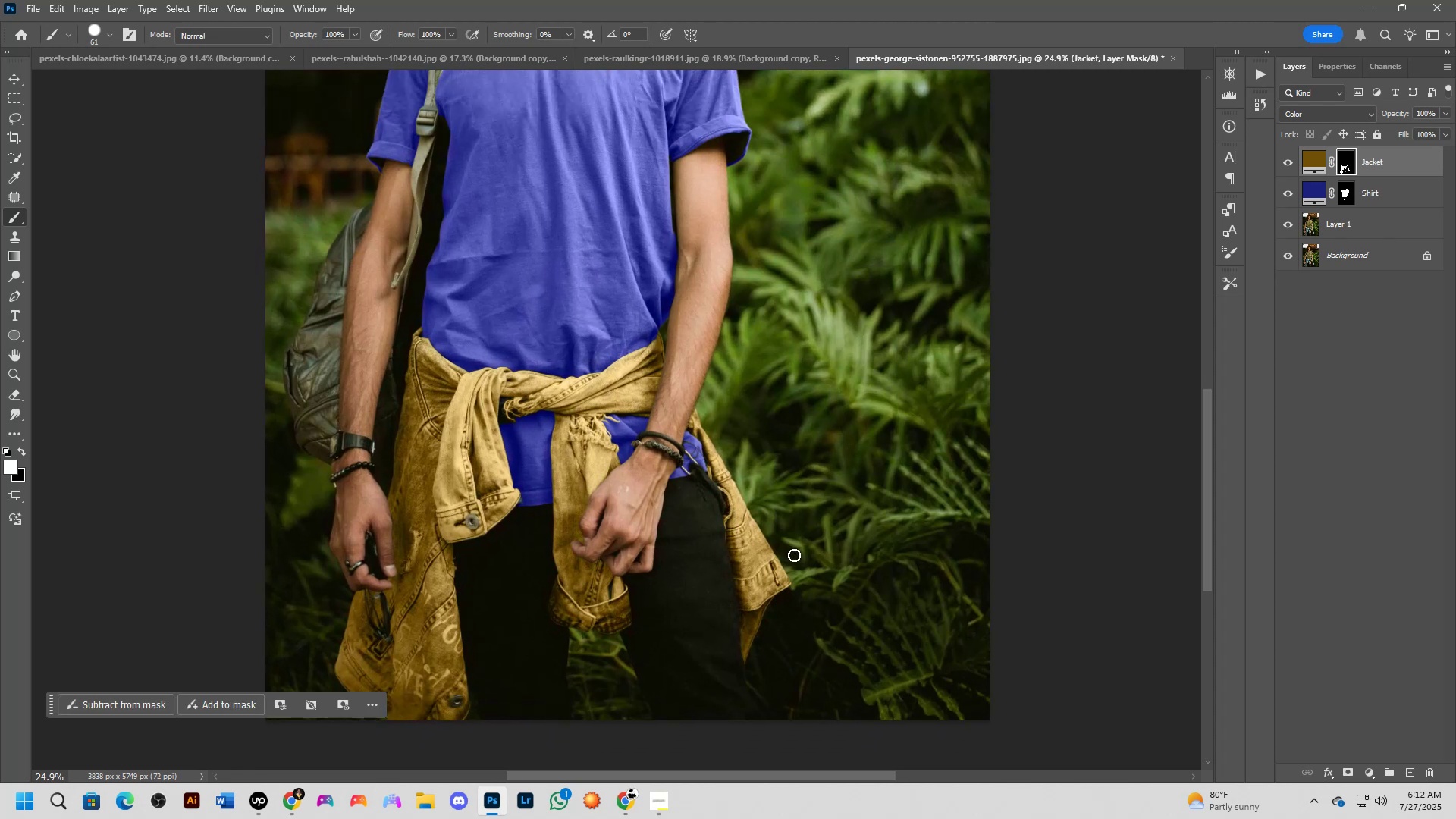 
hold_key(key=Space, duration=1.22)
 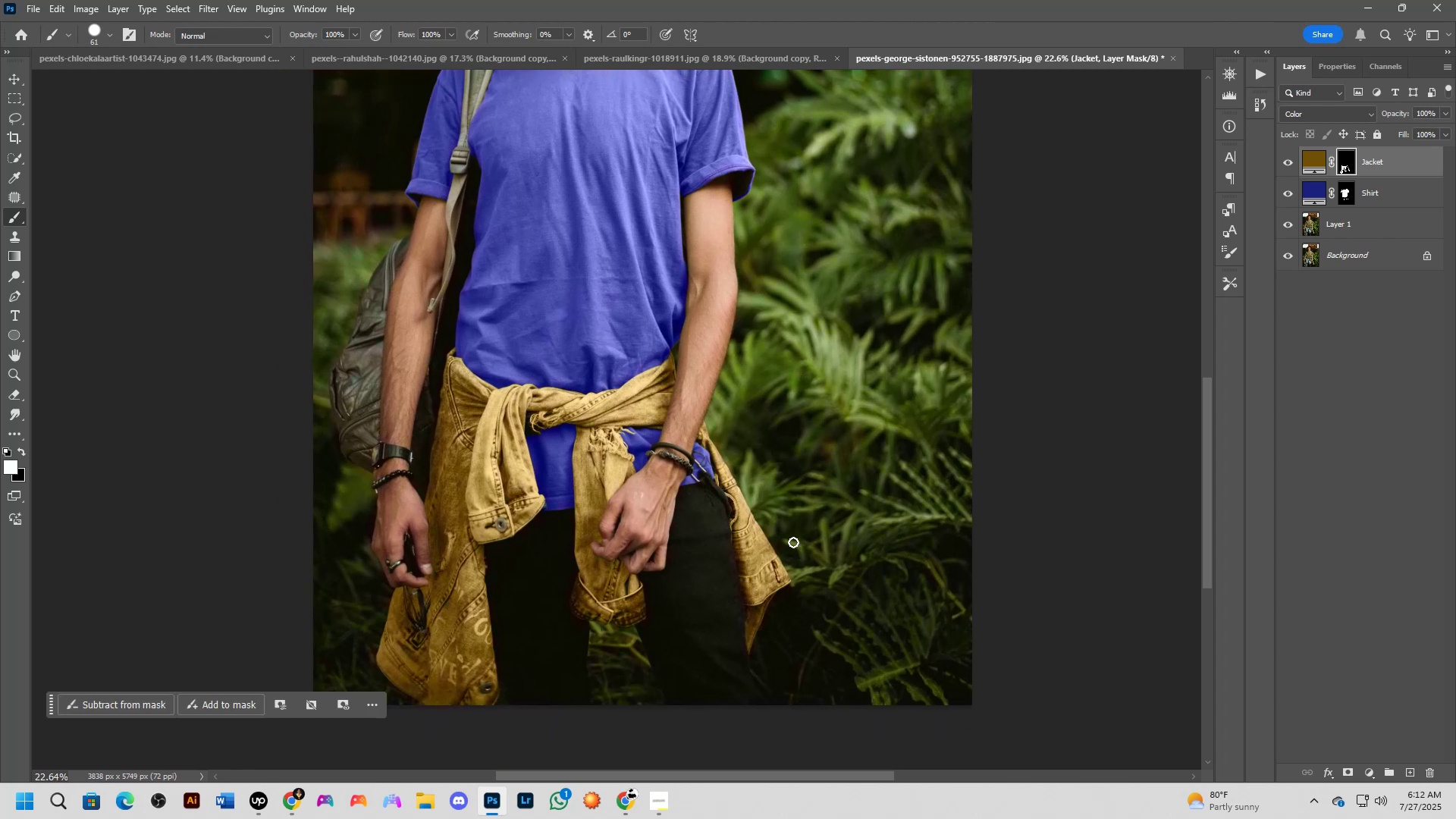 
scroll: coordinate [794, 555], scroll_direction: up, amount: 8.0
 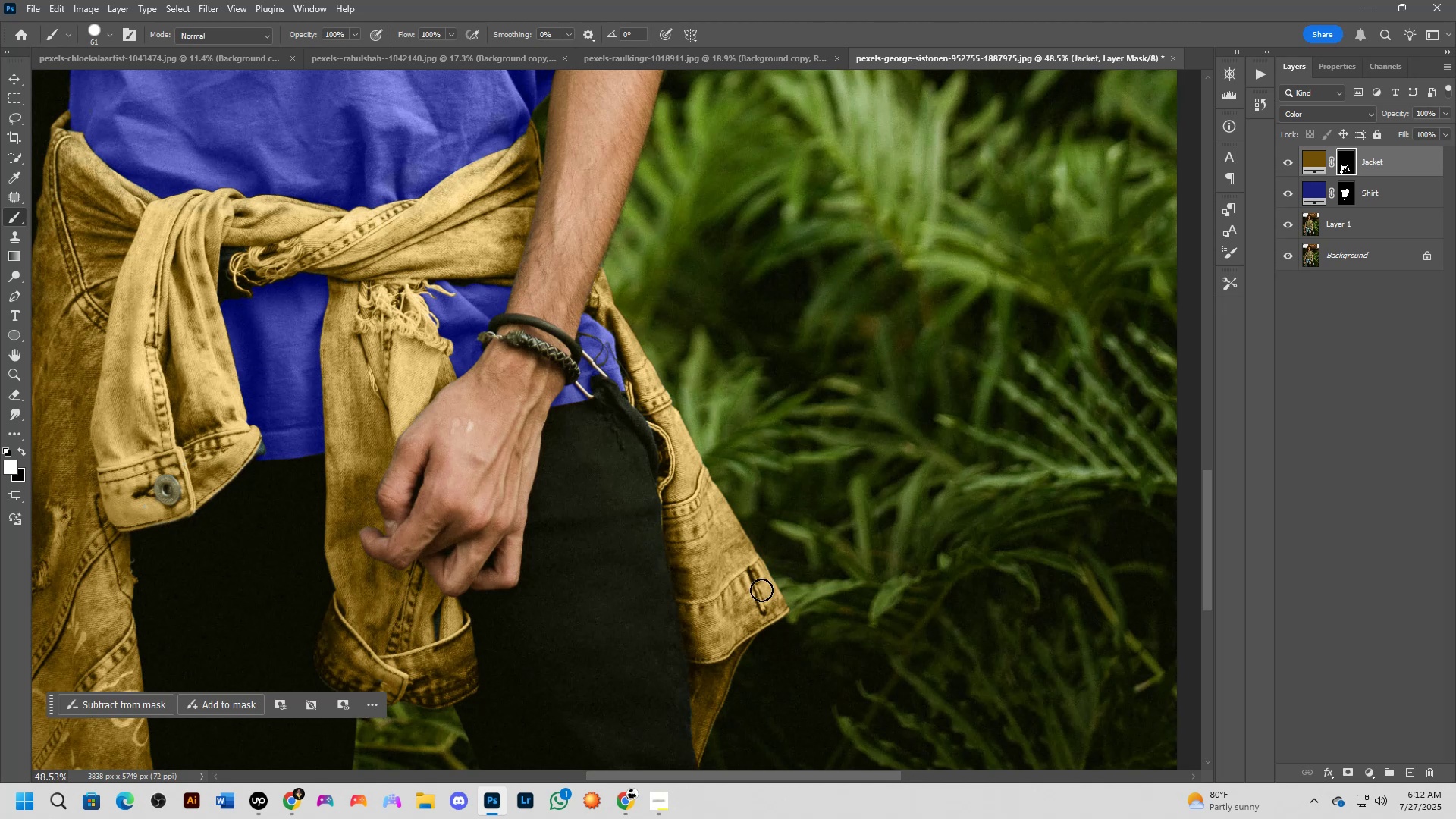 
wait(6.1)
 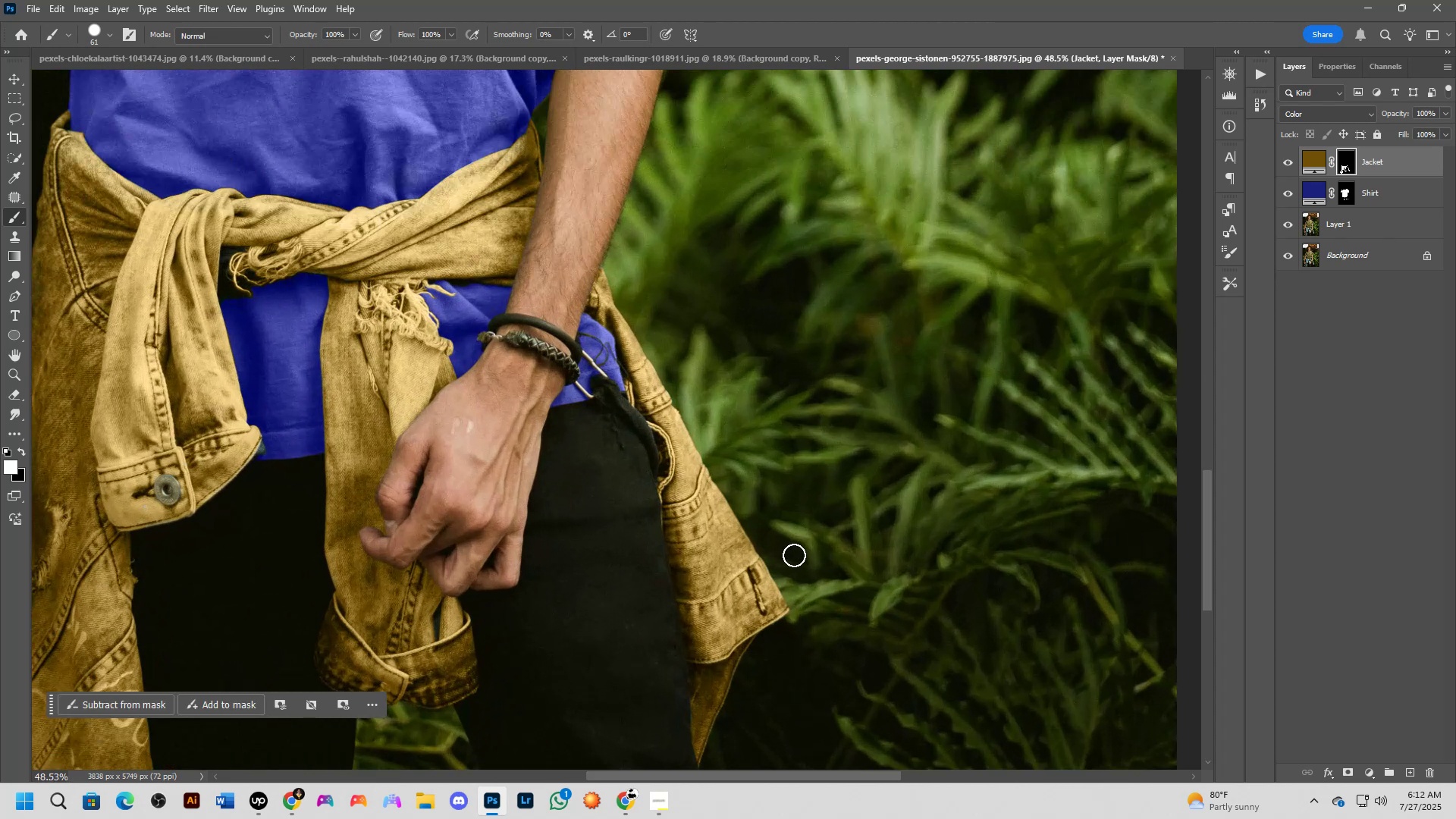 
hold_key(key=Space, duration=1.4)
 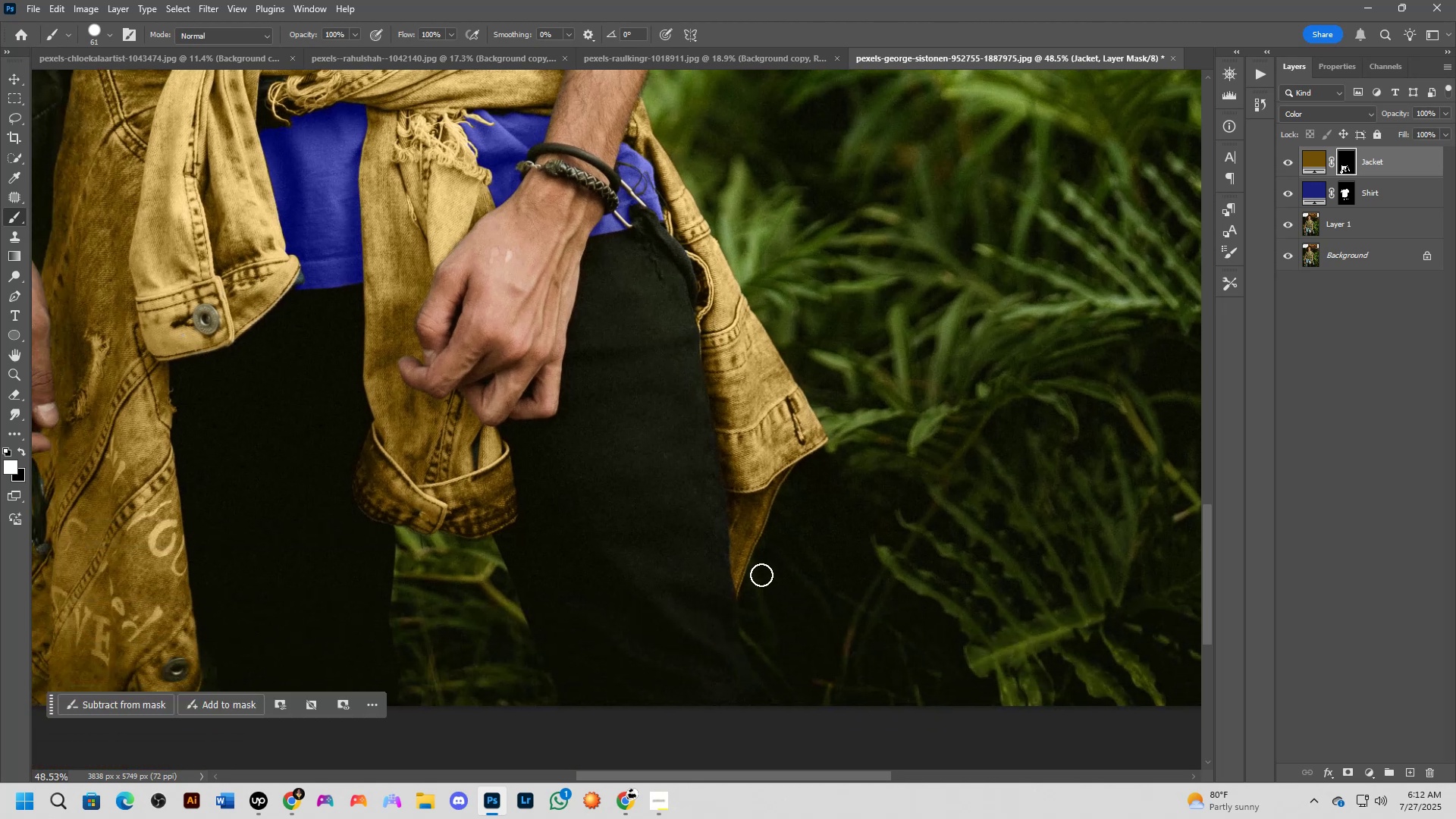 
left_click_drag(start_coordinate=[657, 570], to_coordinate=[696, 399])
 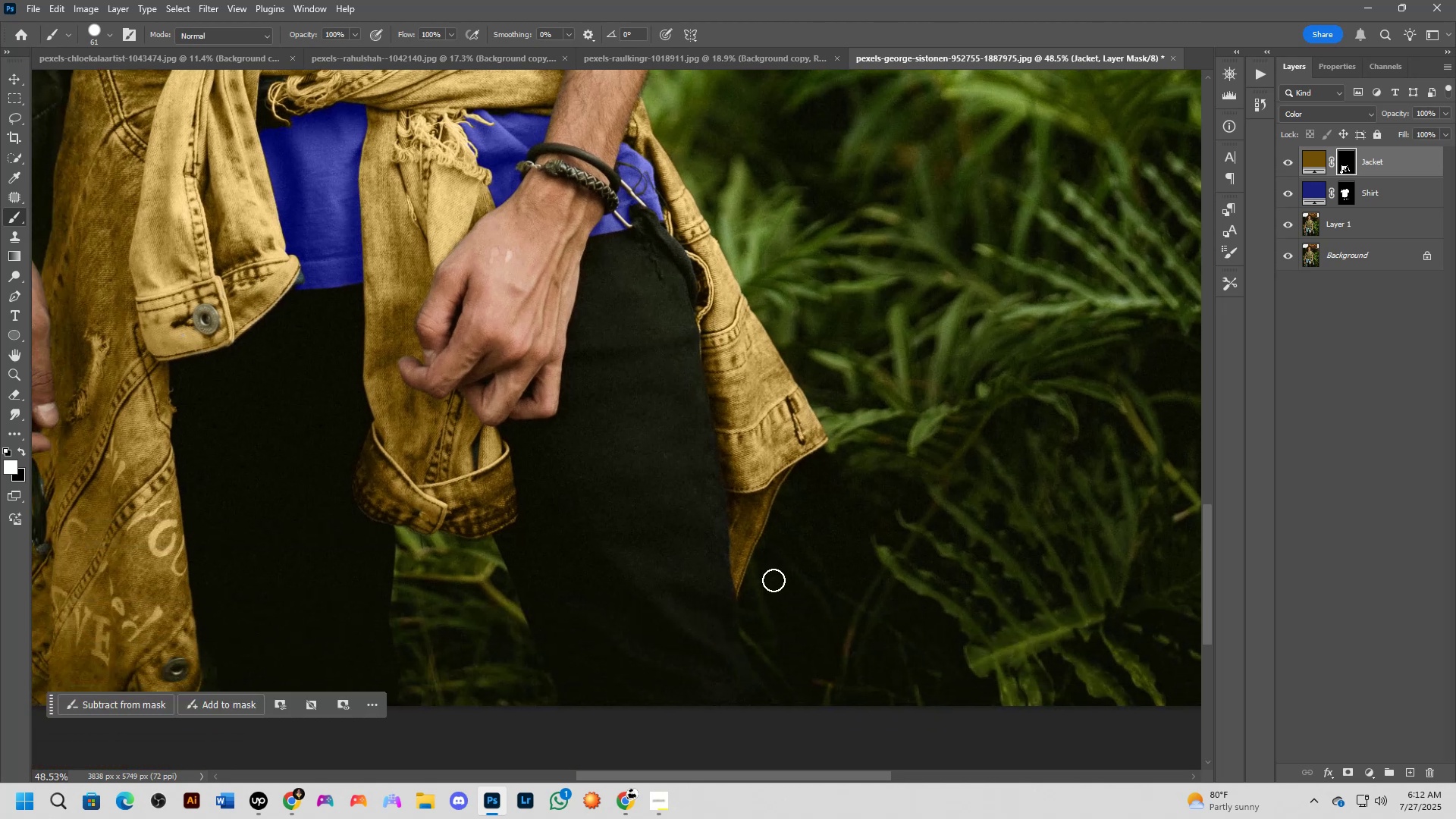 
scroll: coordinate [761, 568], scroll_direction: up, amount: 6.0
 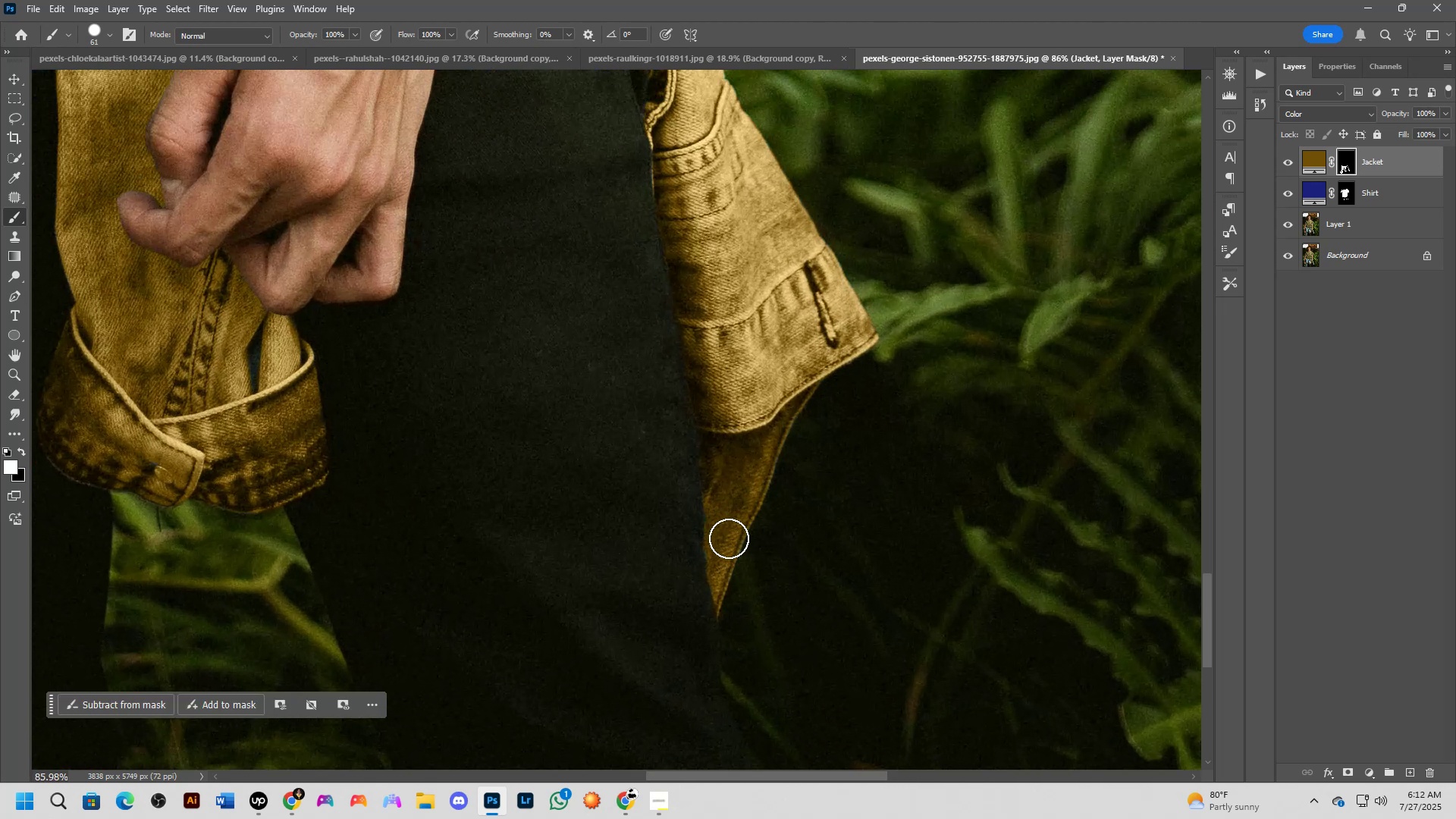 
left_click([723, 551])
 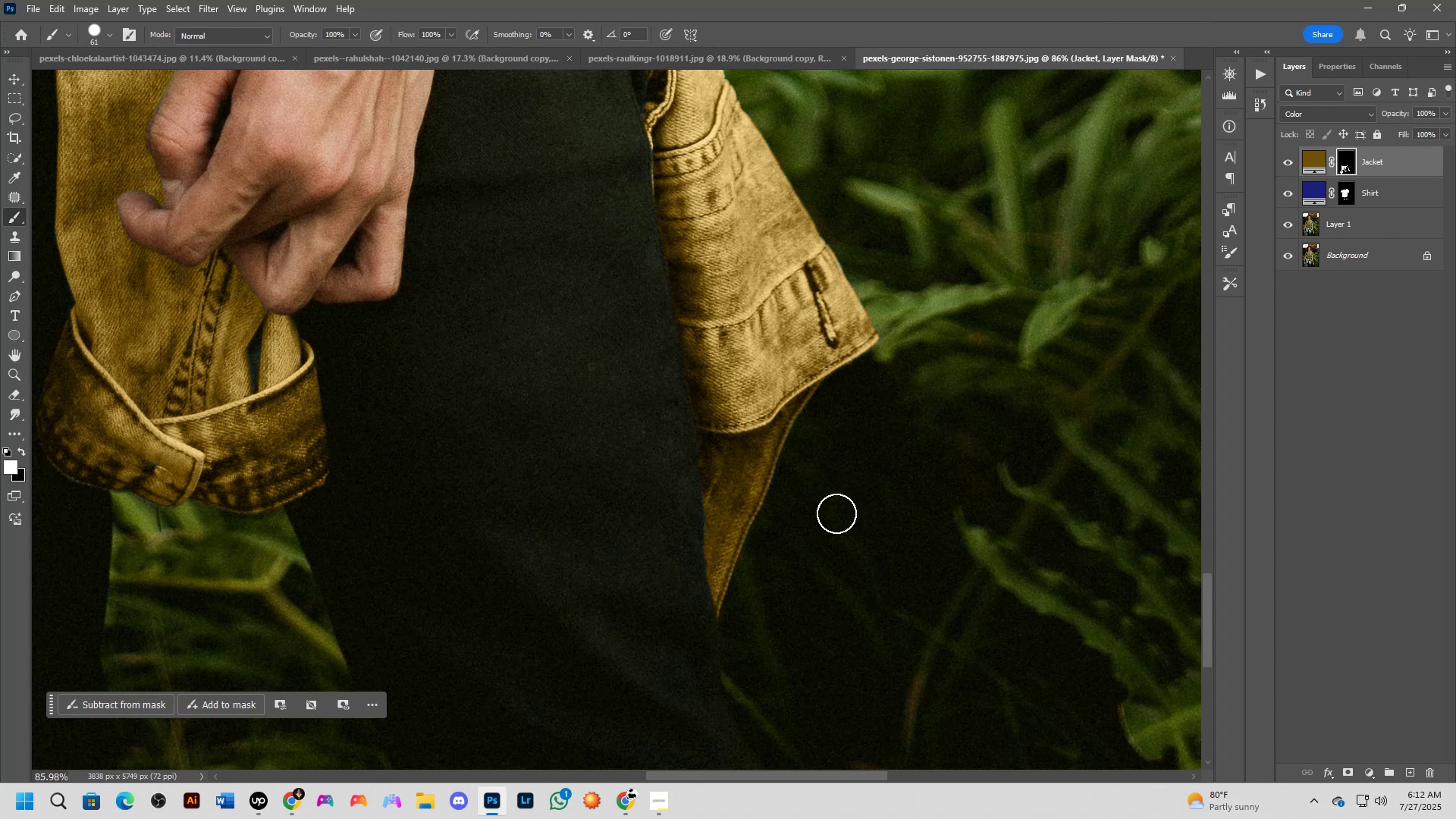 
scroll: coordinate [455, 585], scroll_direction: down, amount: 8.0
 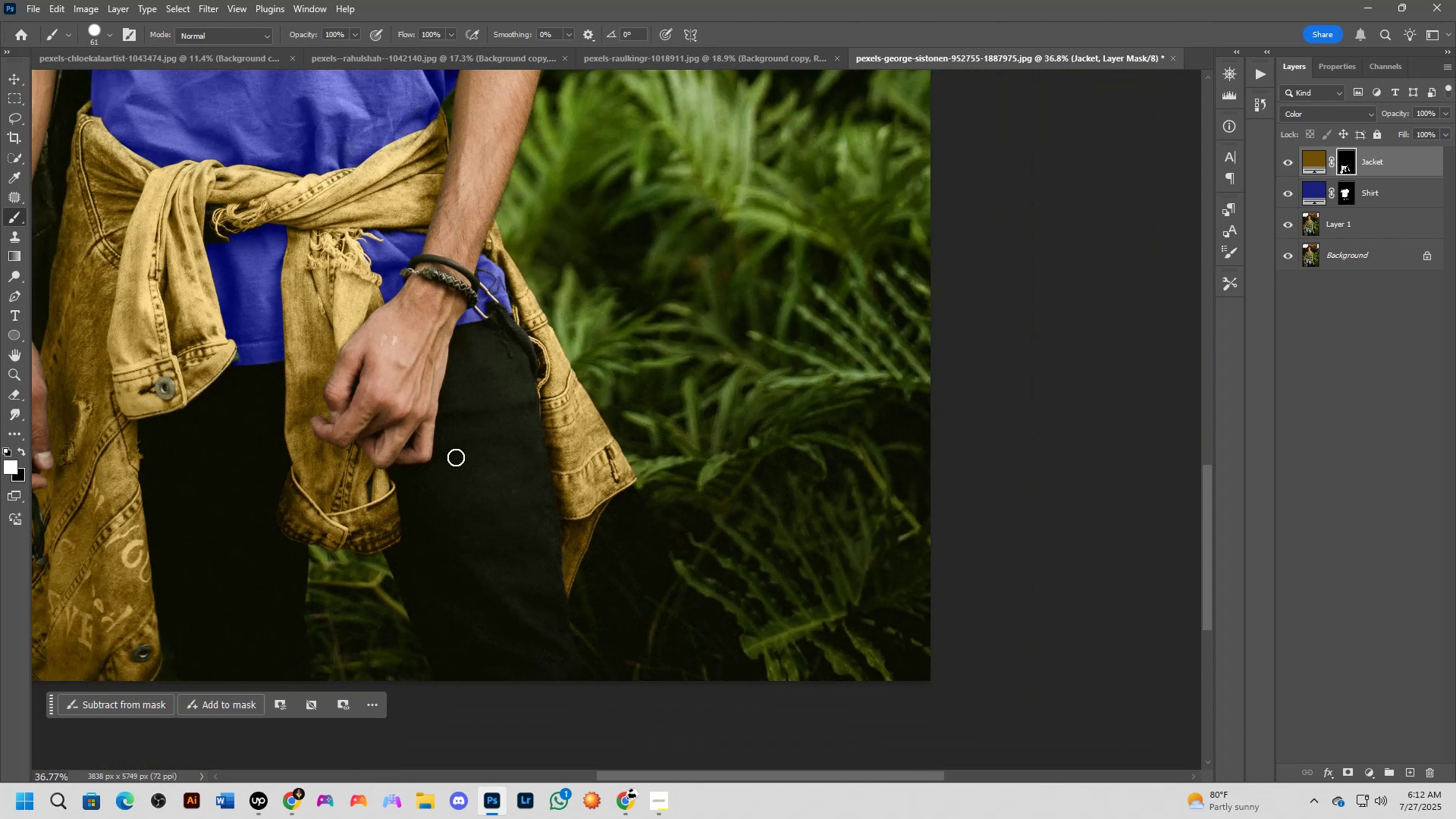 
hold_key(key=Space, duration=1.36)
 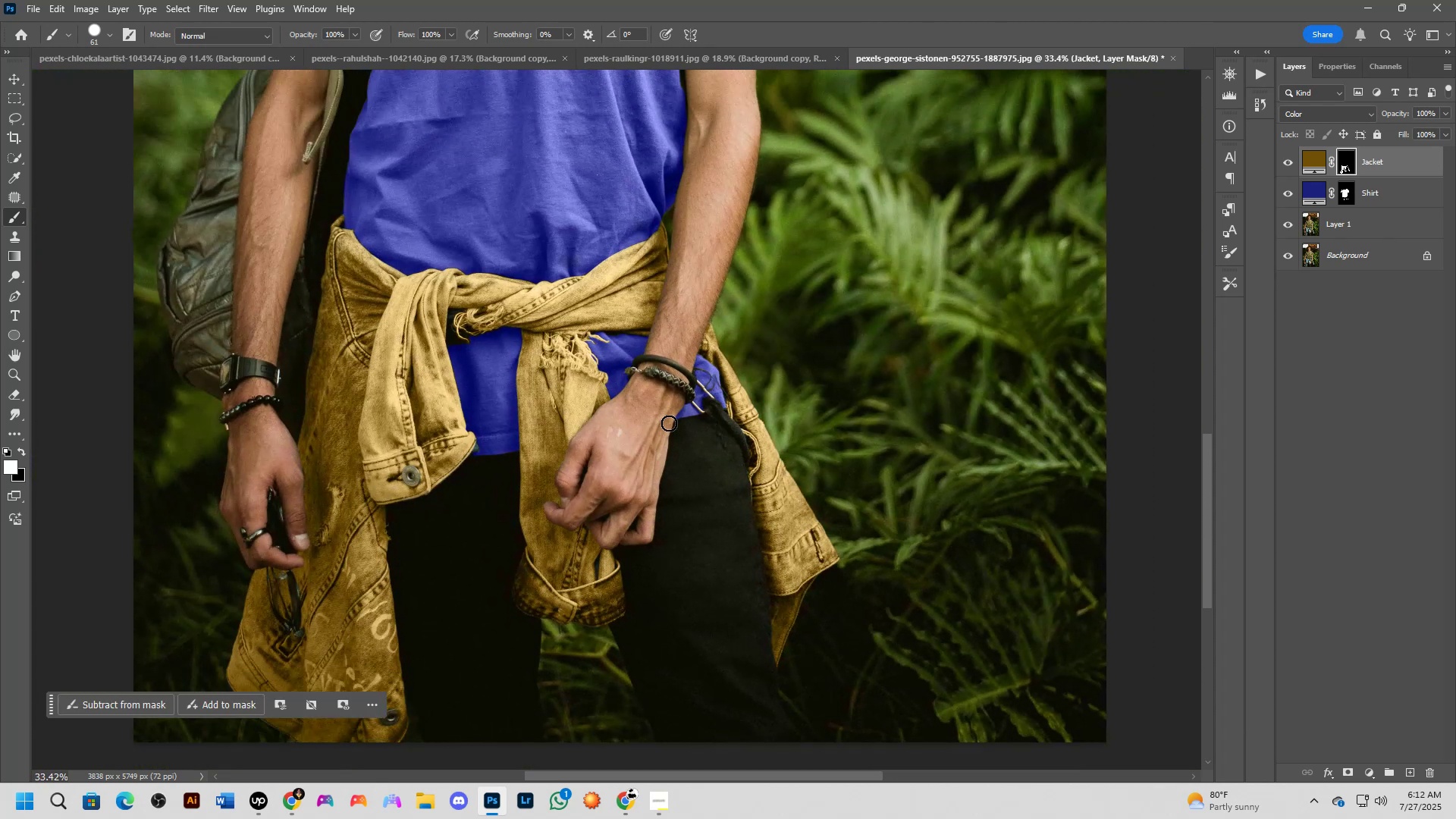 
left_click_drag(start_coordinate=[449, 328], to_coordinate=[669, 421])
 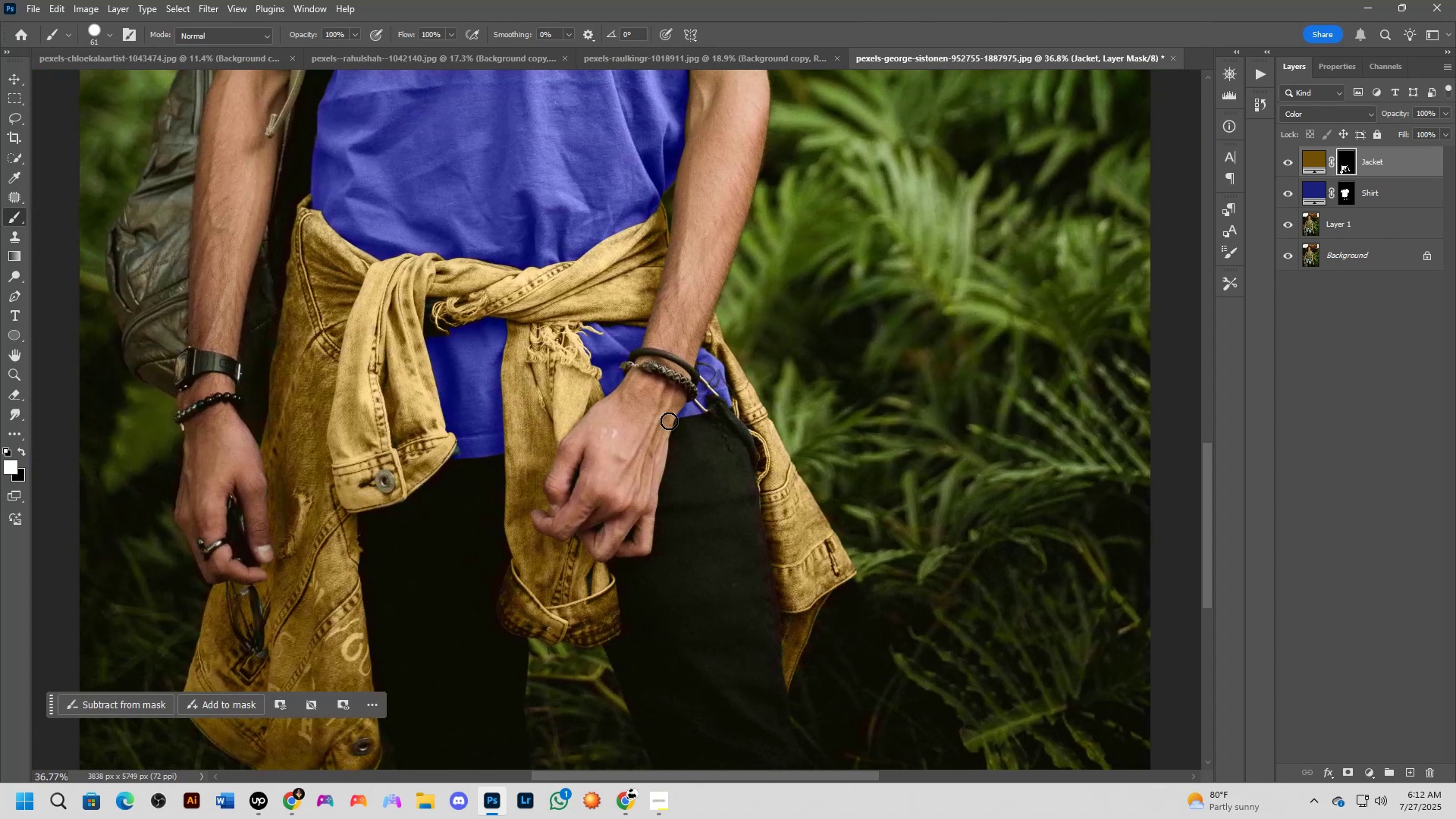 
scroll: coordinate [669, 423], scroll_direction: down, amount: 2.0
 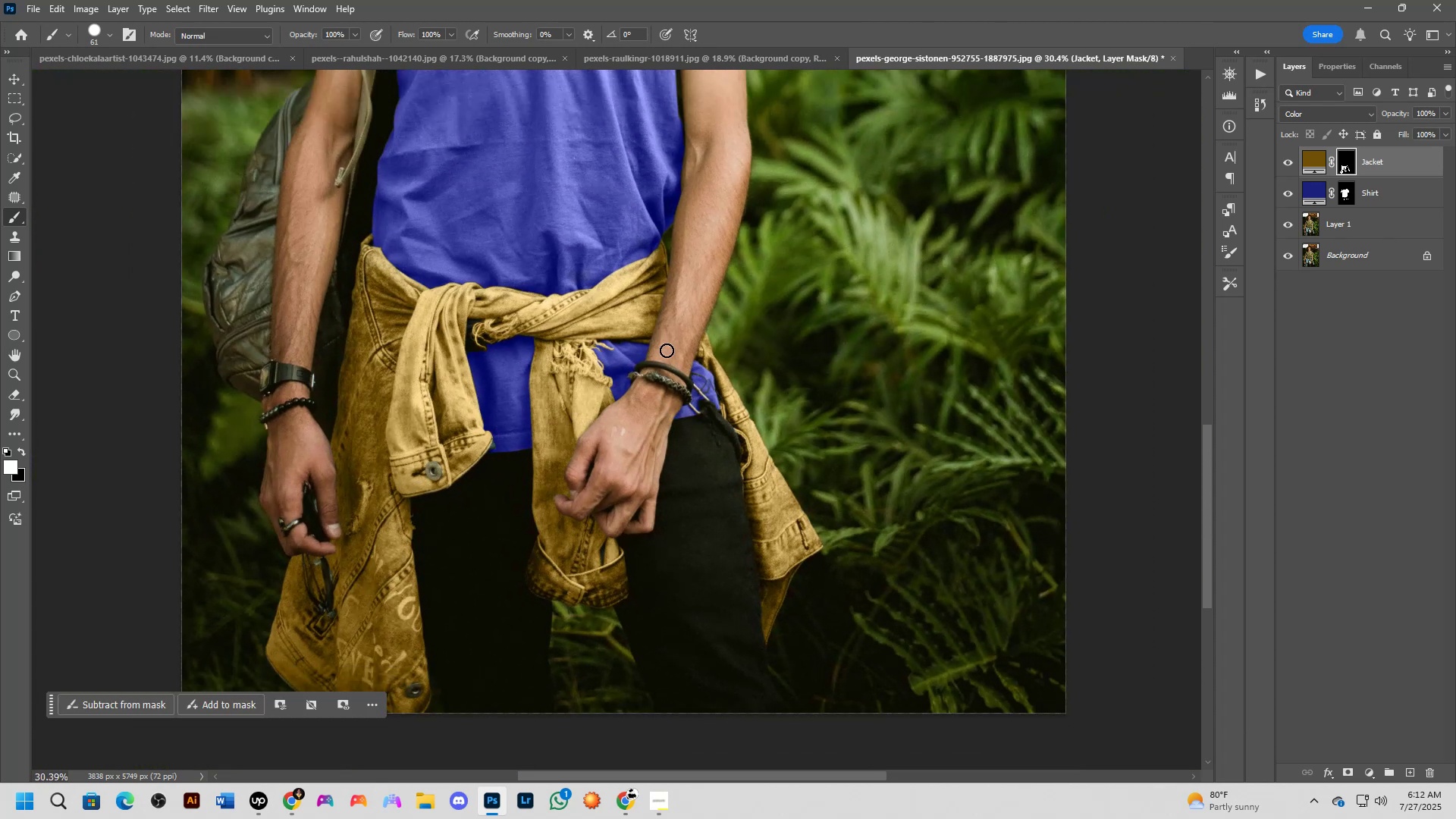 
key(Space)
 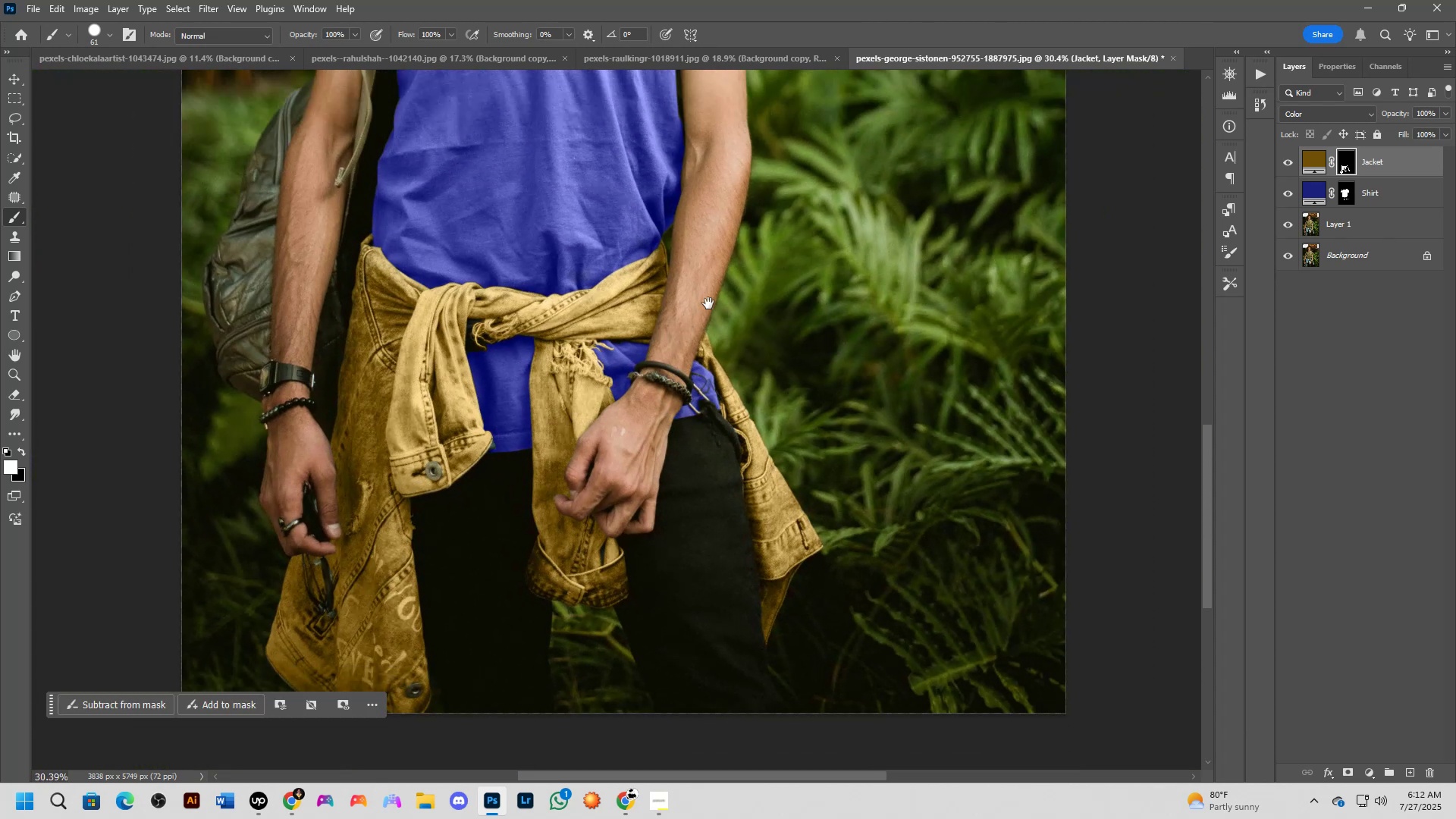 
scroll: coordinate [707, 354], scroll_direction: down, amount: 8.0
 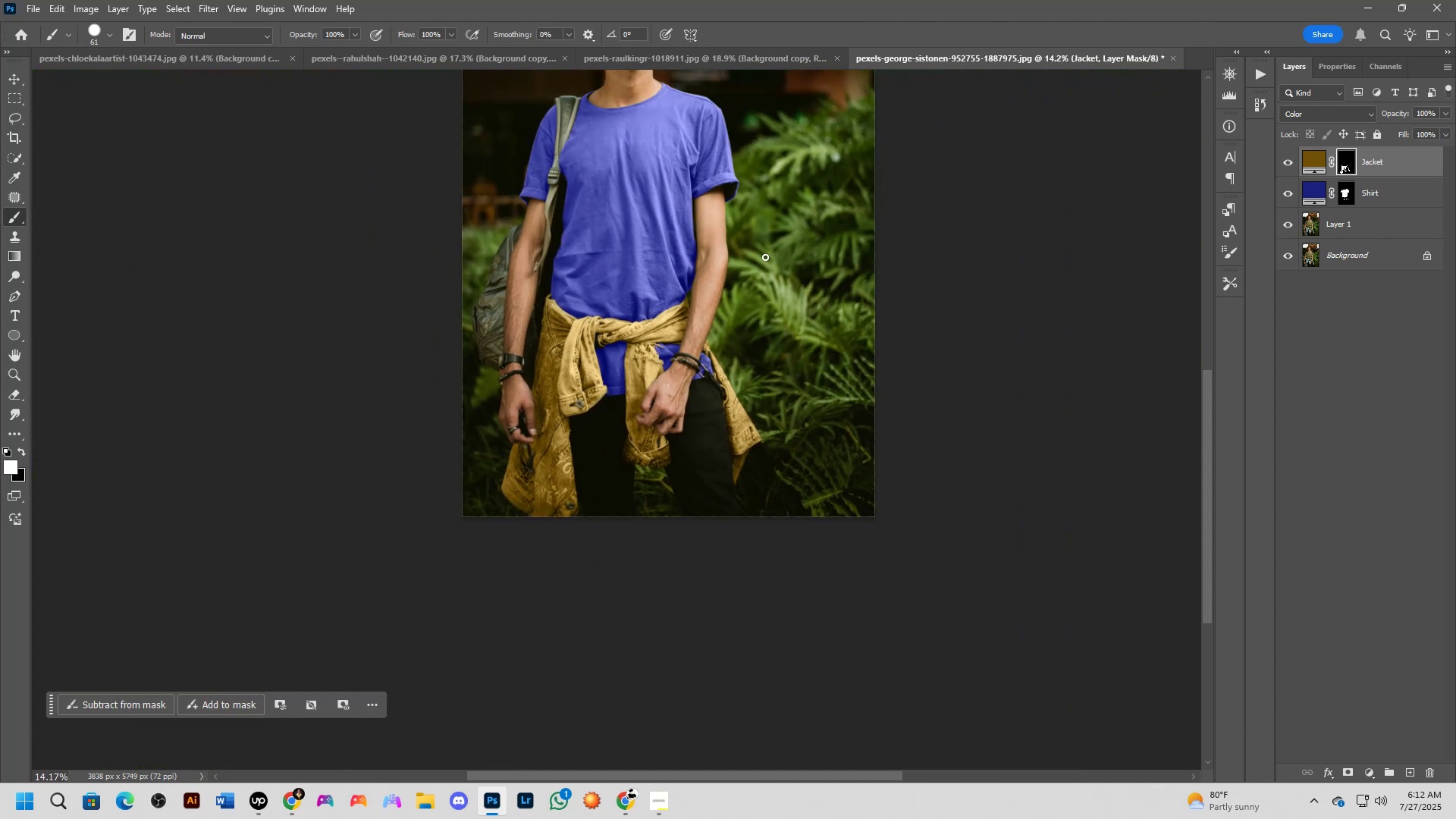 
hold_key(key=Space, duration=0.42)
 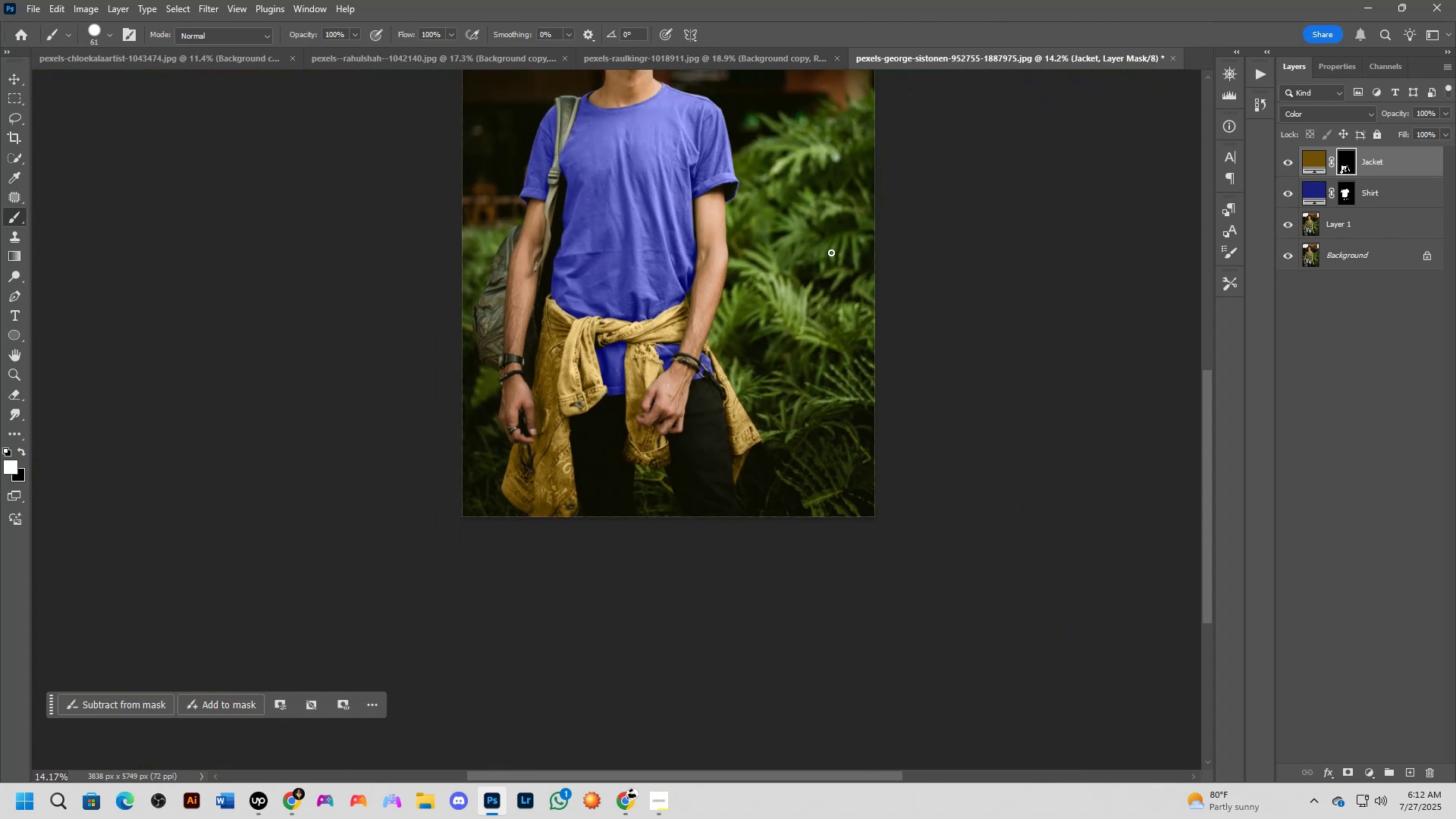 
left_click_drag(start_coordinate=[814, 259], to_coordinate=[808, 330])
 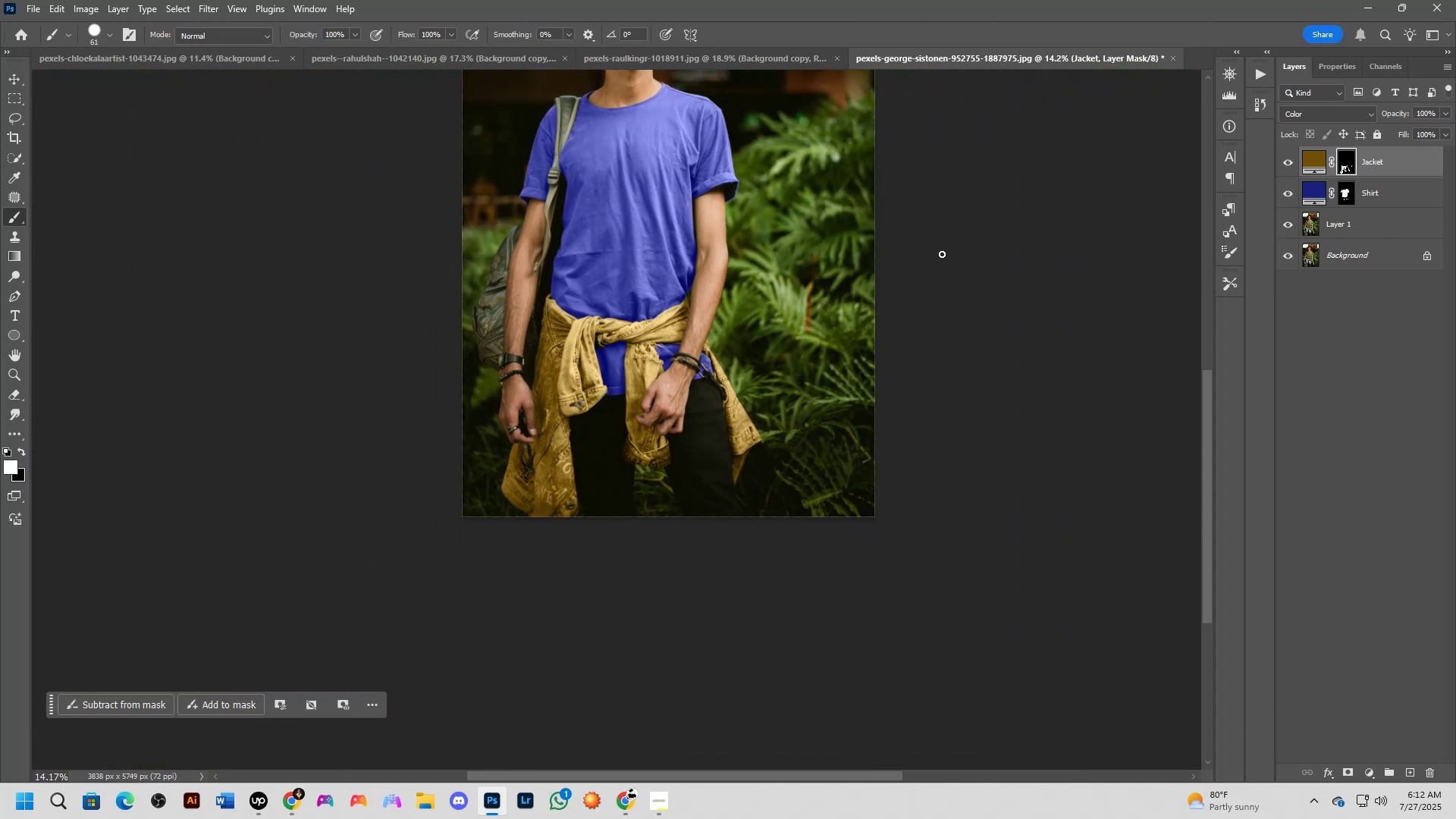 
hold_key(key=Space, duration=1.53)
 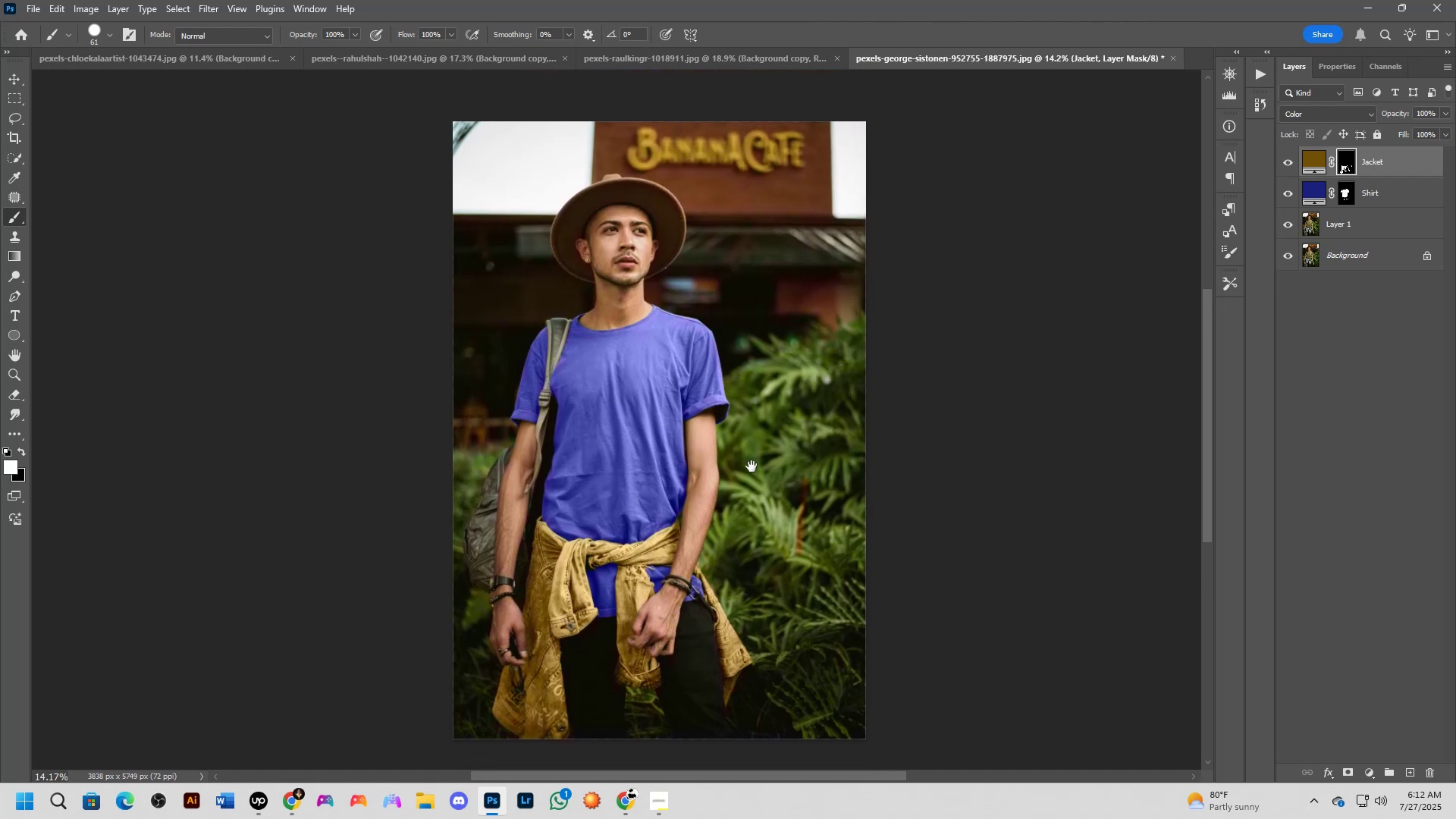 
left_click_drag(start_coordinate=[761, 259], to_coordinate=[752, 460])
 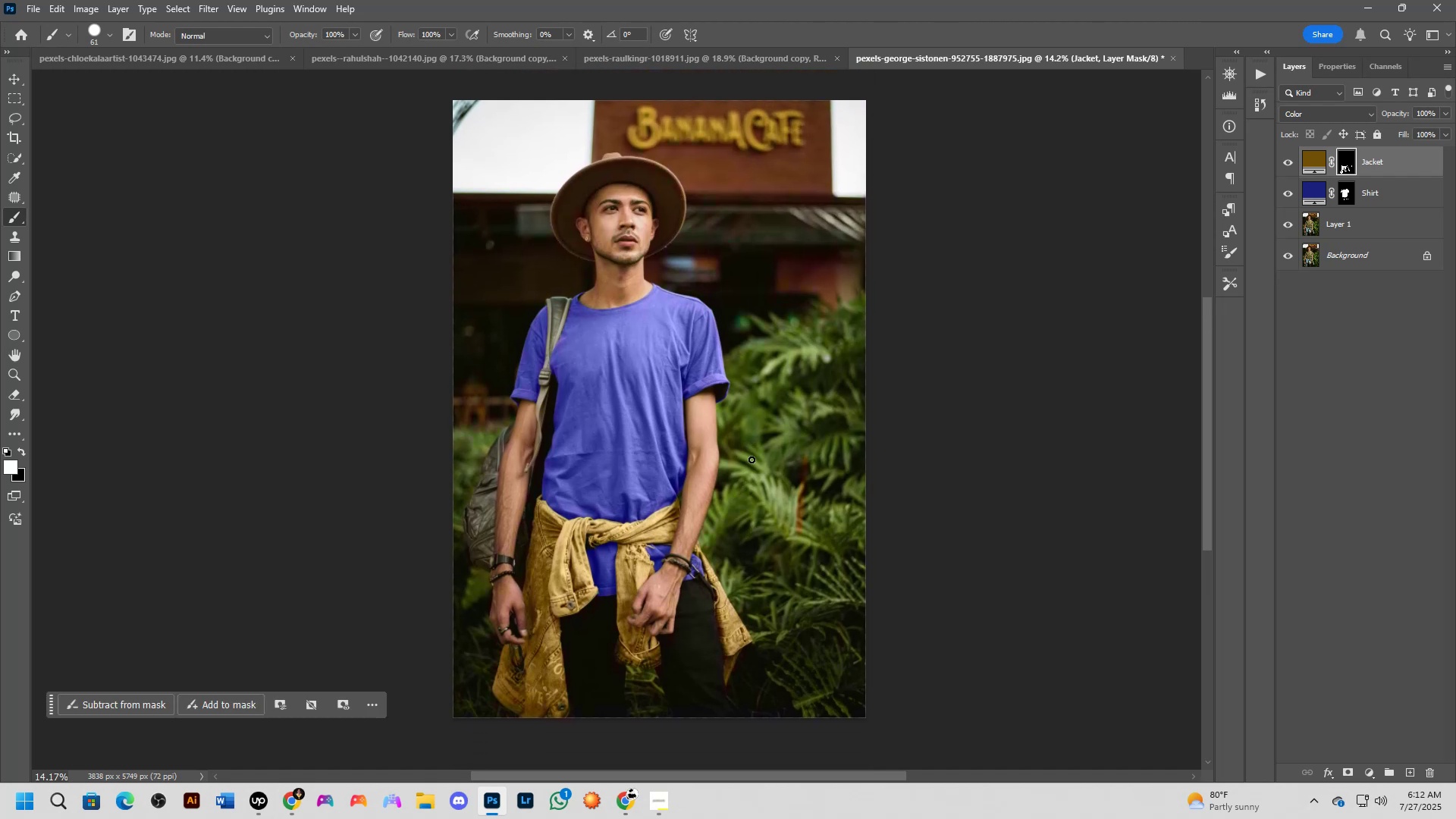 
hold_key(key=Space, duration=0.76)
 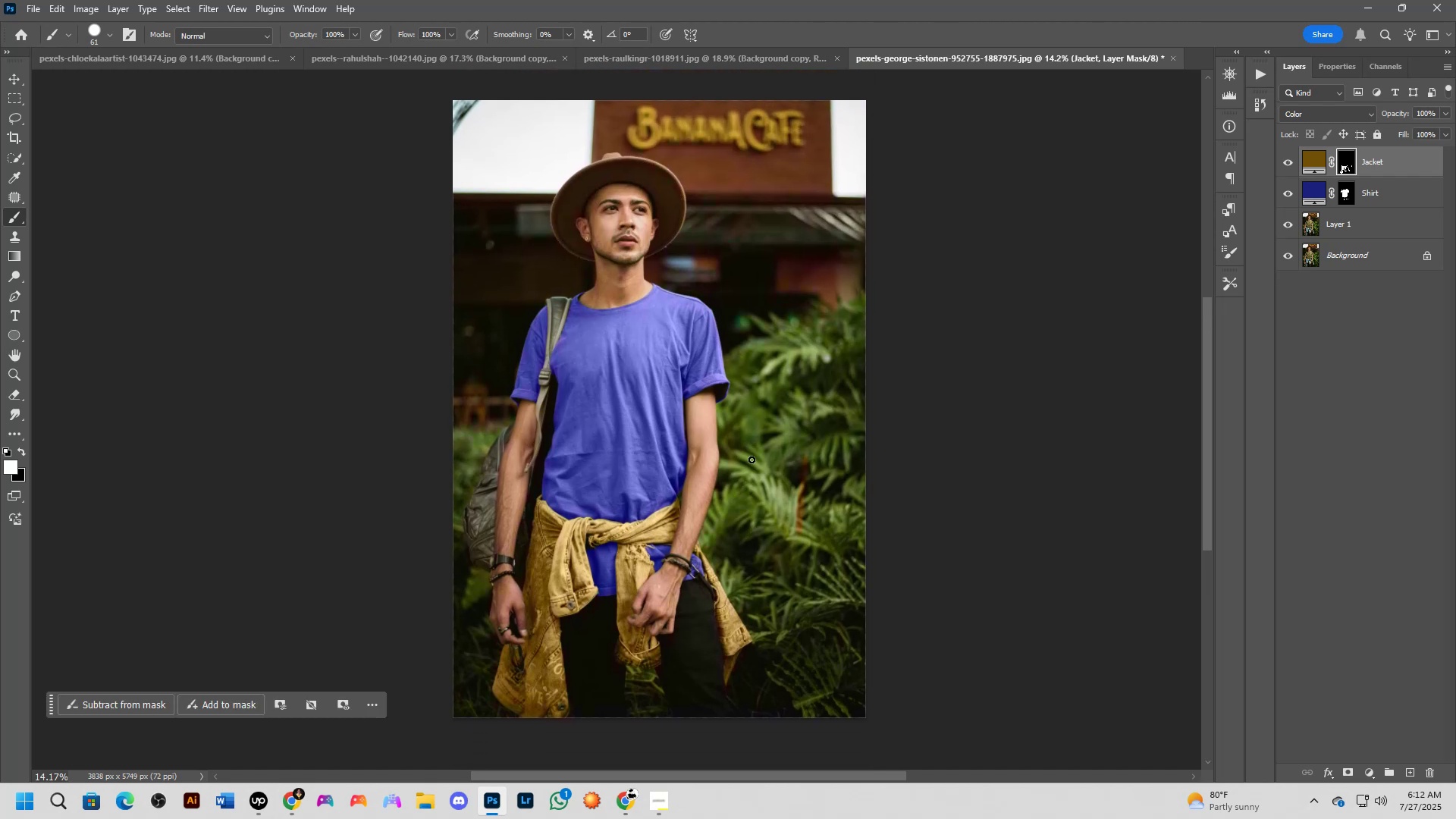 
wait(5.19)
 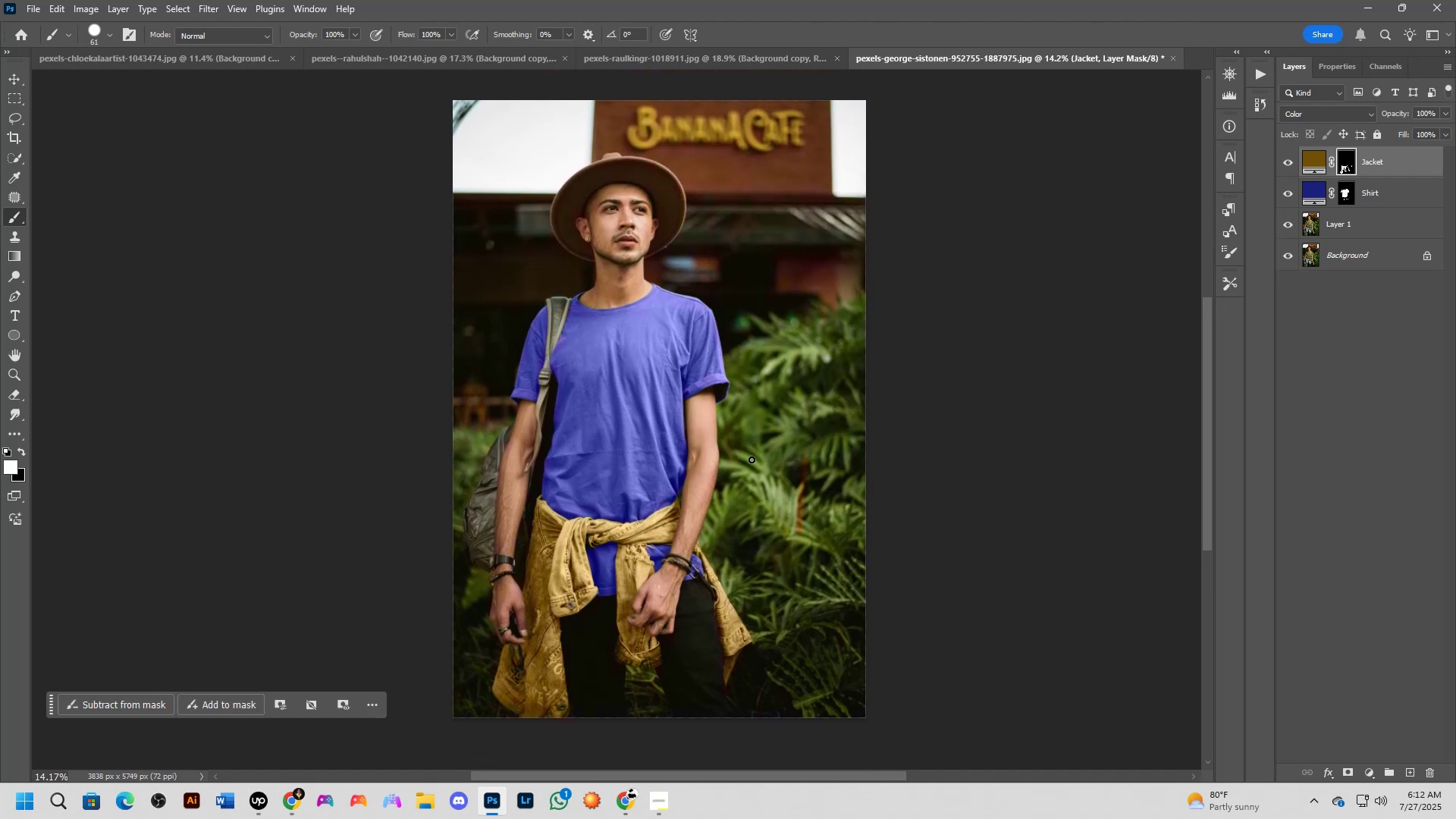 
scroll: coordinate [658, 339], scroll_direction: up, amount: 5.0
 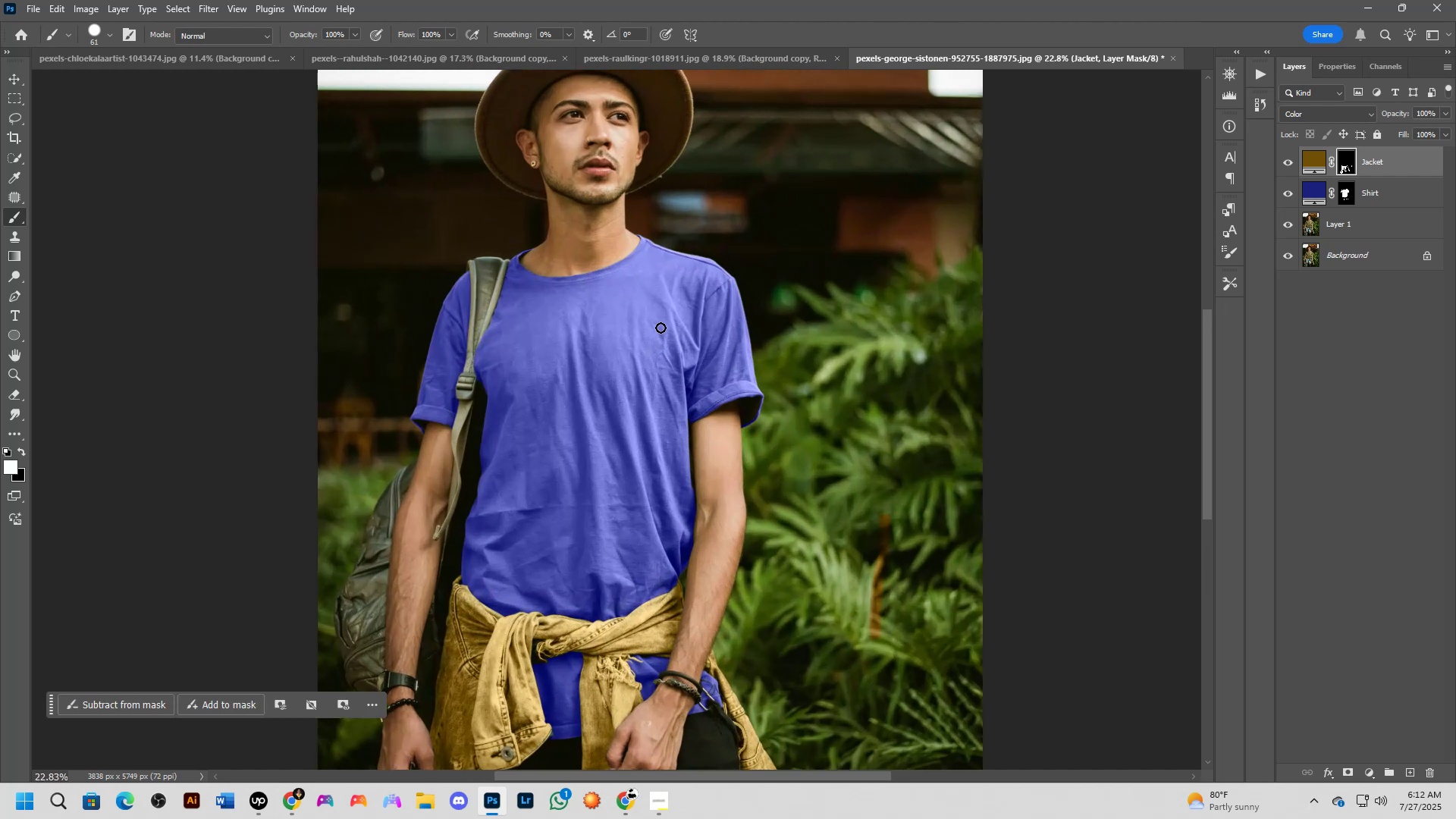 
hold_key(key=Space, duration=1.54)
 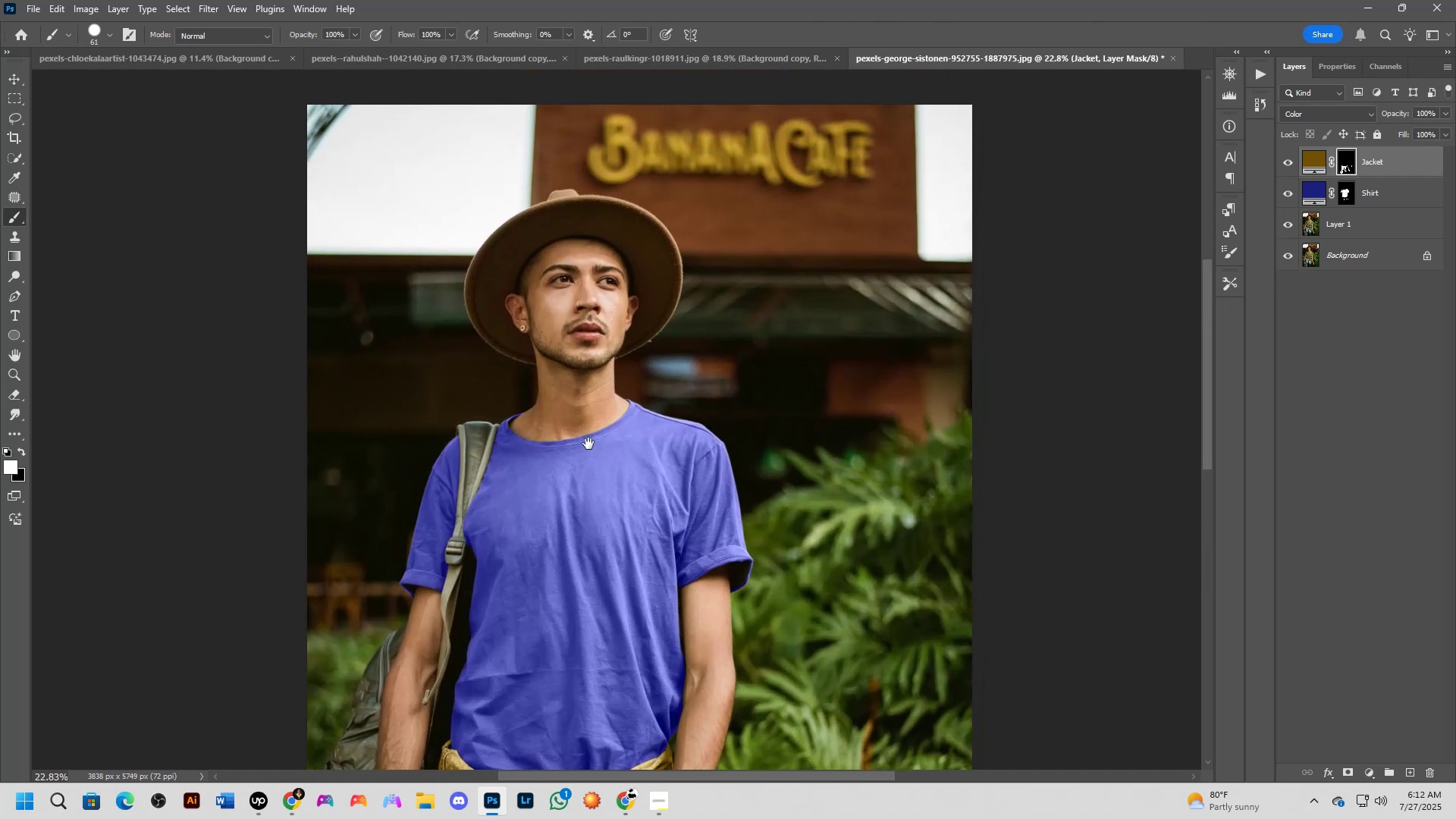 
left_click_drag(start_coordinate=[599, 279], to_coordinate=[601, 400])
 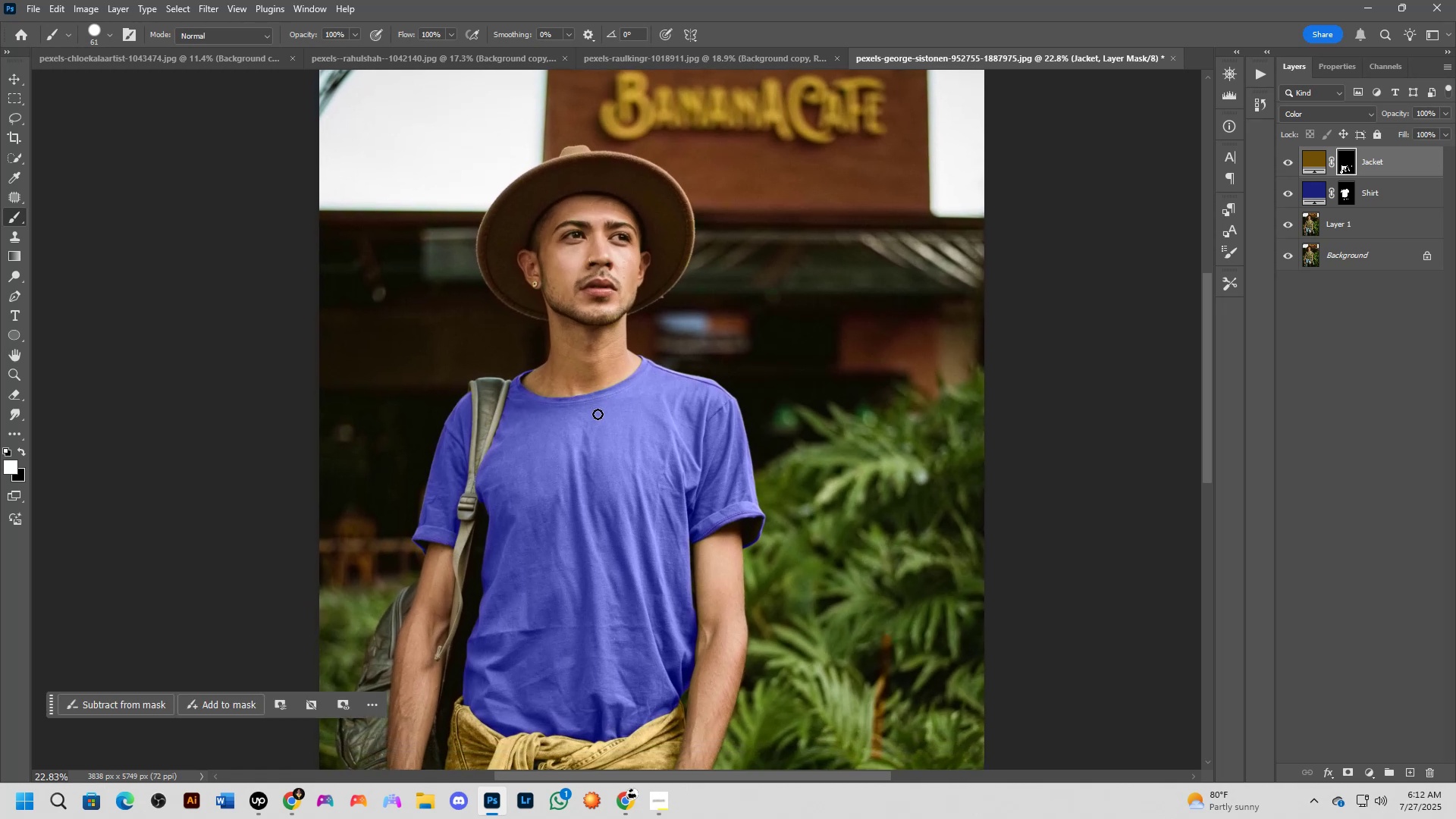 
hold_key(key=Space, duration=1.52)
 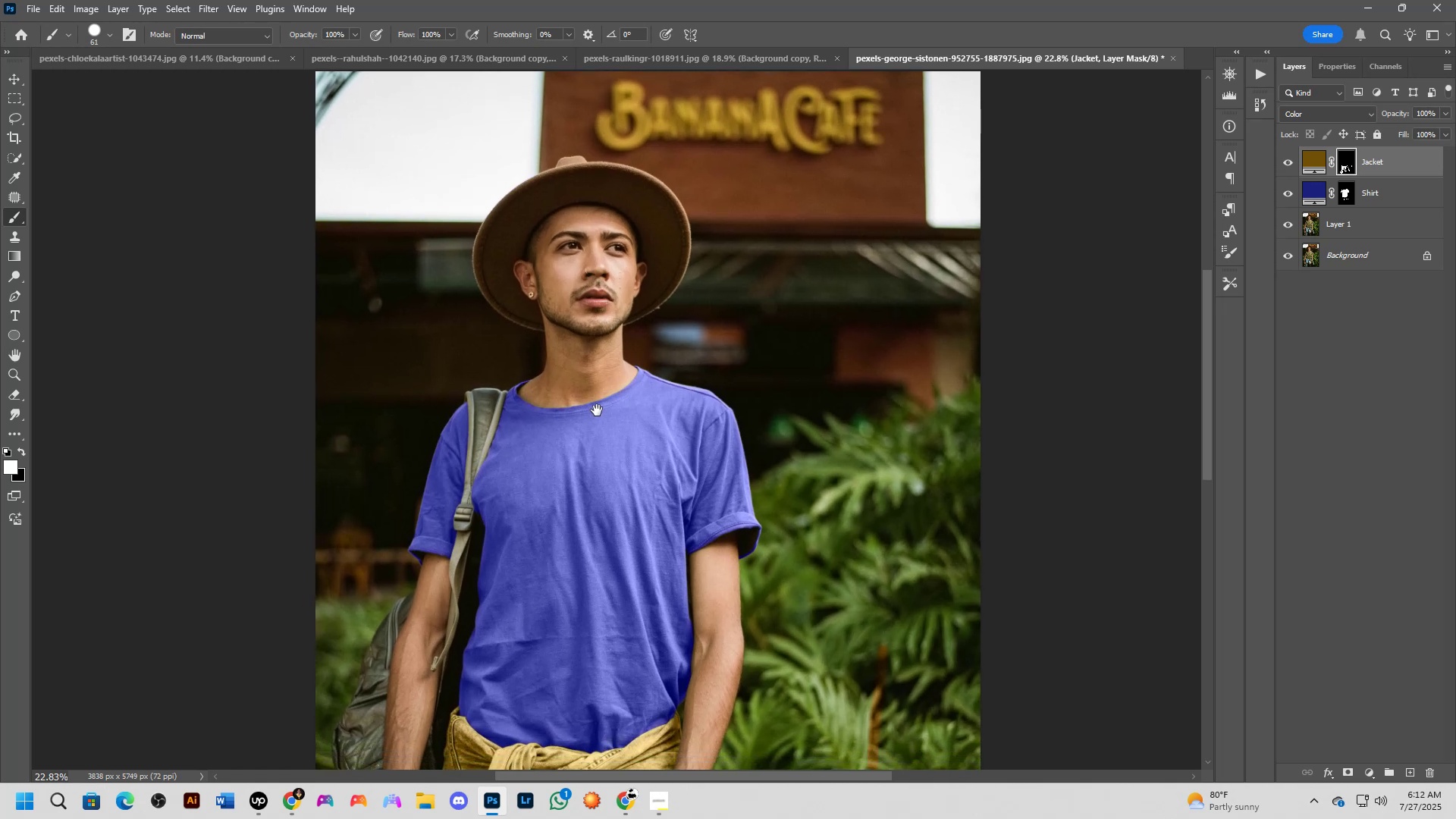 
hold_key(key=Space, duration=1.35)
 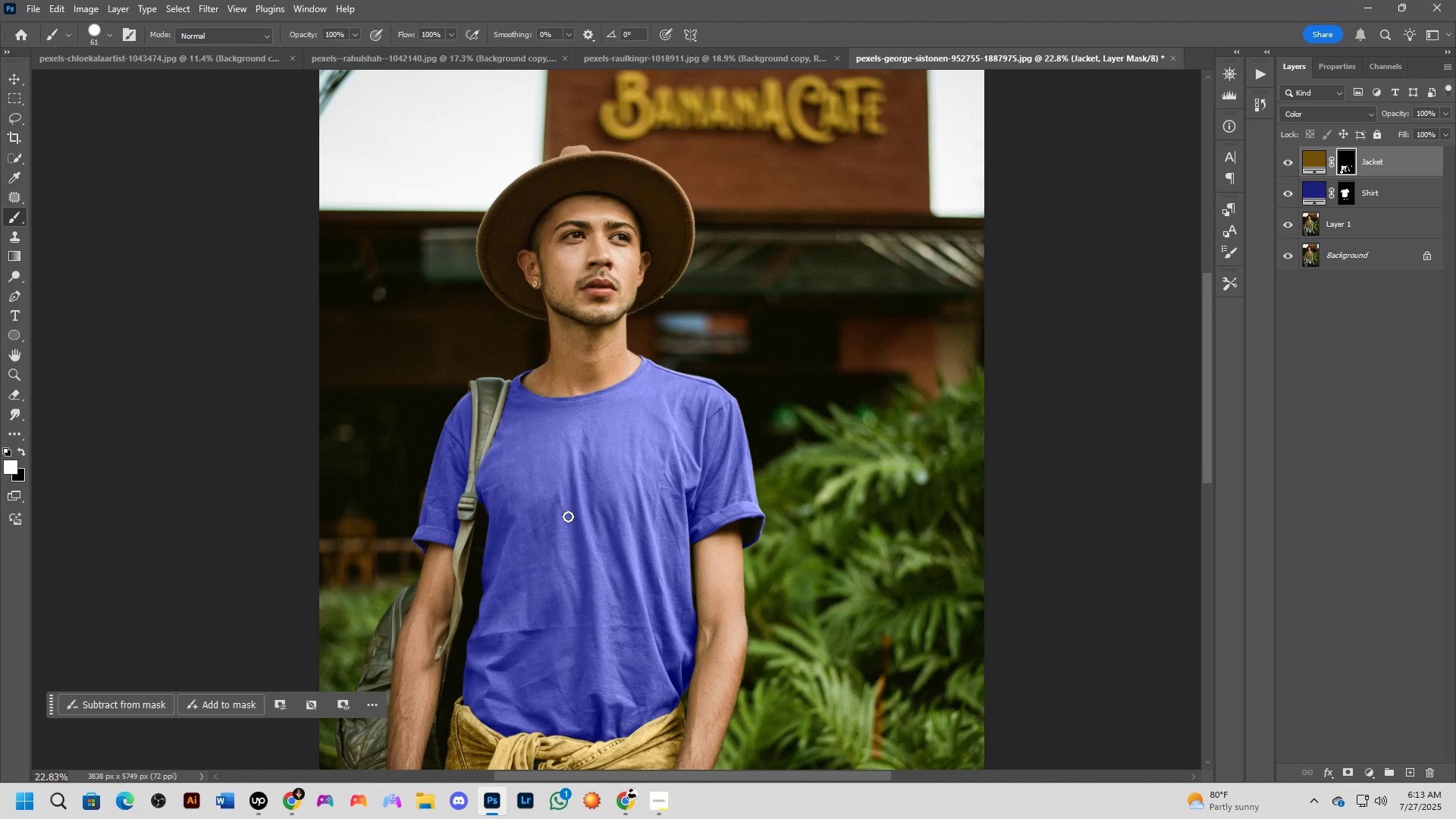 
wait(20.58)
 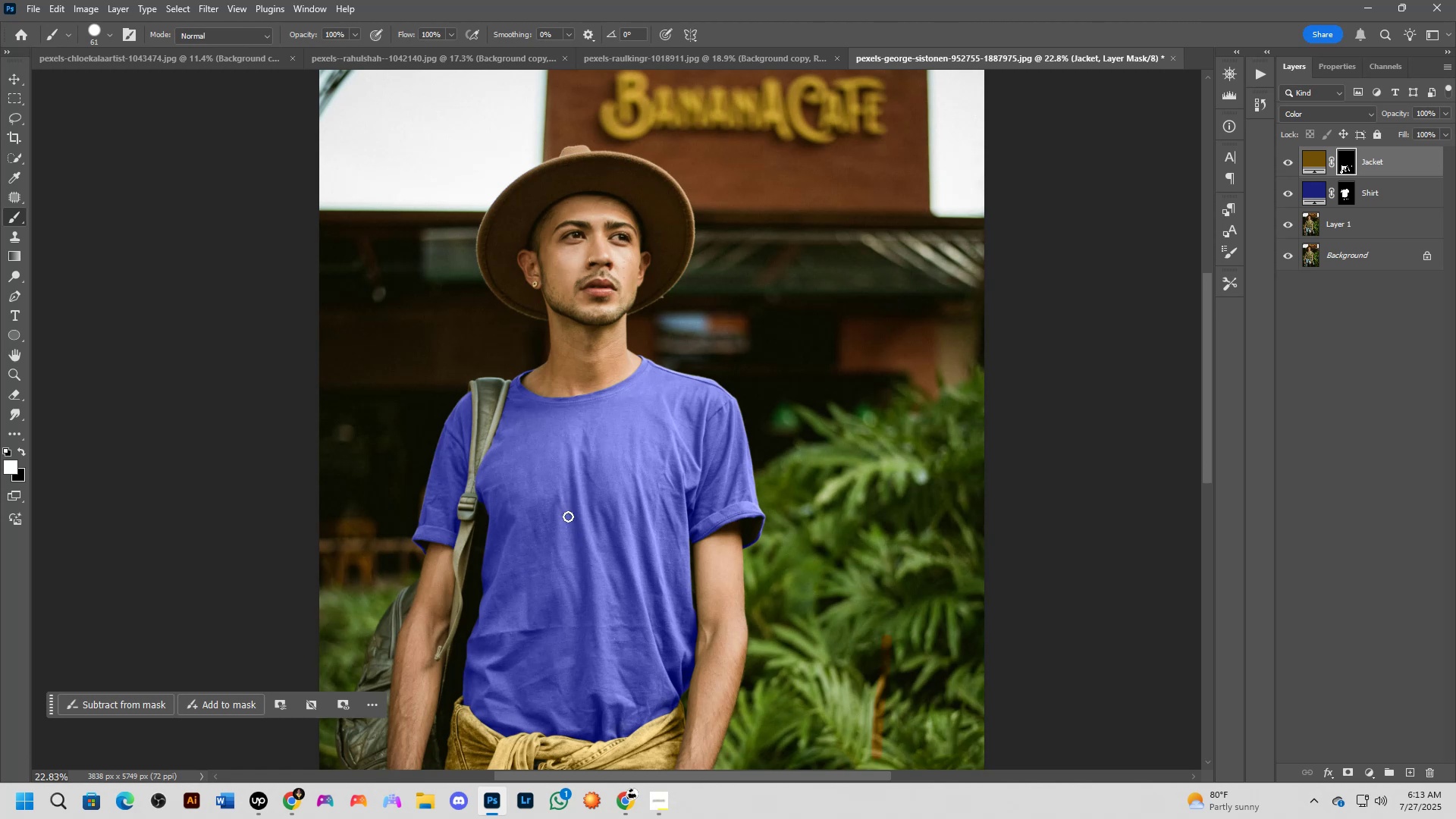 
hold_key(key=Space, duration=1.5)
 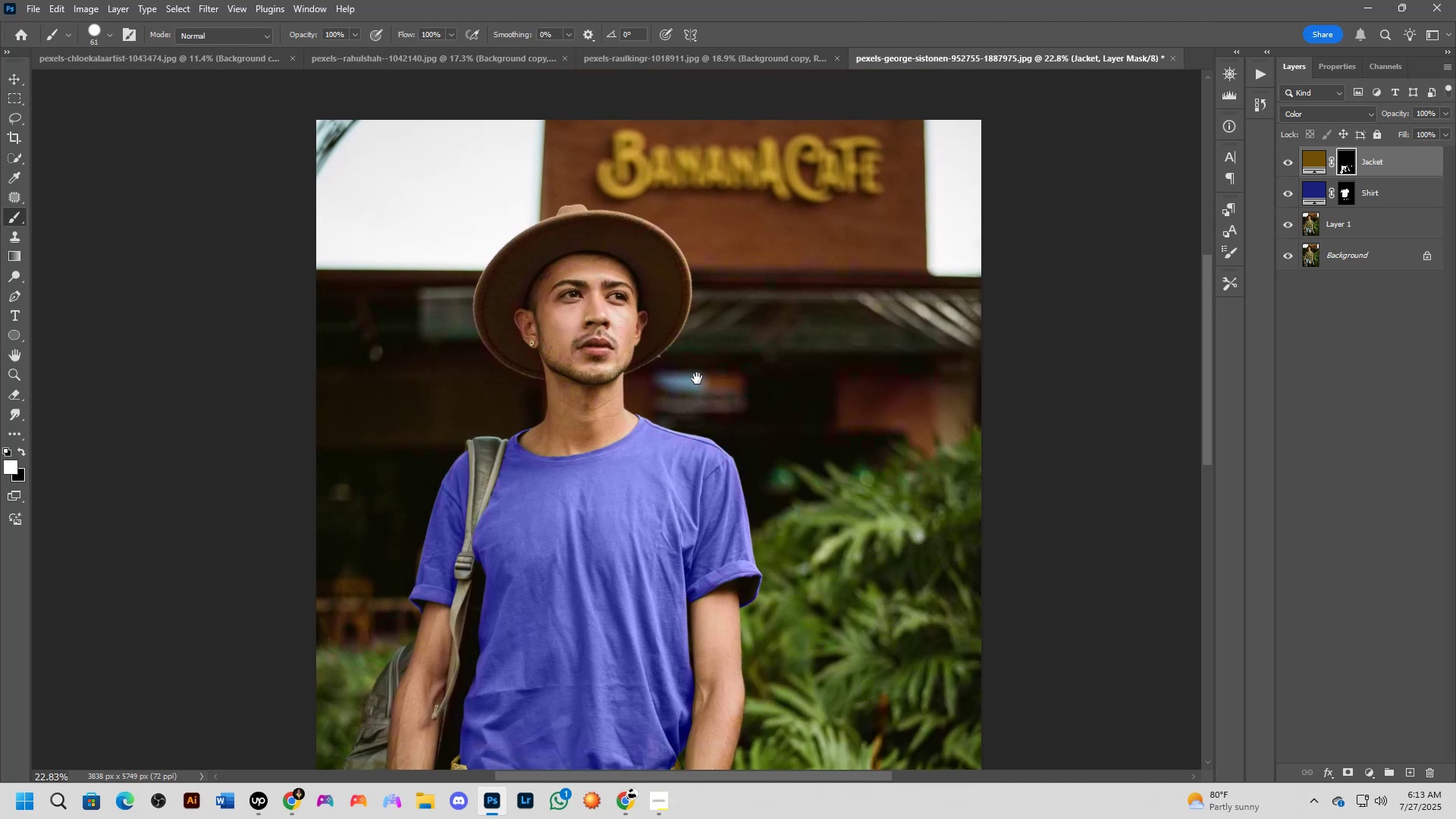 
left_click_drag(start_coordinate=[701, 322], to_coordinate=[694, 347])
 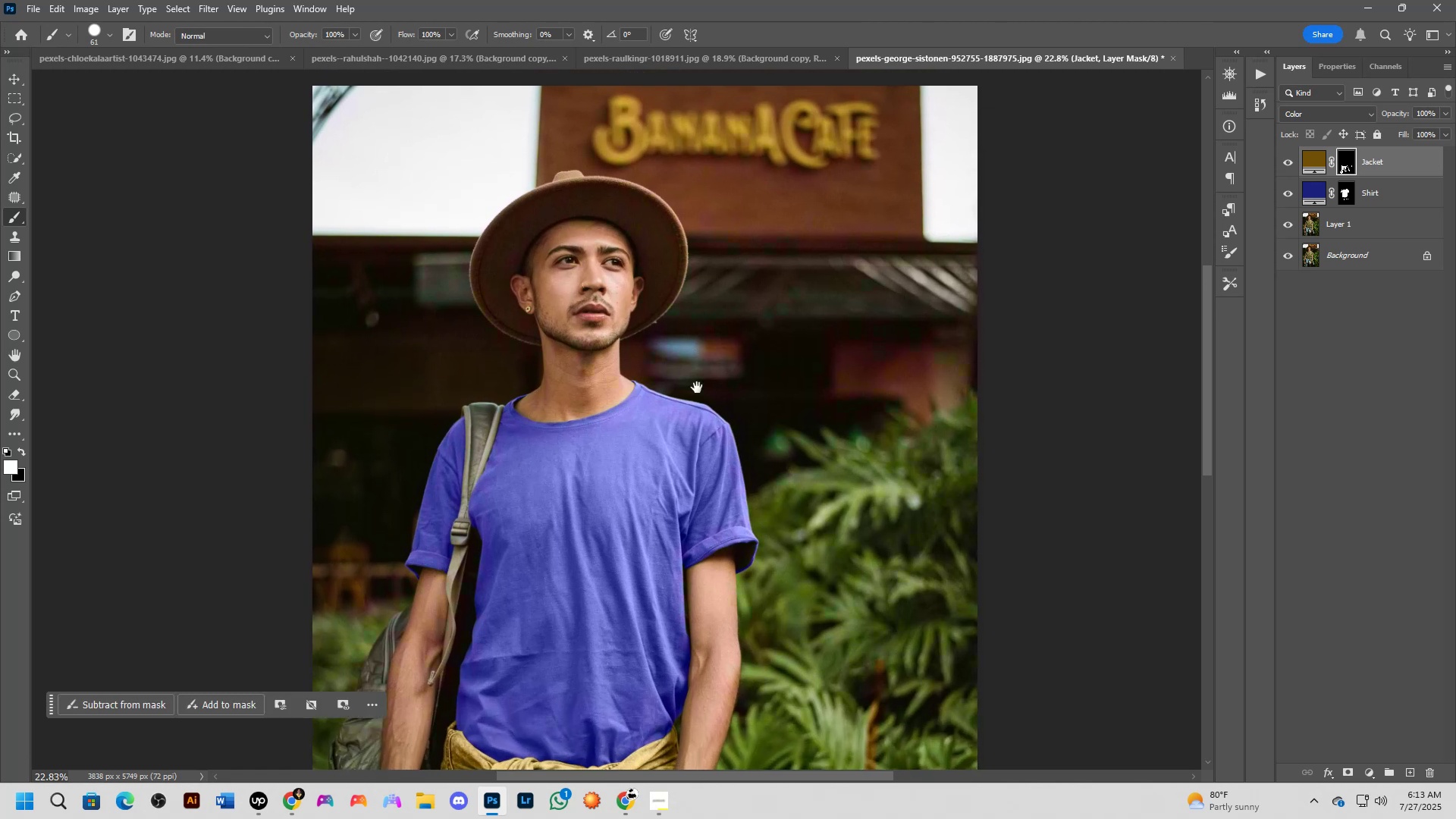 
hold_key(key=Space, duration=1.52)
 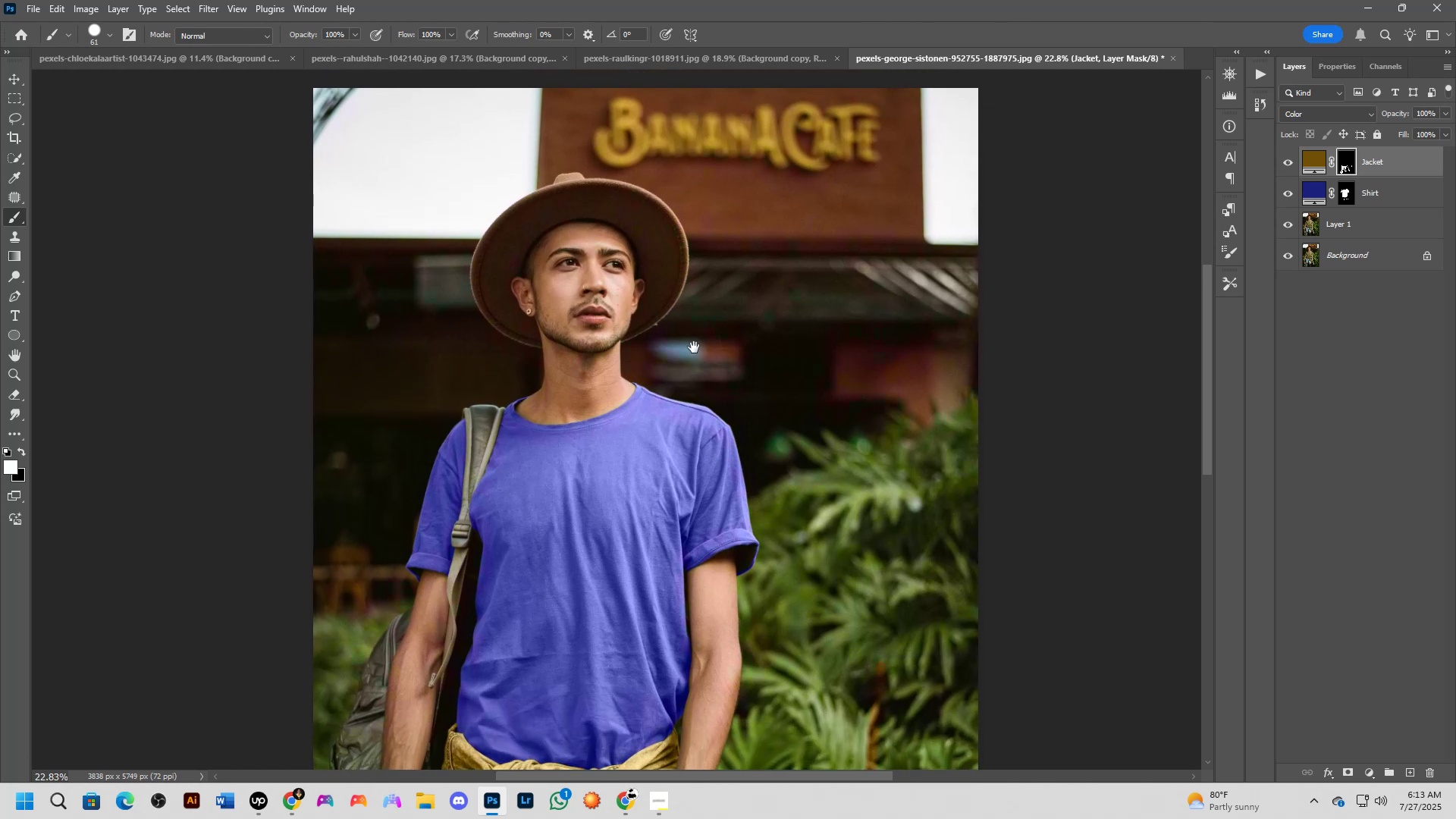 
key(Space)
 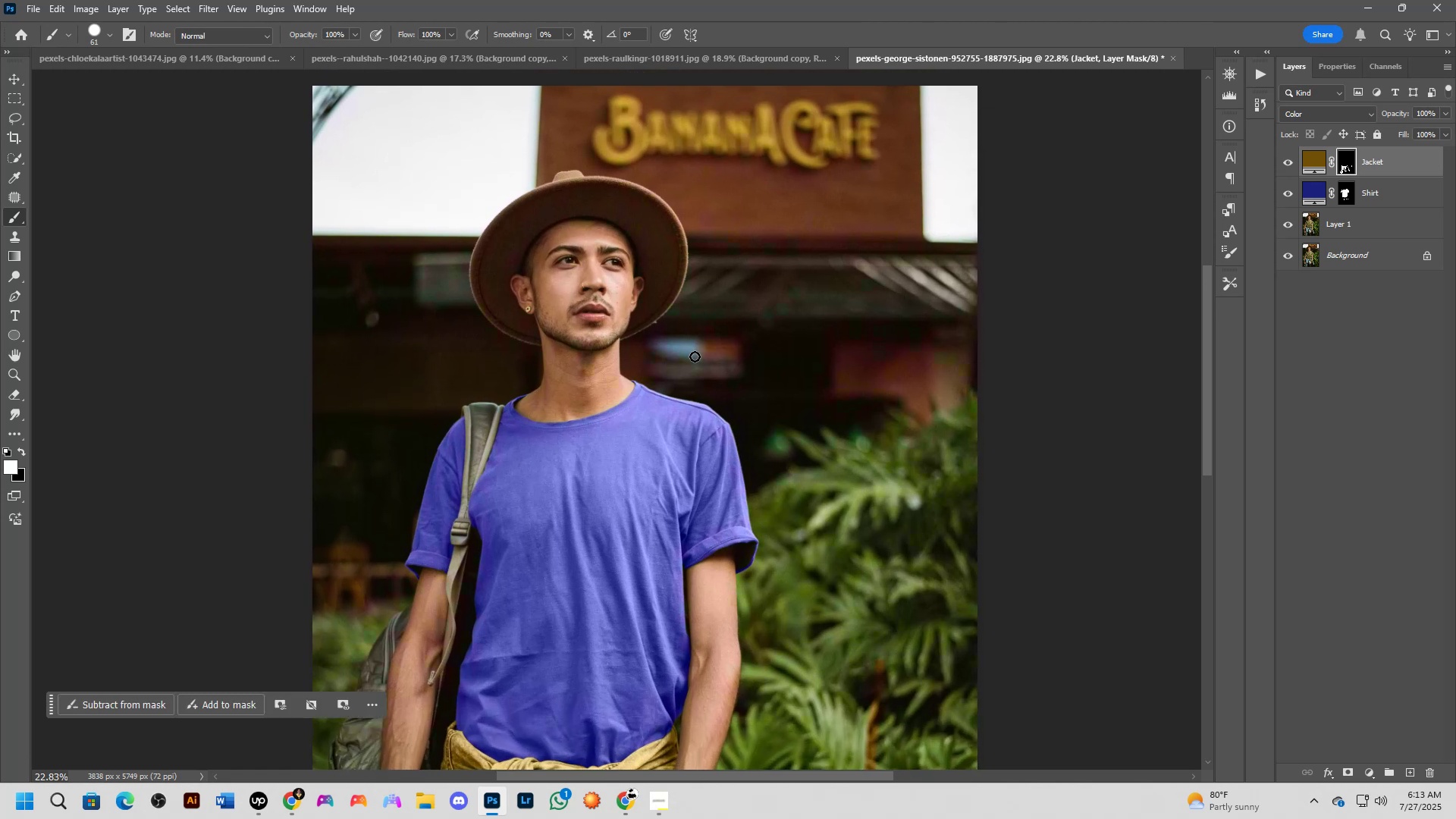 
hold_key(key=Space, duration=1.13)
 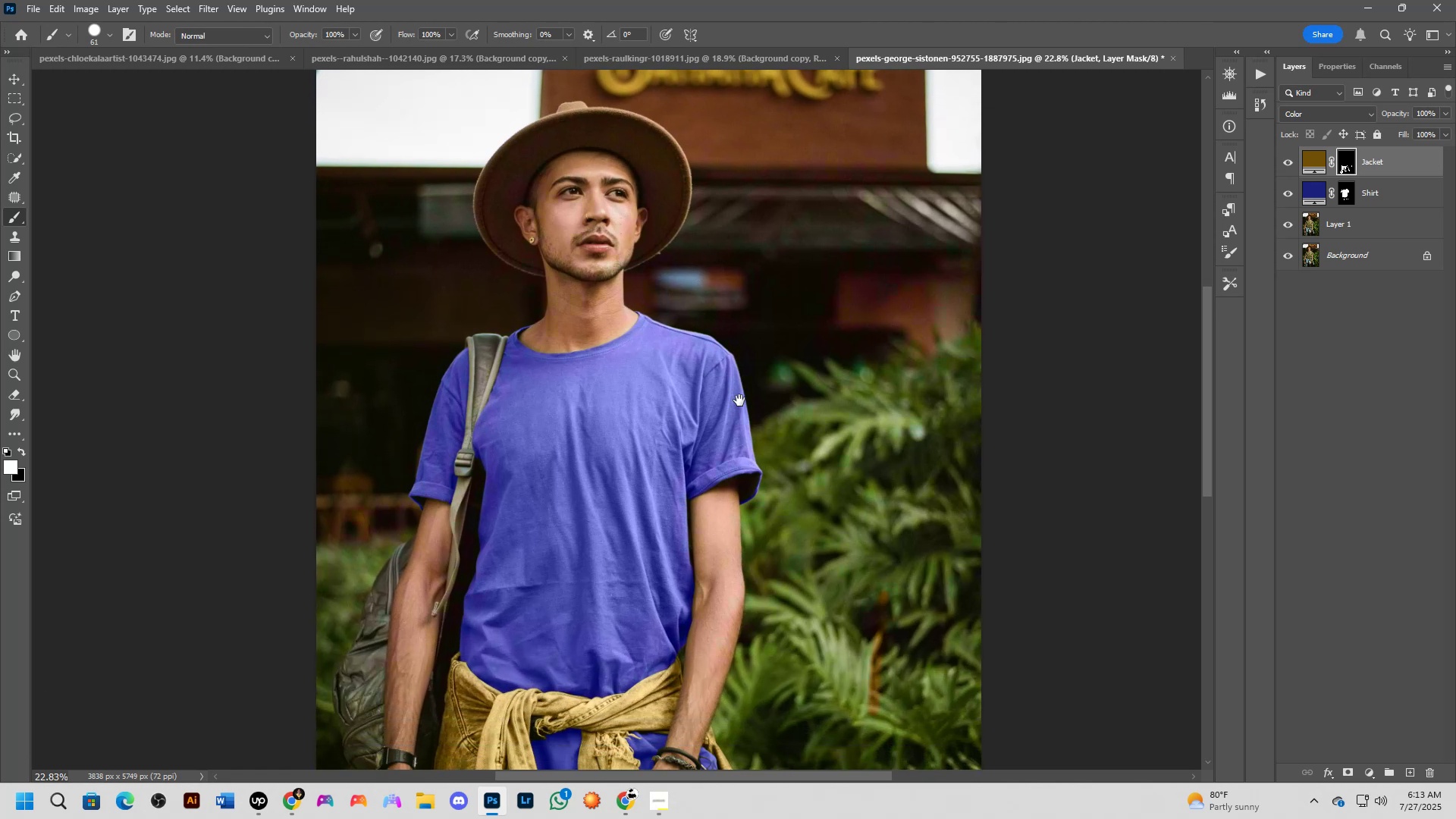 
left_click_drag(start_coordinate=[698, 378], to_coordinate=[702, 309])
 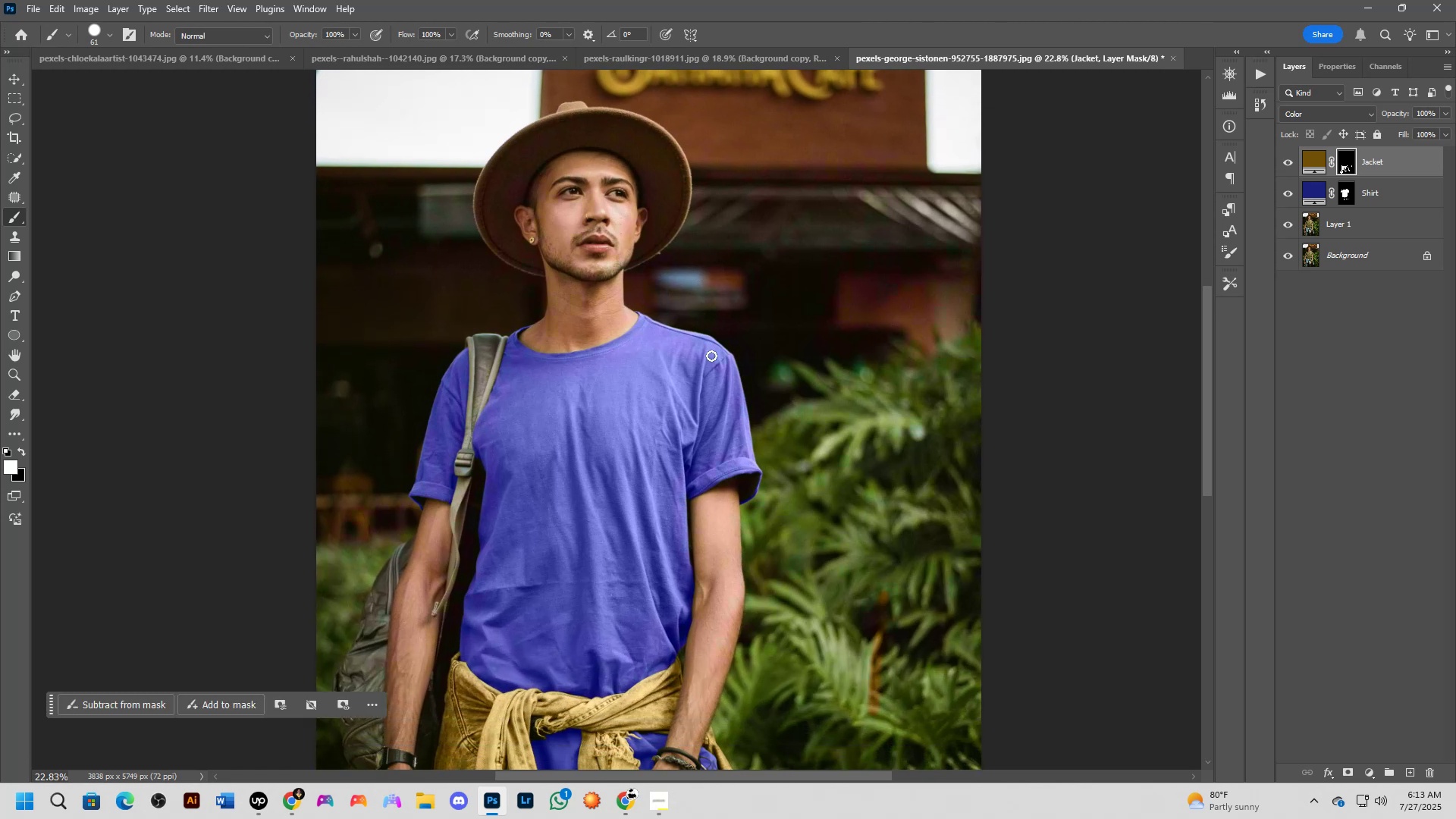 
hold_key(key=Space, duration=0.71)
 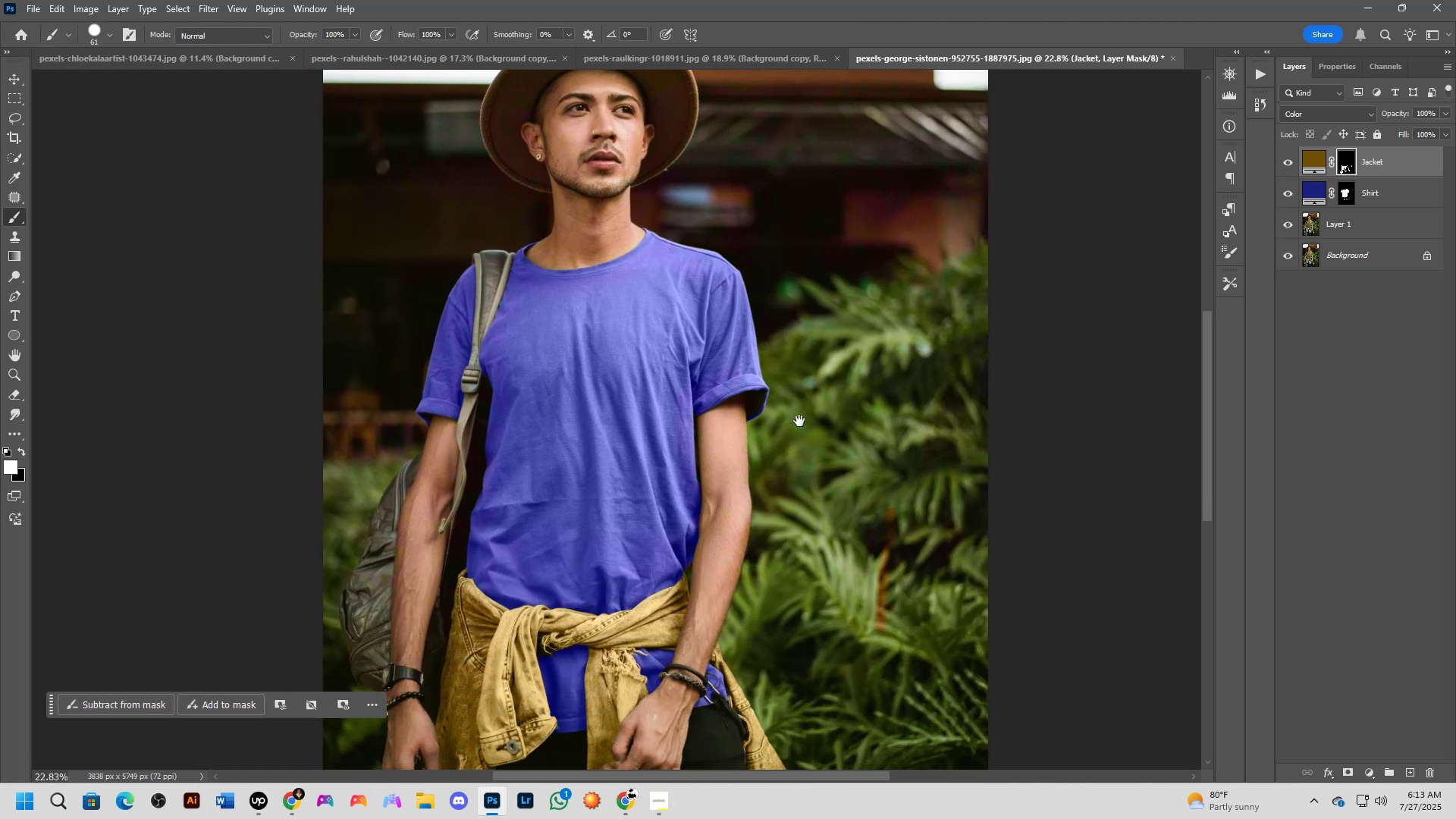 
left_click_drag(start_coordinate=[738, 405], to_coordinate=[745, 322])
 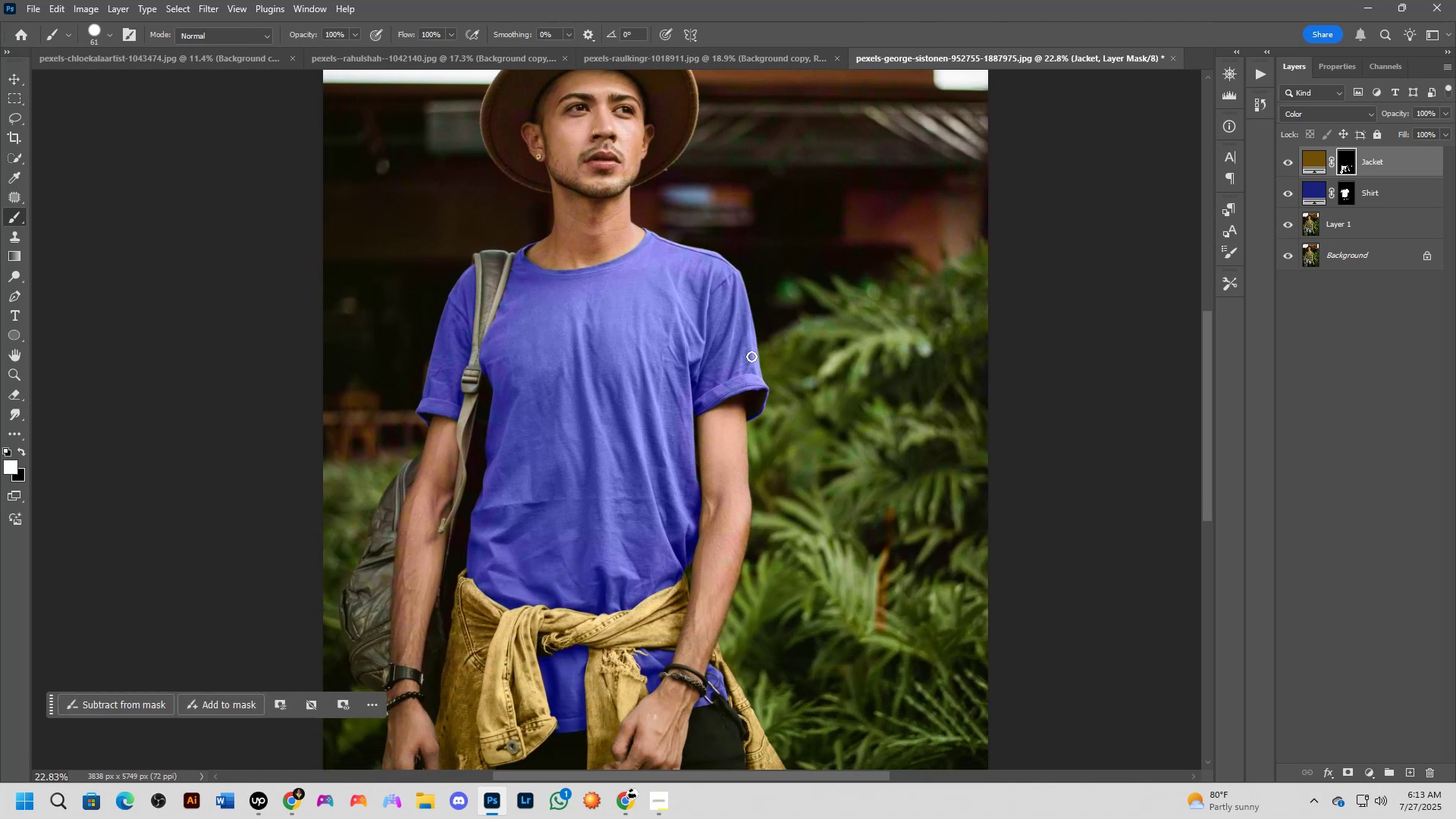 
hold_key(key=Space, duration=1.53)
 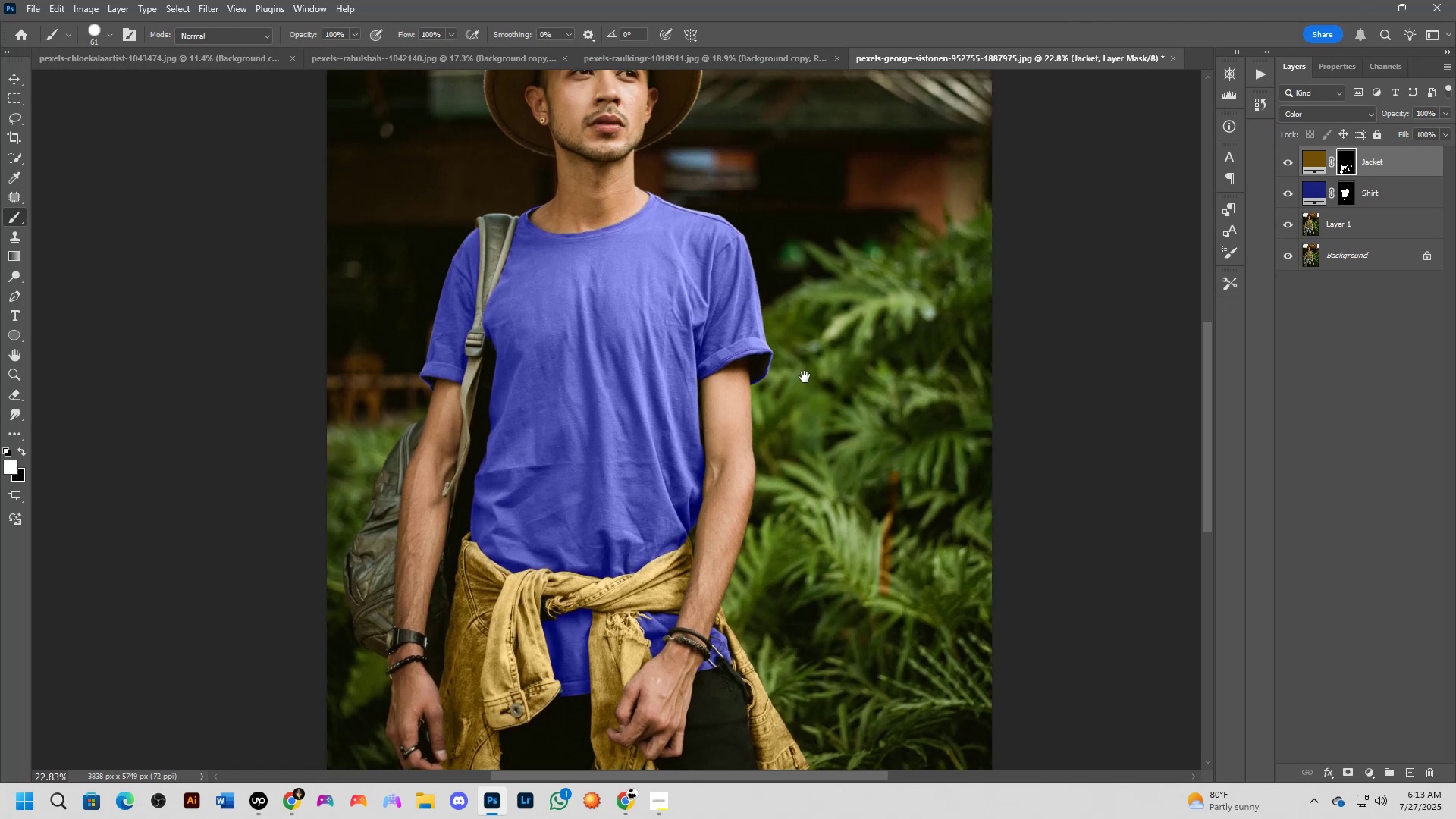 
left_click_drag(start_coordinate=[801, 413], to_coordinate=[811, 269])
 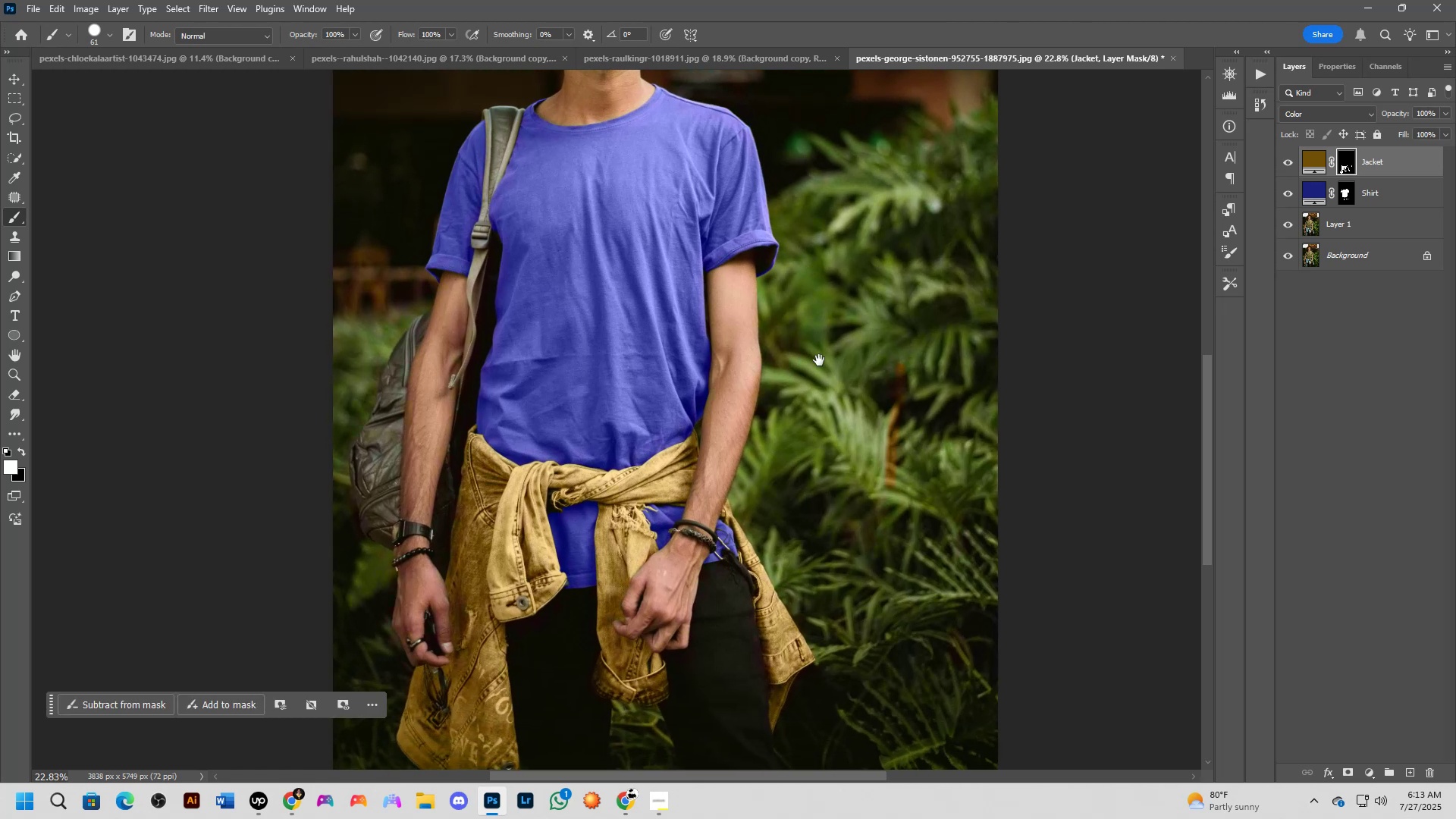 
hold_key(key=Space, duration=1.52)
 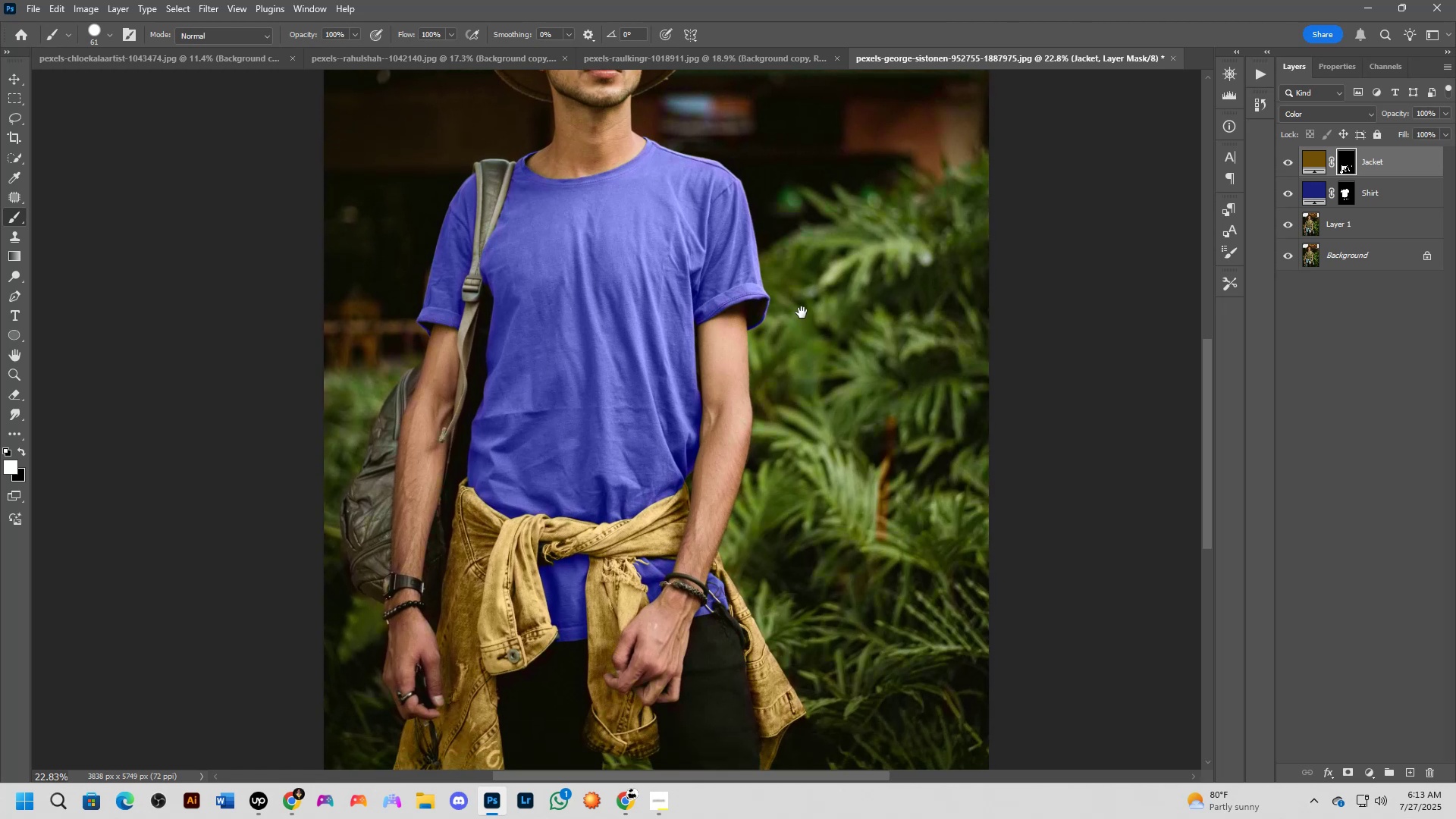 
hold_key(key=Space, duration=1.51)
 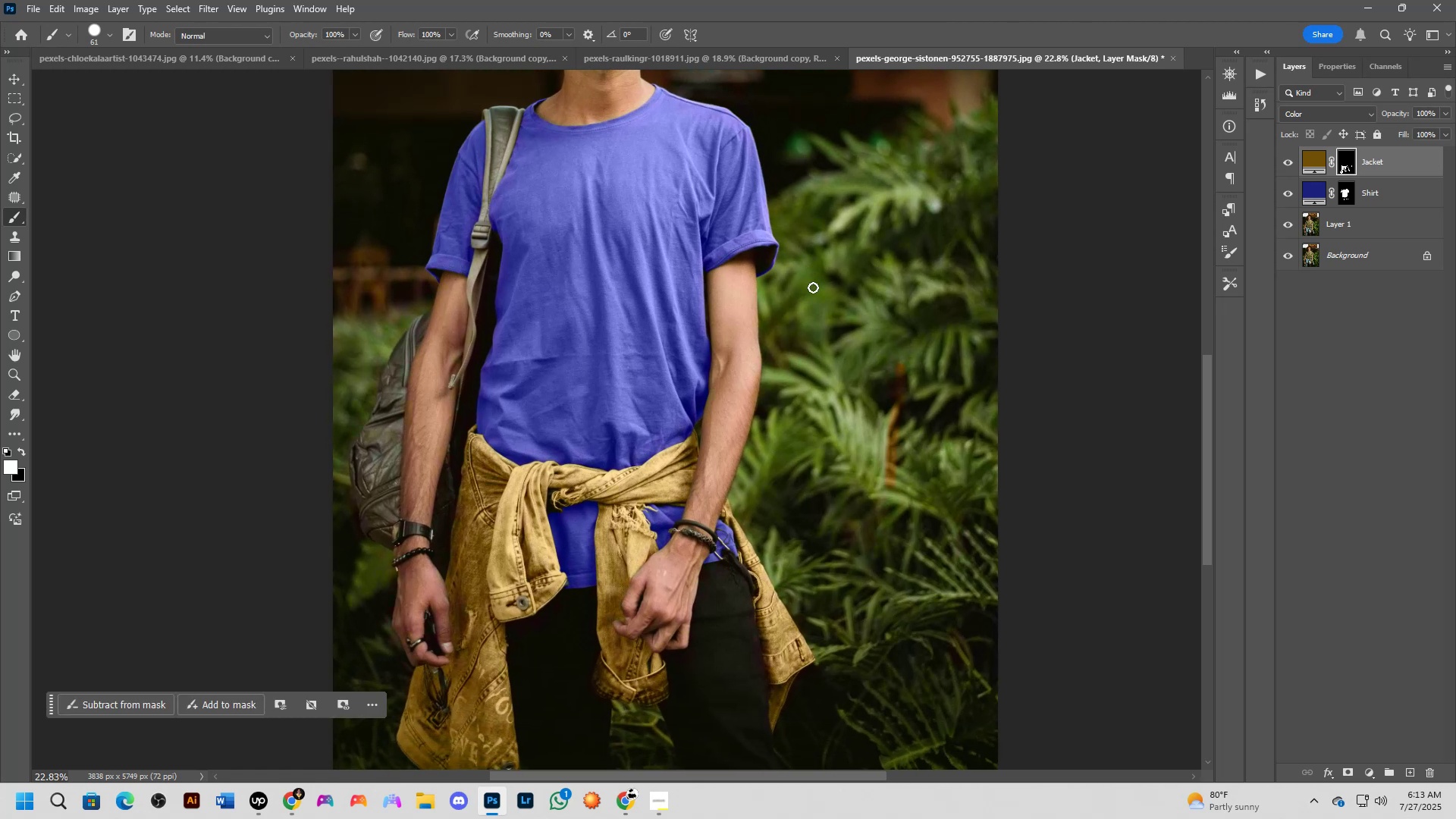 
hold_key(key=Space, duration=1.5)
 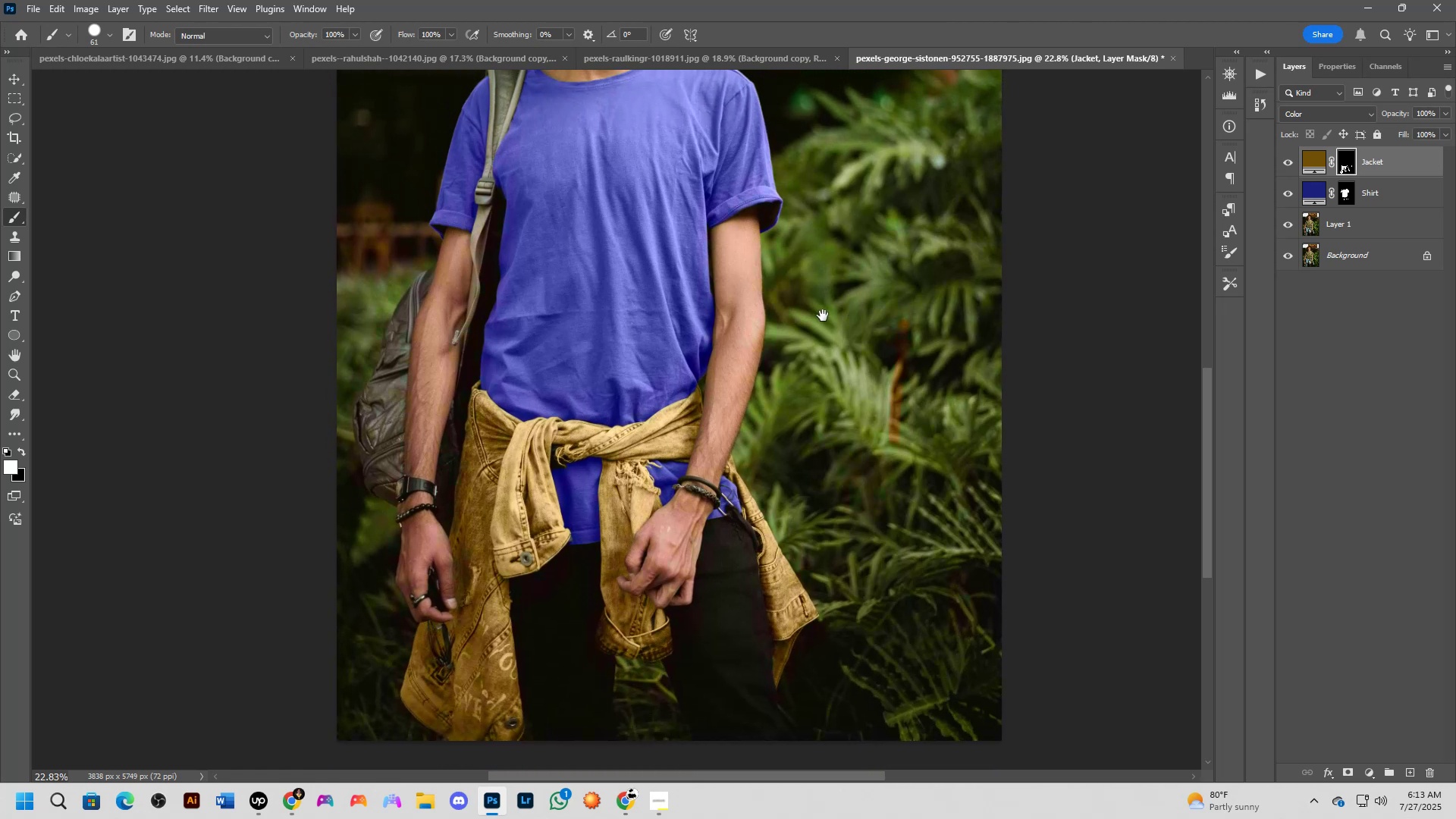 
left_click_drag(start_coordinate=[819, 359], to_coordinate=[825, 347])
 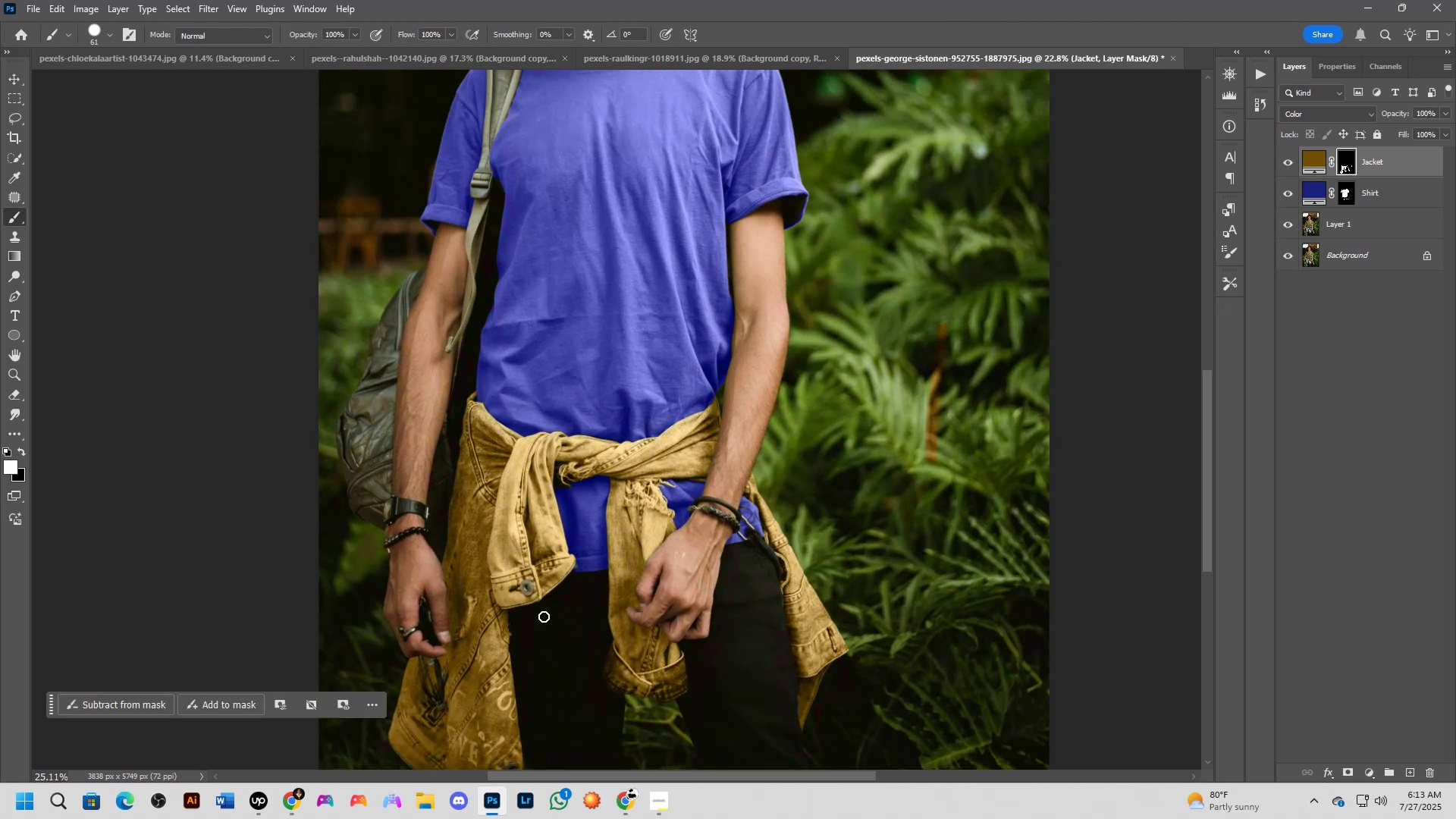 
hold_key(key=Space, duration=1.51)
 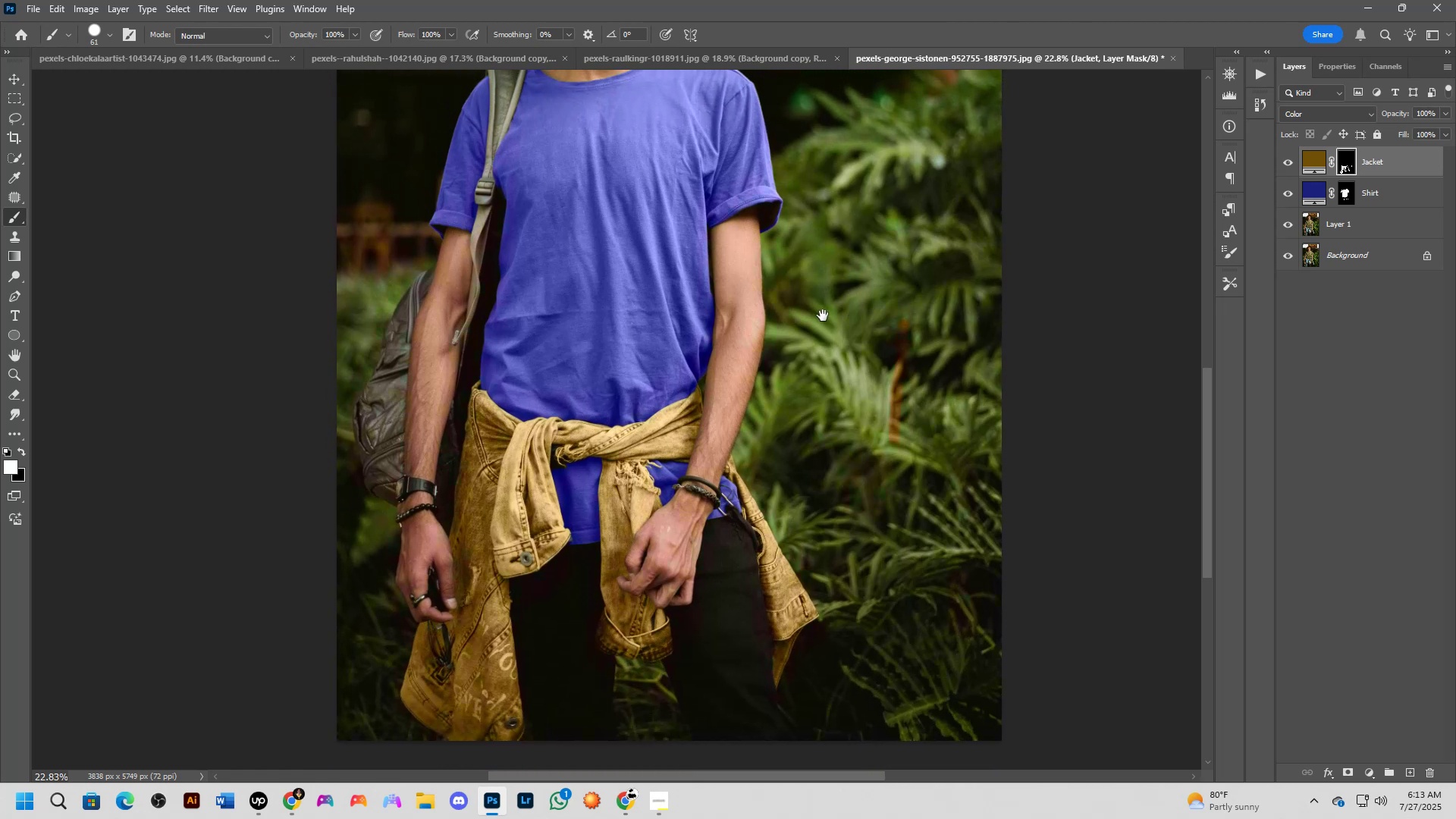 
hold_key(key=Space, duration=1.52)
 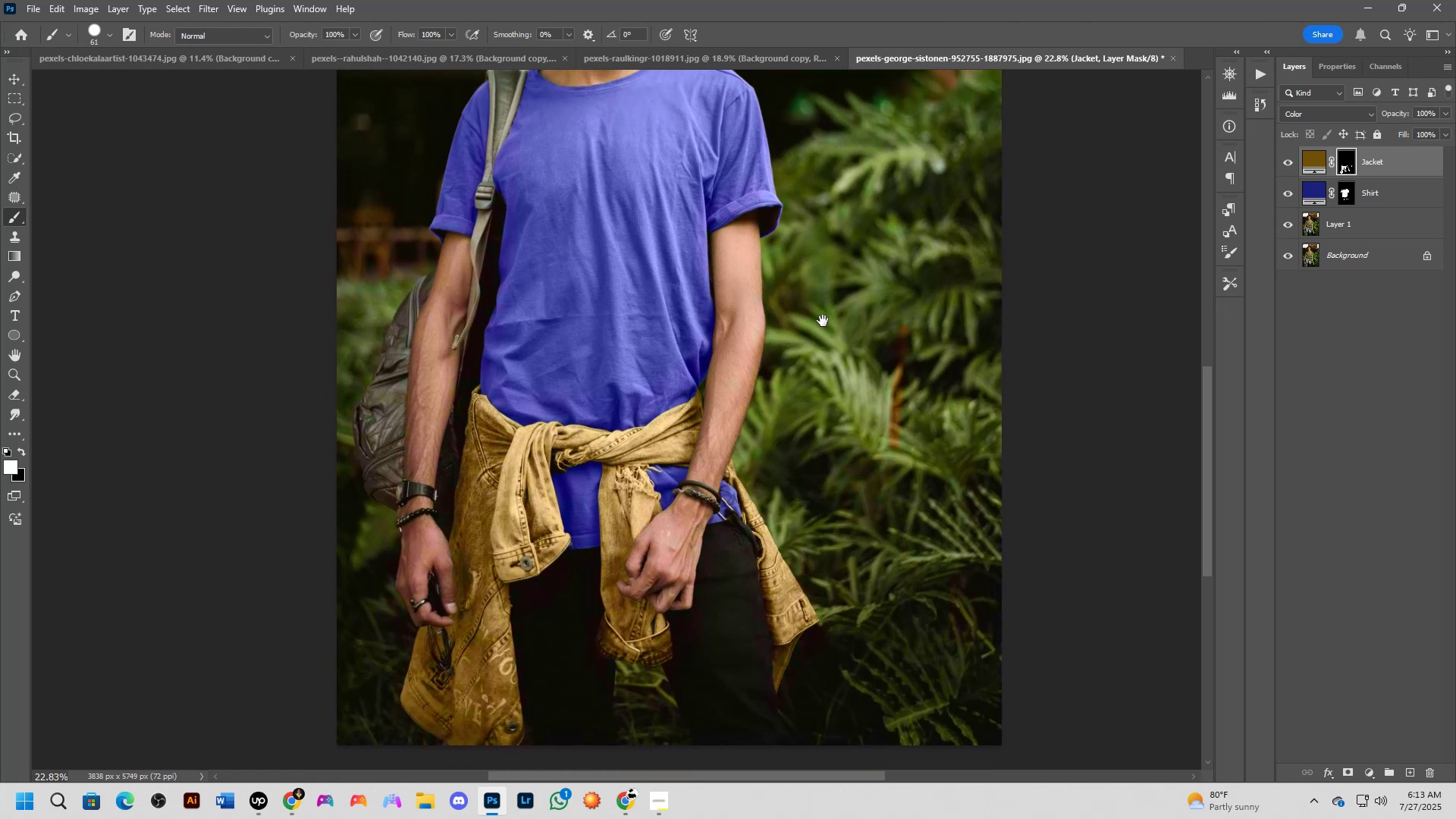 
hold_key(key=Space, duration=1.16)
 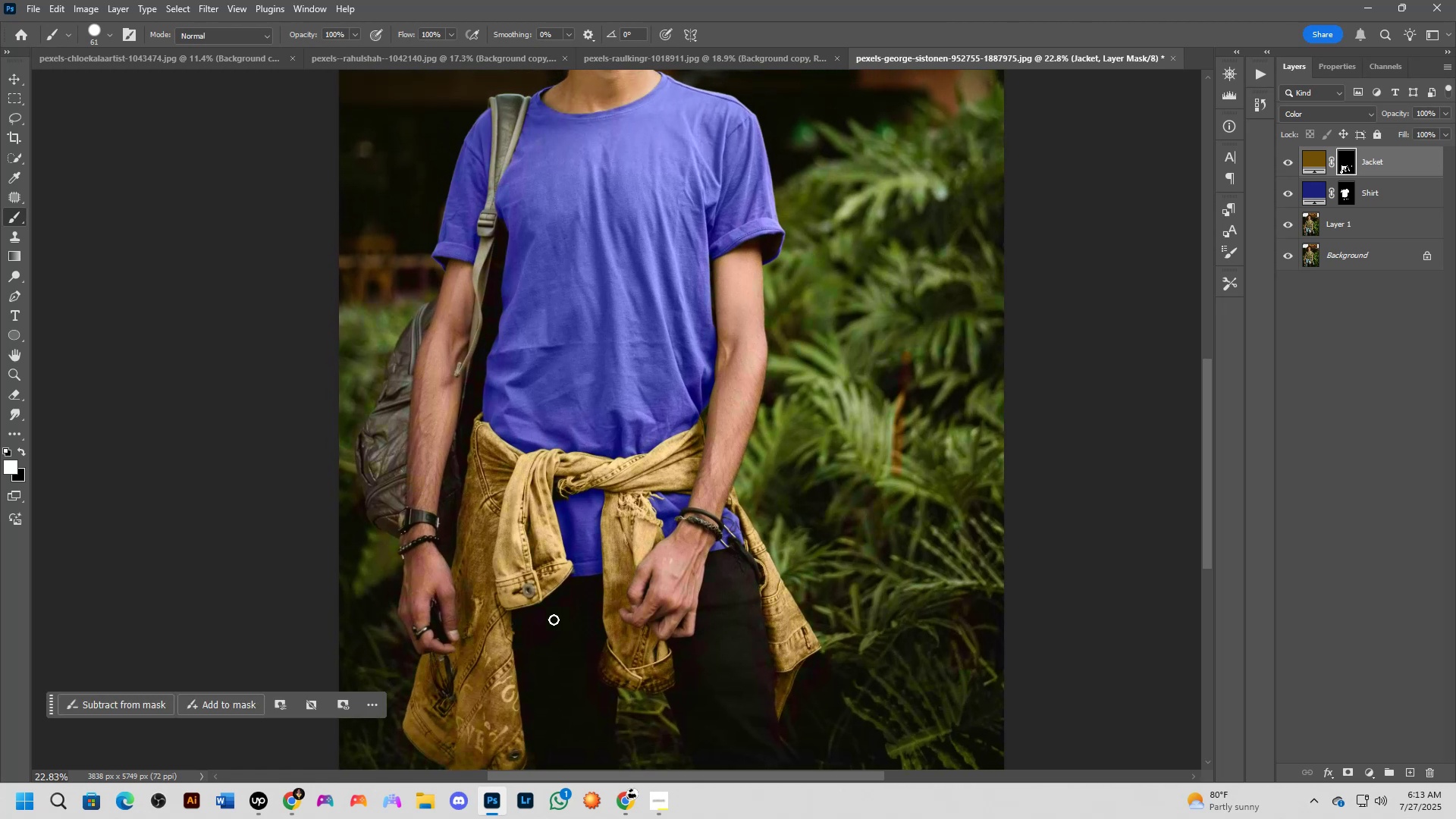 
scroll: coordinate [549, 598], scroll_direction: up, amount: 8.0
 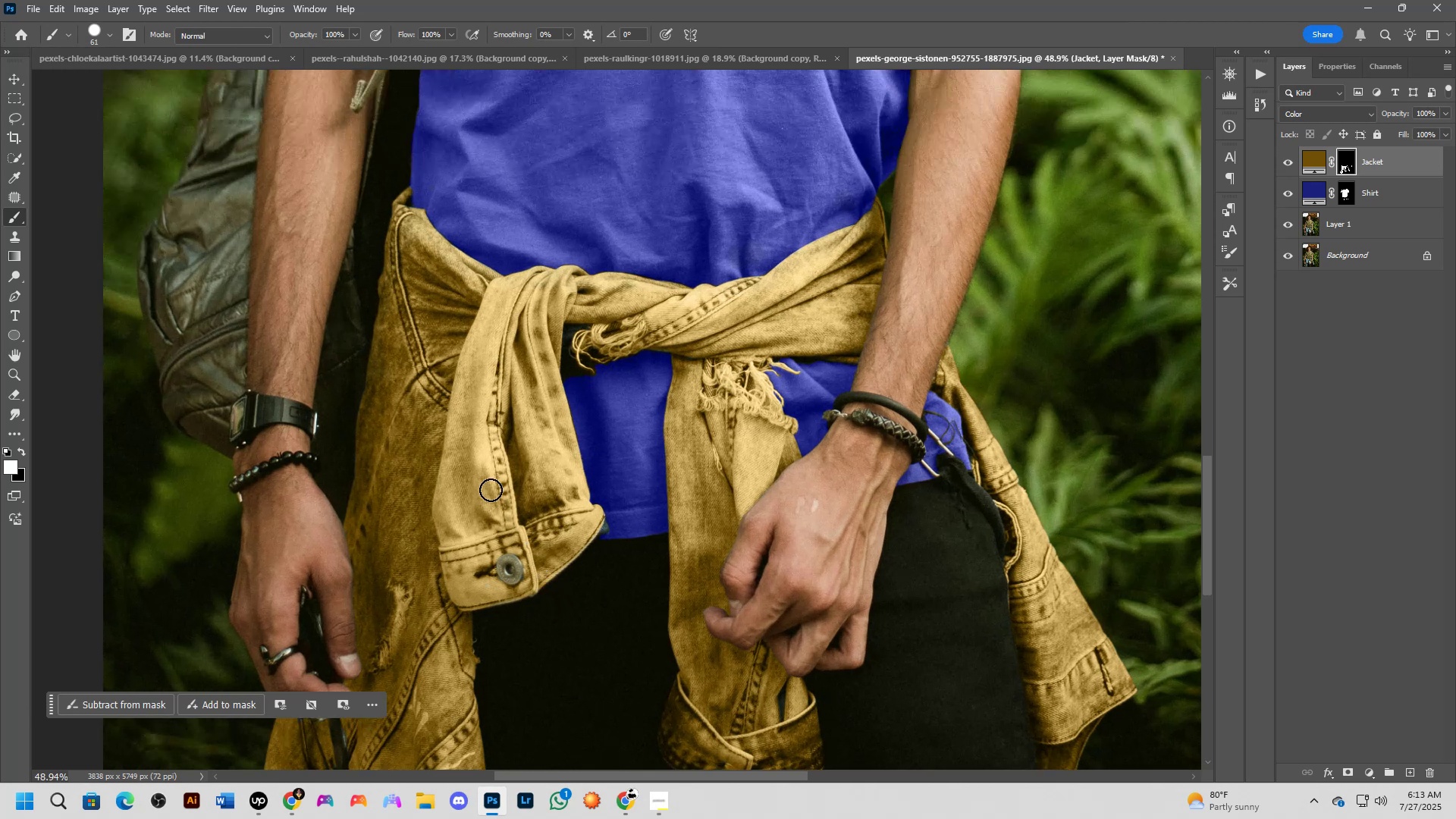 
left_click_drag(start_coordinate=[489, 475], to_coordinate=[498, 416])
 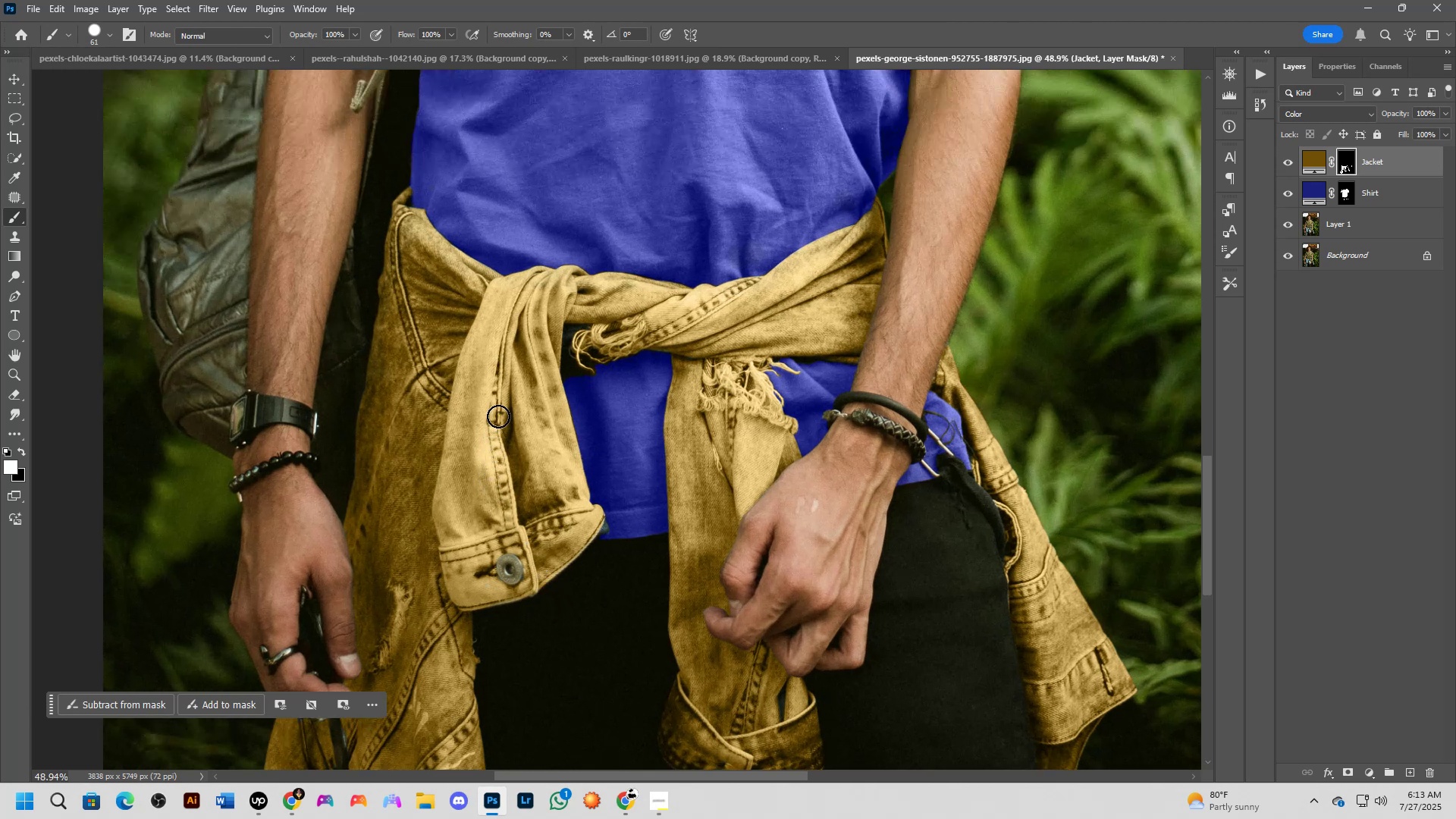 
key(X)
 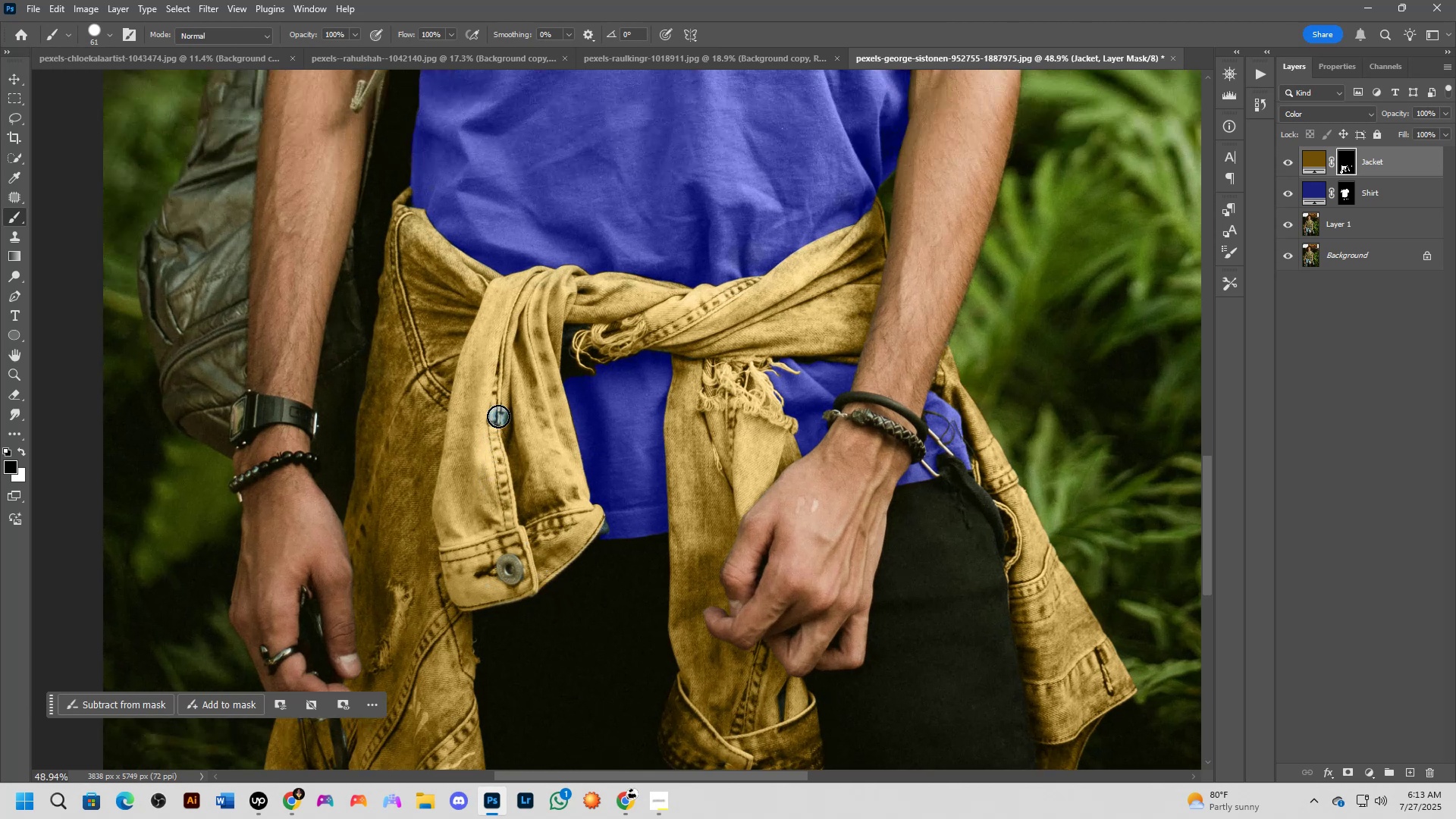 
left_click([498, 416])
 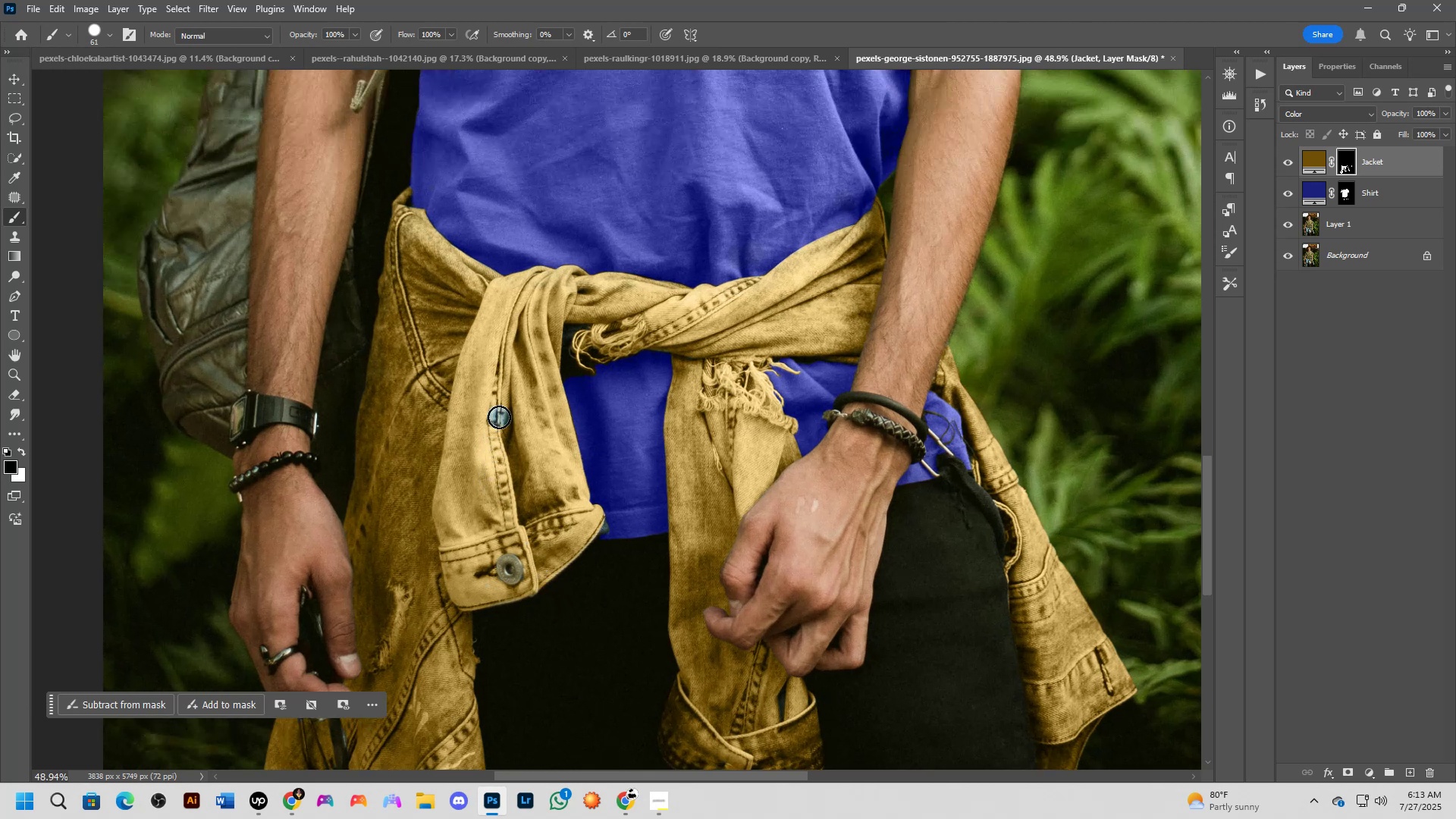 
key(X)
 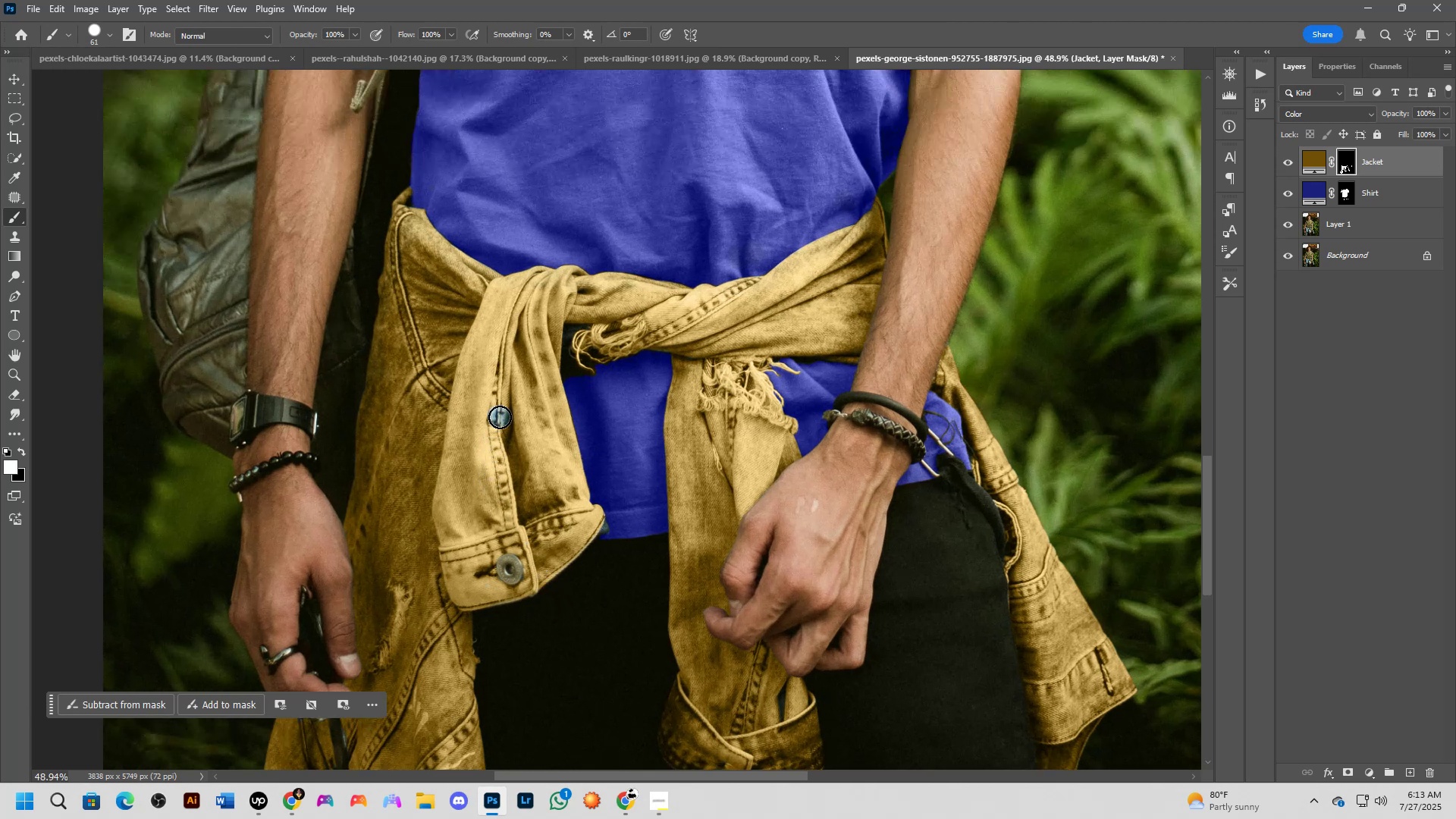 
left_click_drag(start_coordinate=[500, 417], to_coordinate=[500, 403])
 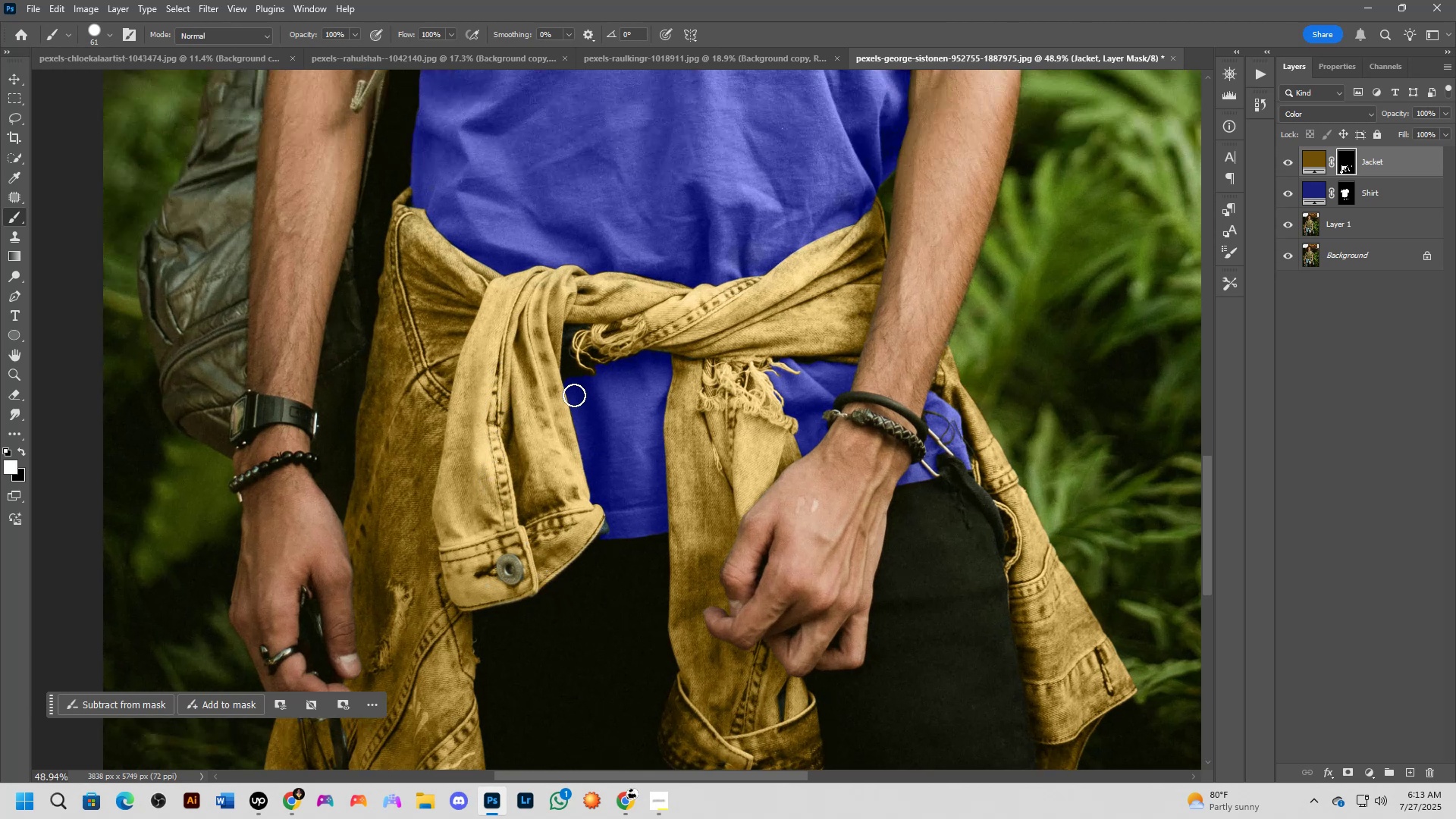 
scroll: coordinate [574, 394], scroll_direction: down, amount: 6.0
 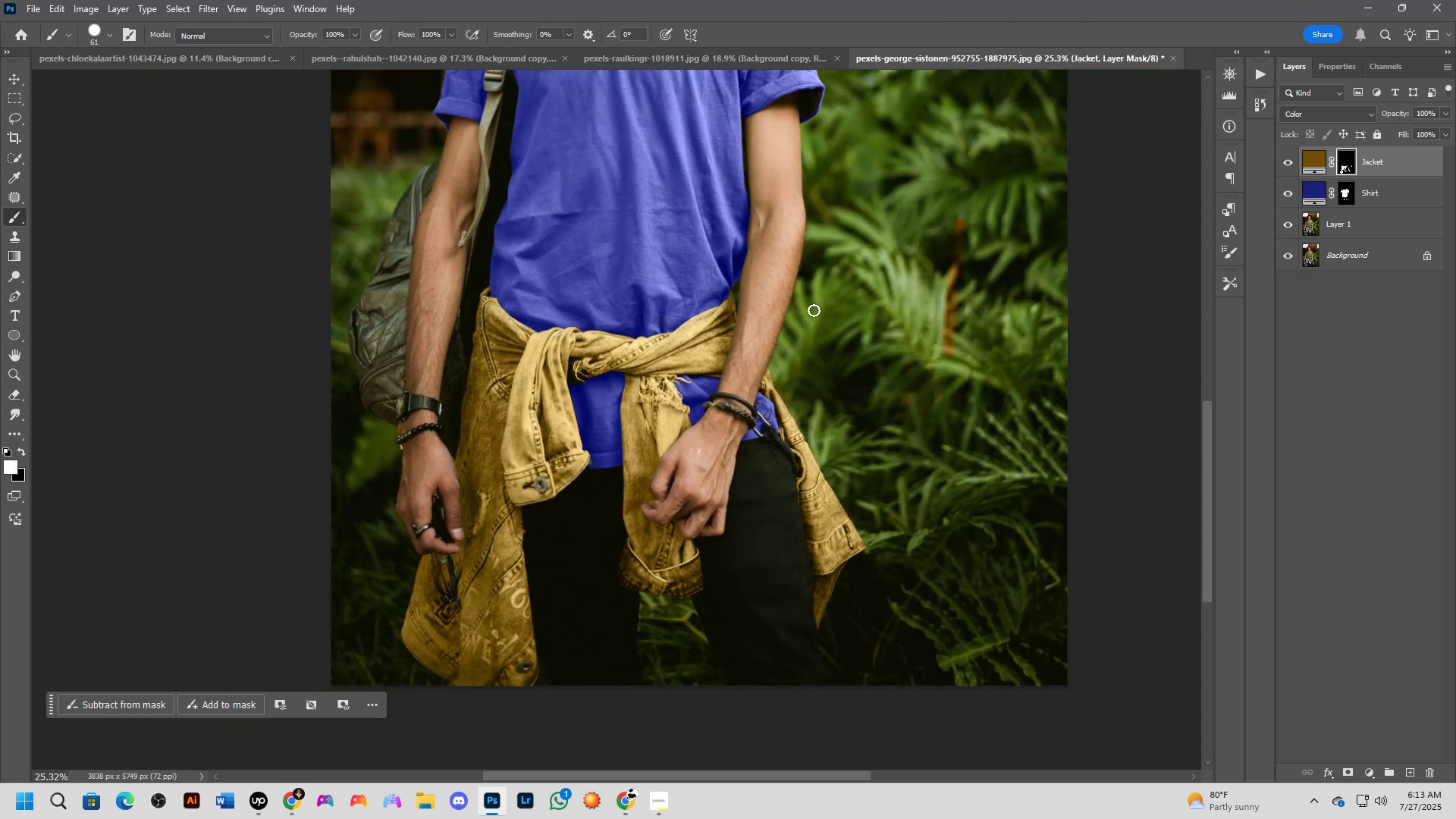 
hold_key(key=Space, duration=1.41)
 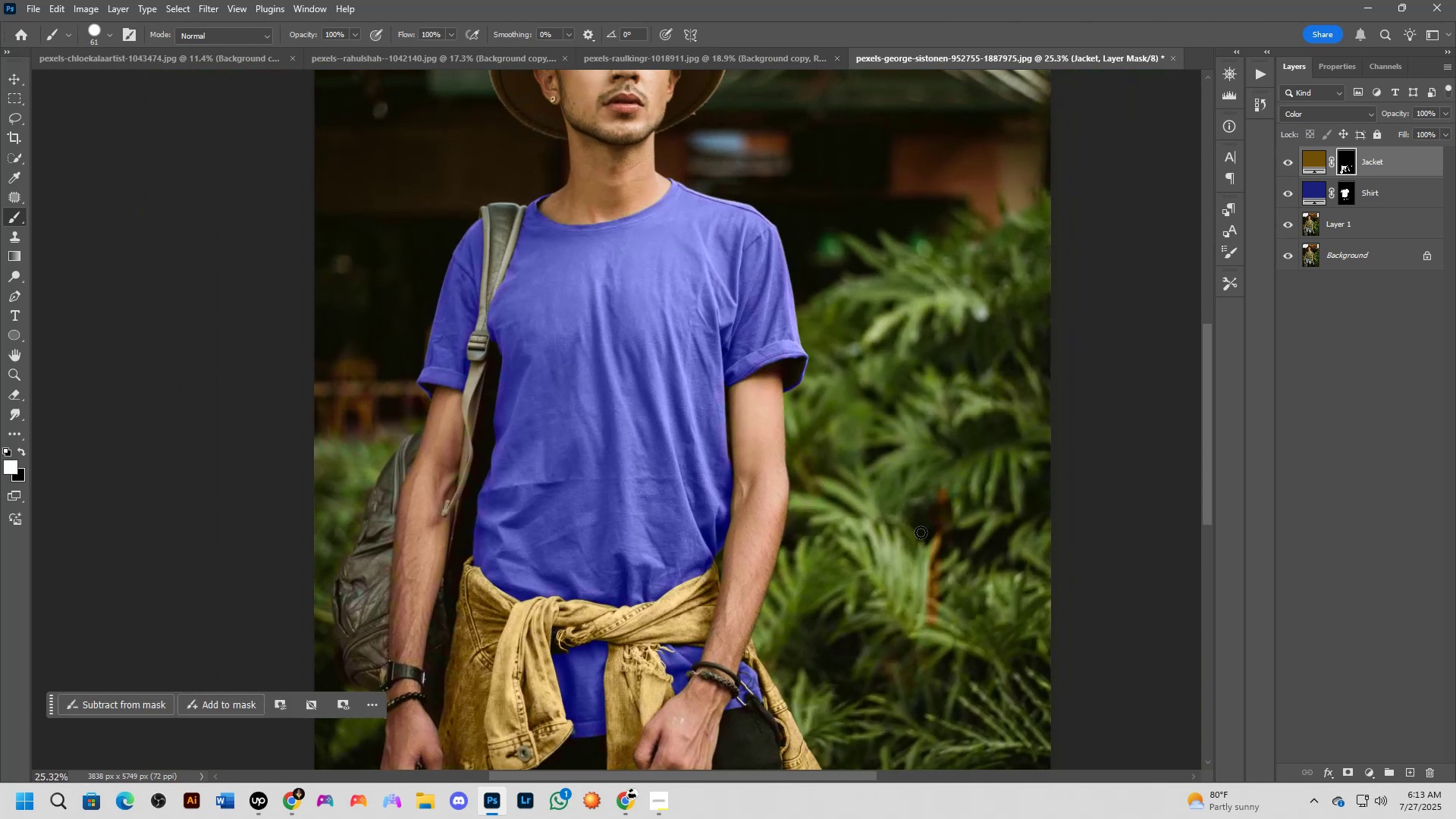 
left_click_drag(start_coordinate=[930, 297], to_coordinate=[914, 566])
 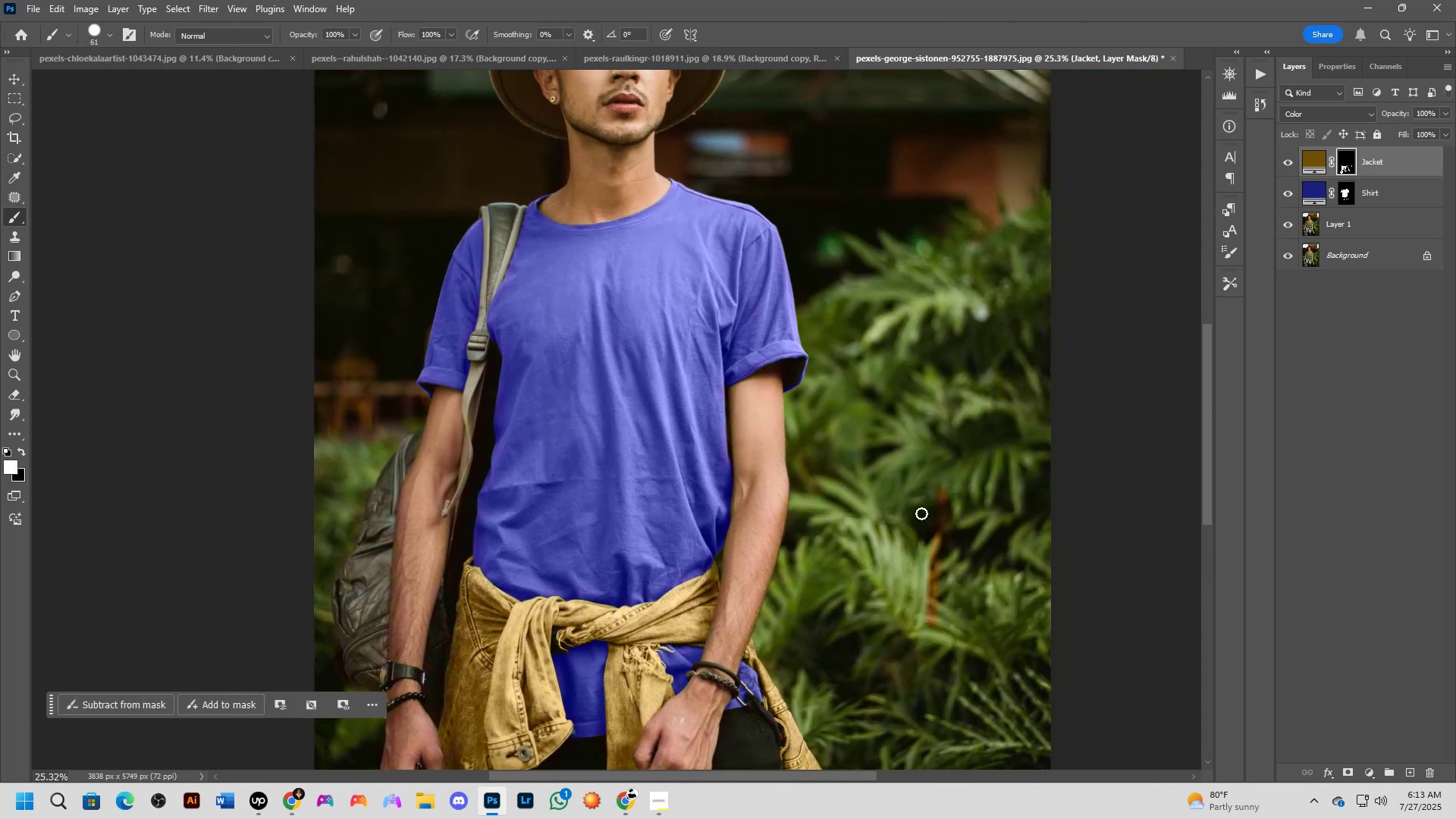 
scroll: coordinate [921, 500], scroll_direction: down, amount: 2.0
 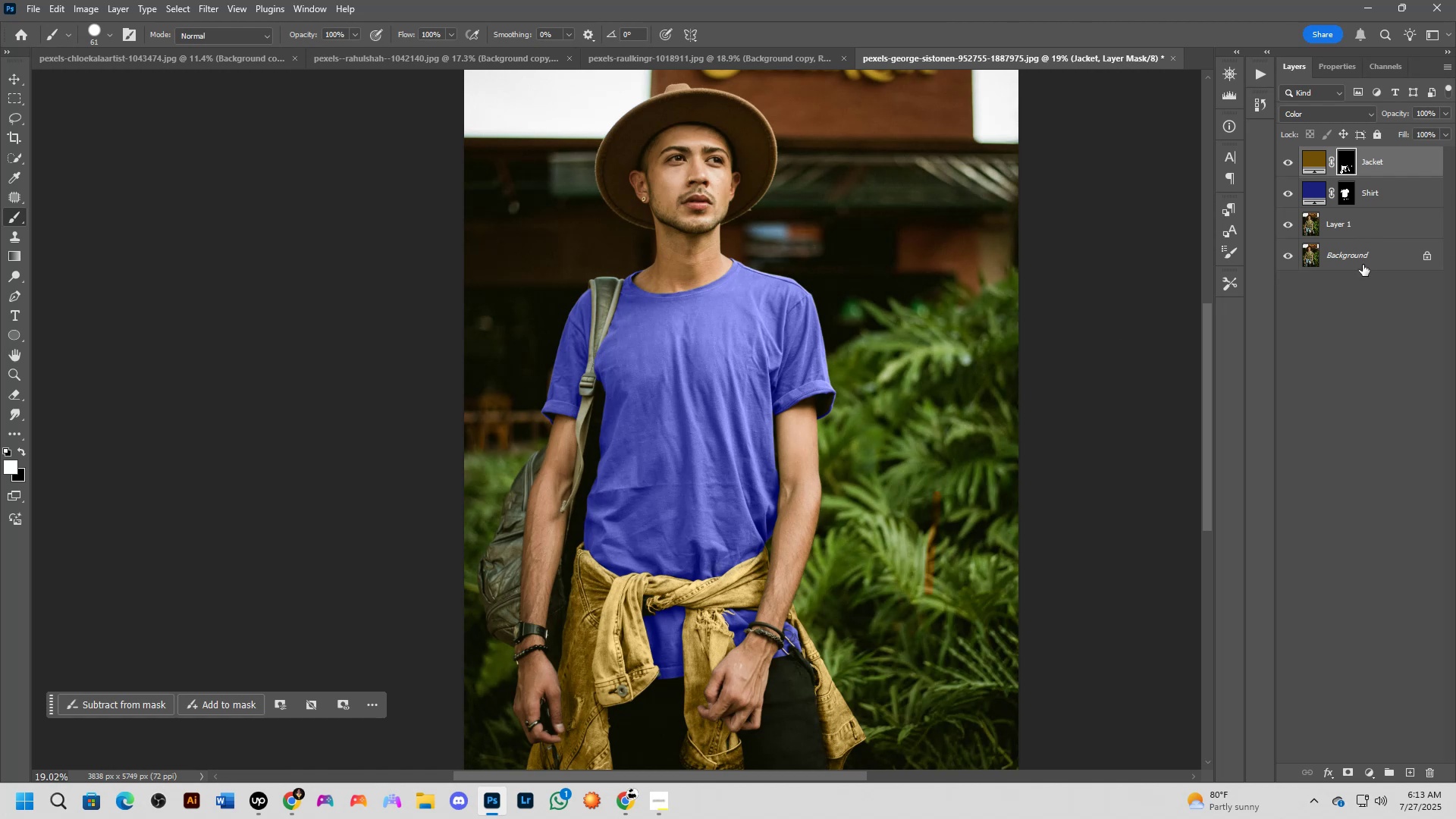 
left_click([1363, 264])
 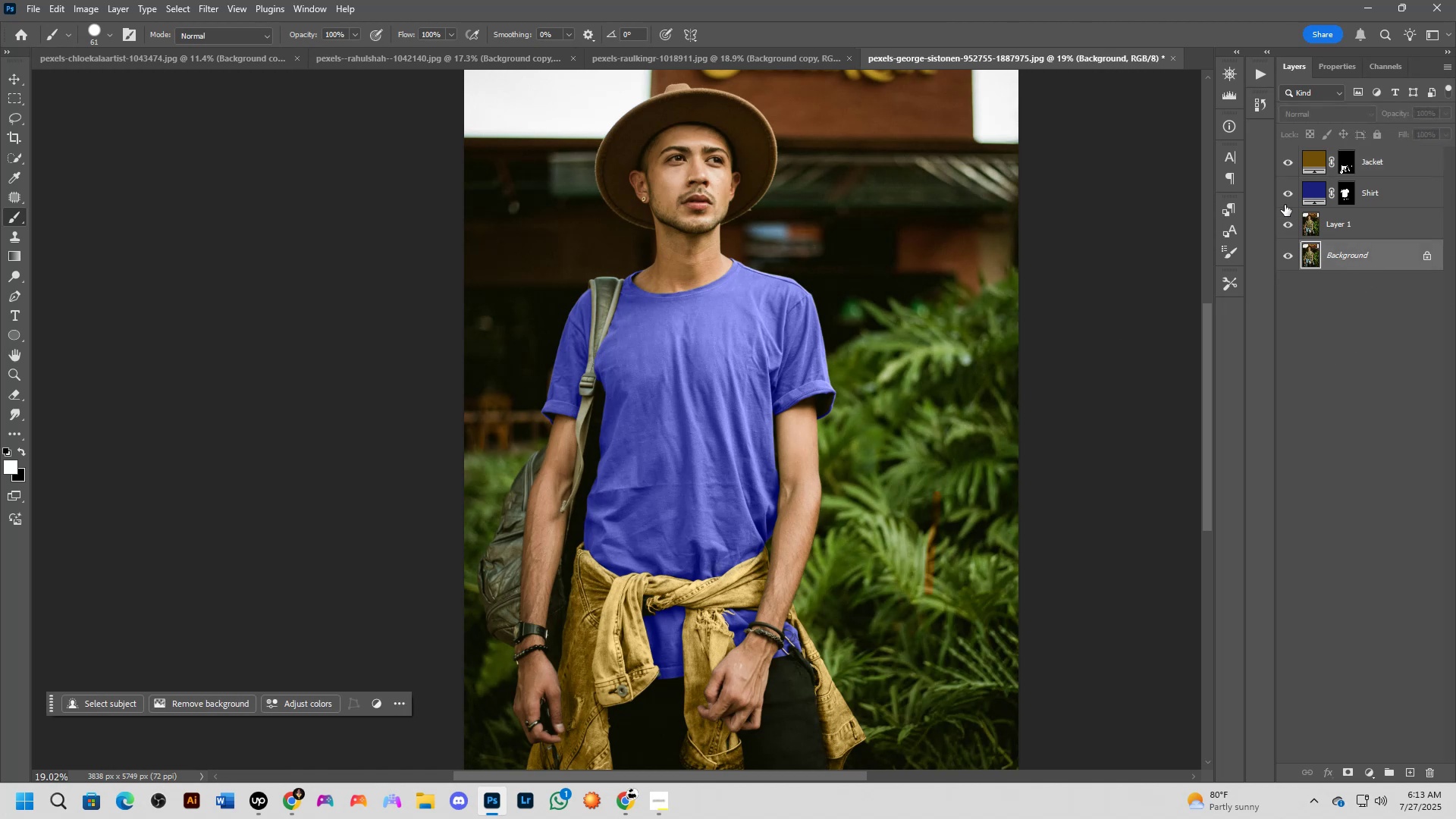 
left_click([1291, 165])
 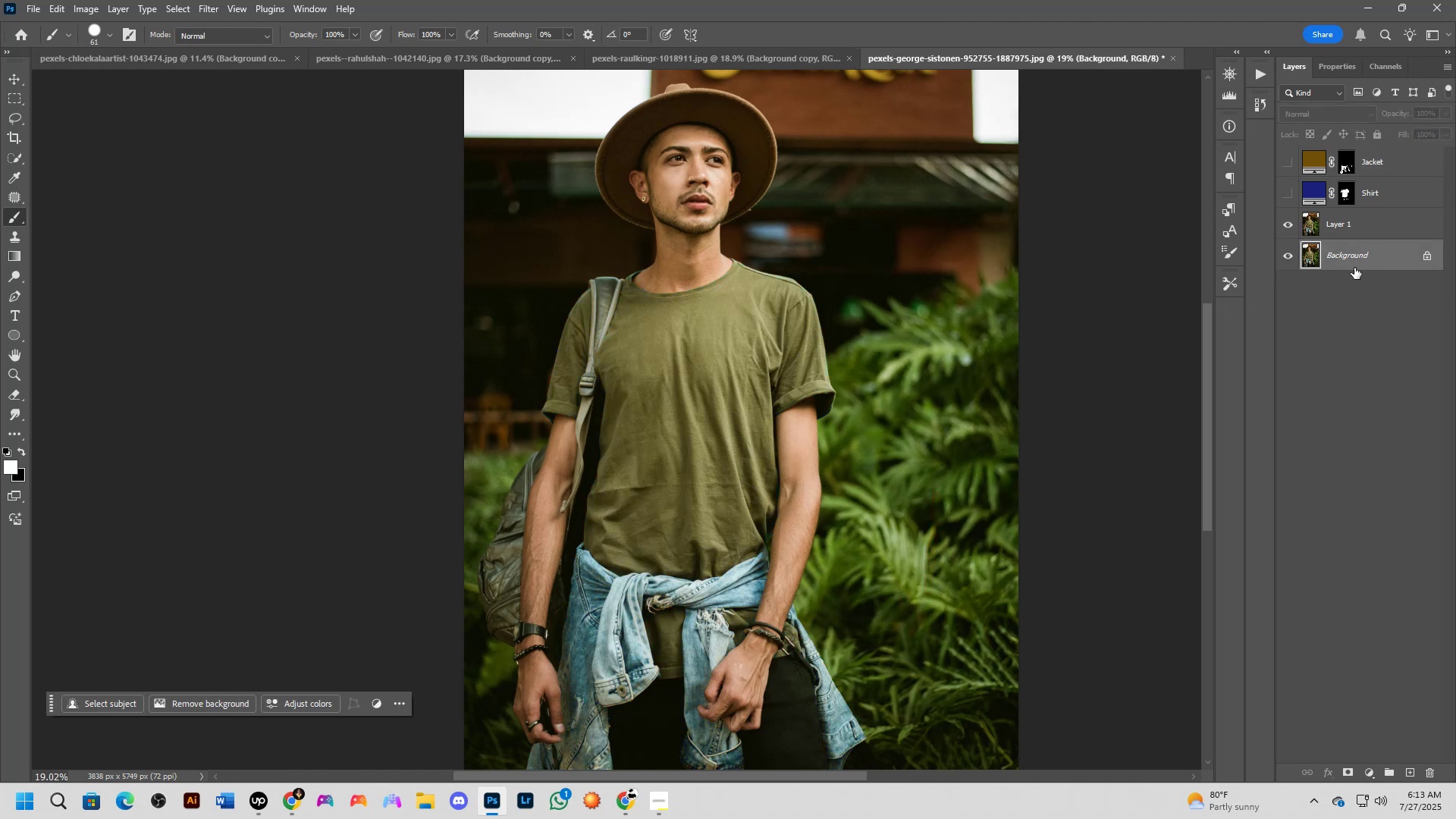 
key(Control+J)
 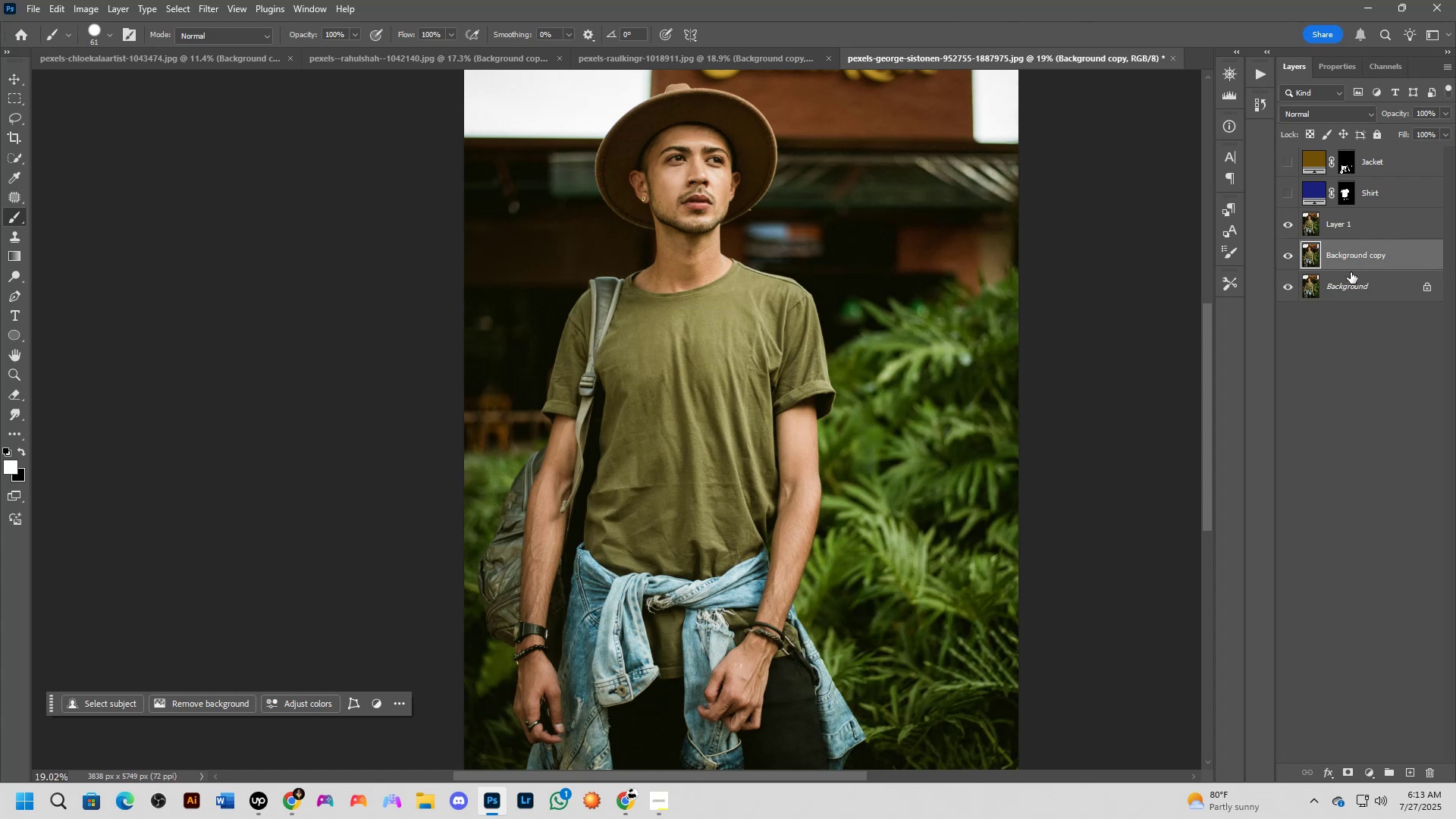 
left_click_drag(start_coordinate=[1350, 253], to_coordinate=[1350, 149])
 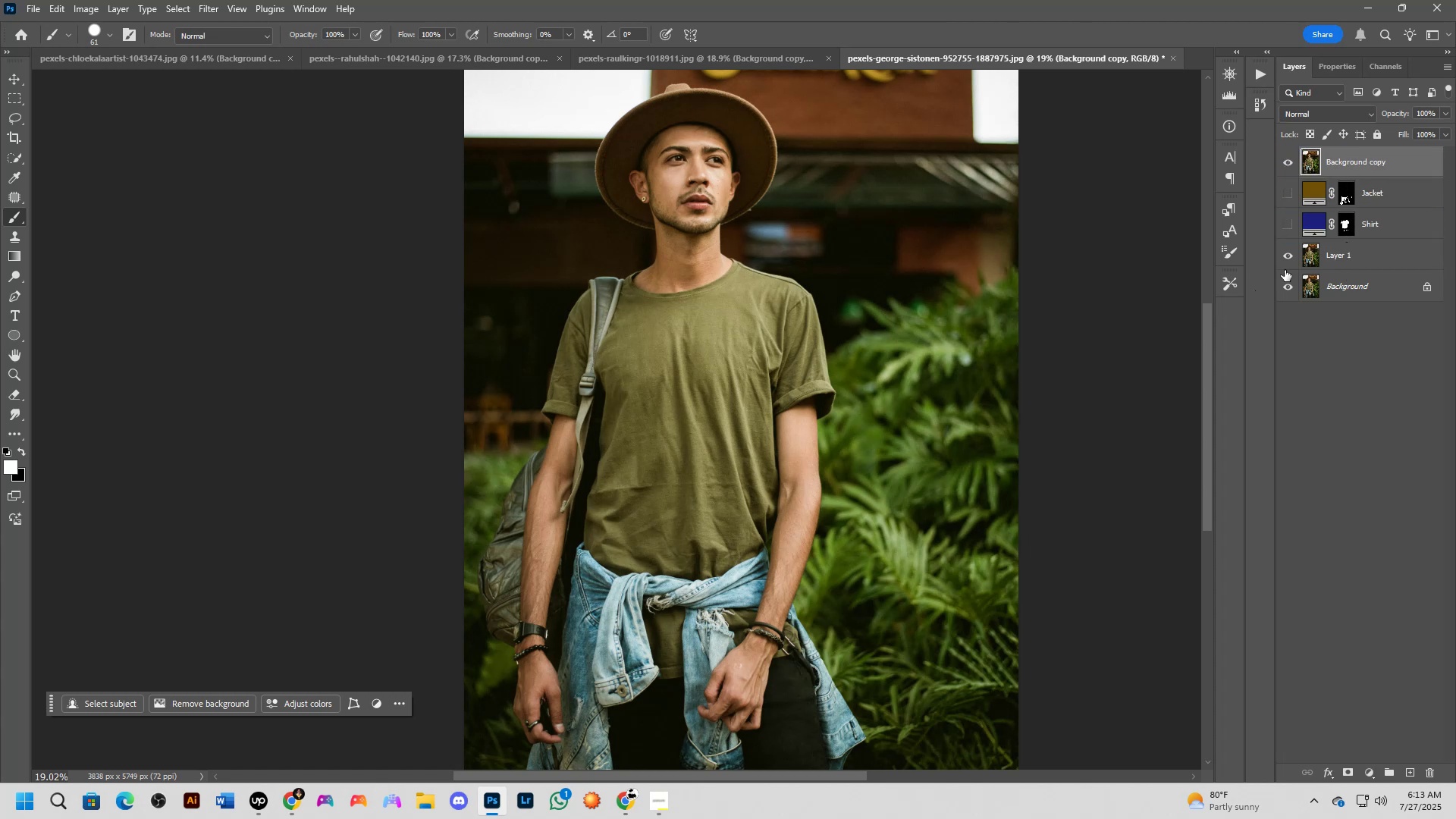 
left_click([1297, 218])
 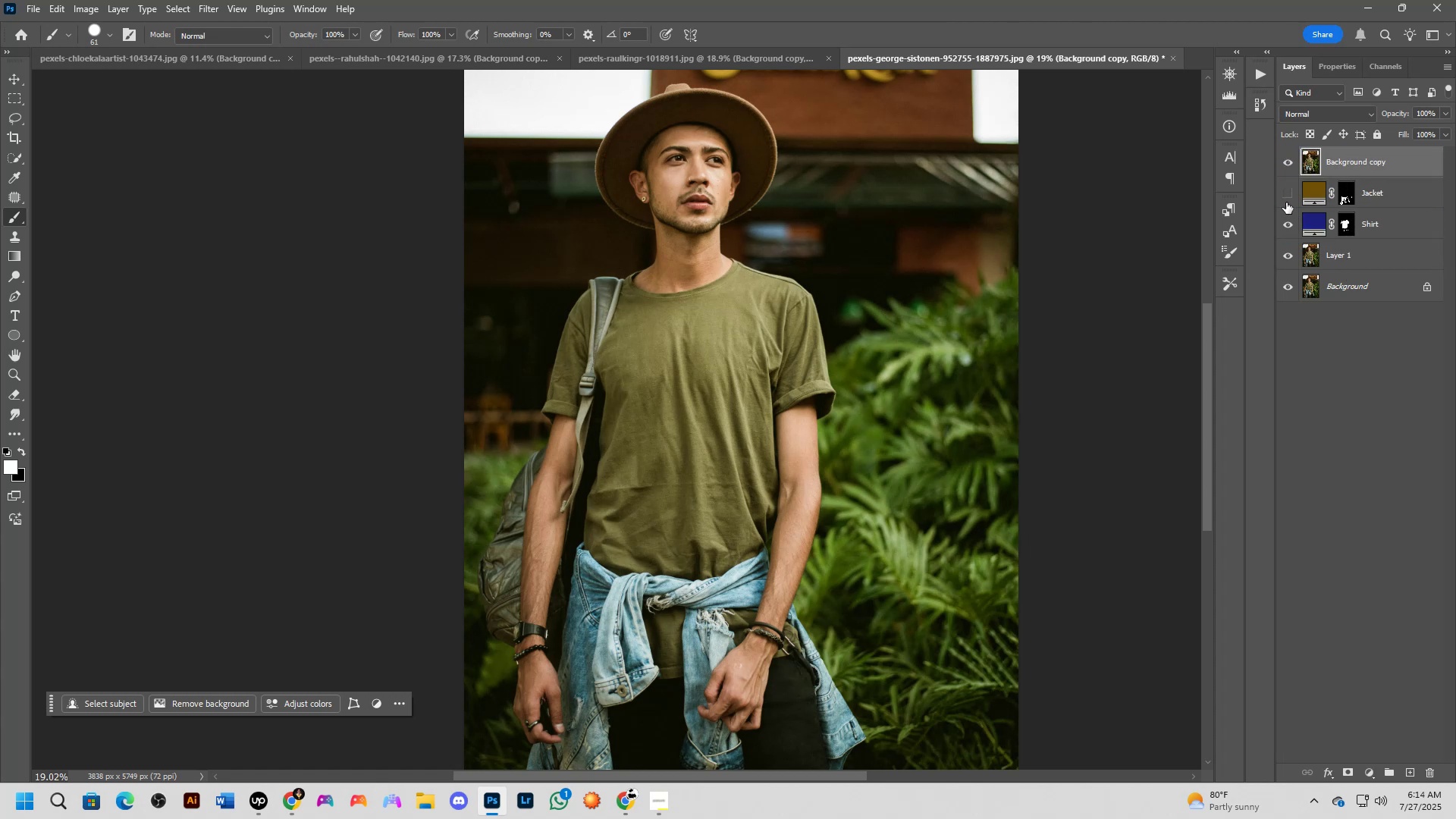 
left_click([1285, 201])
 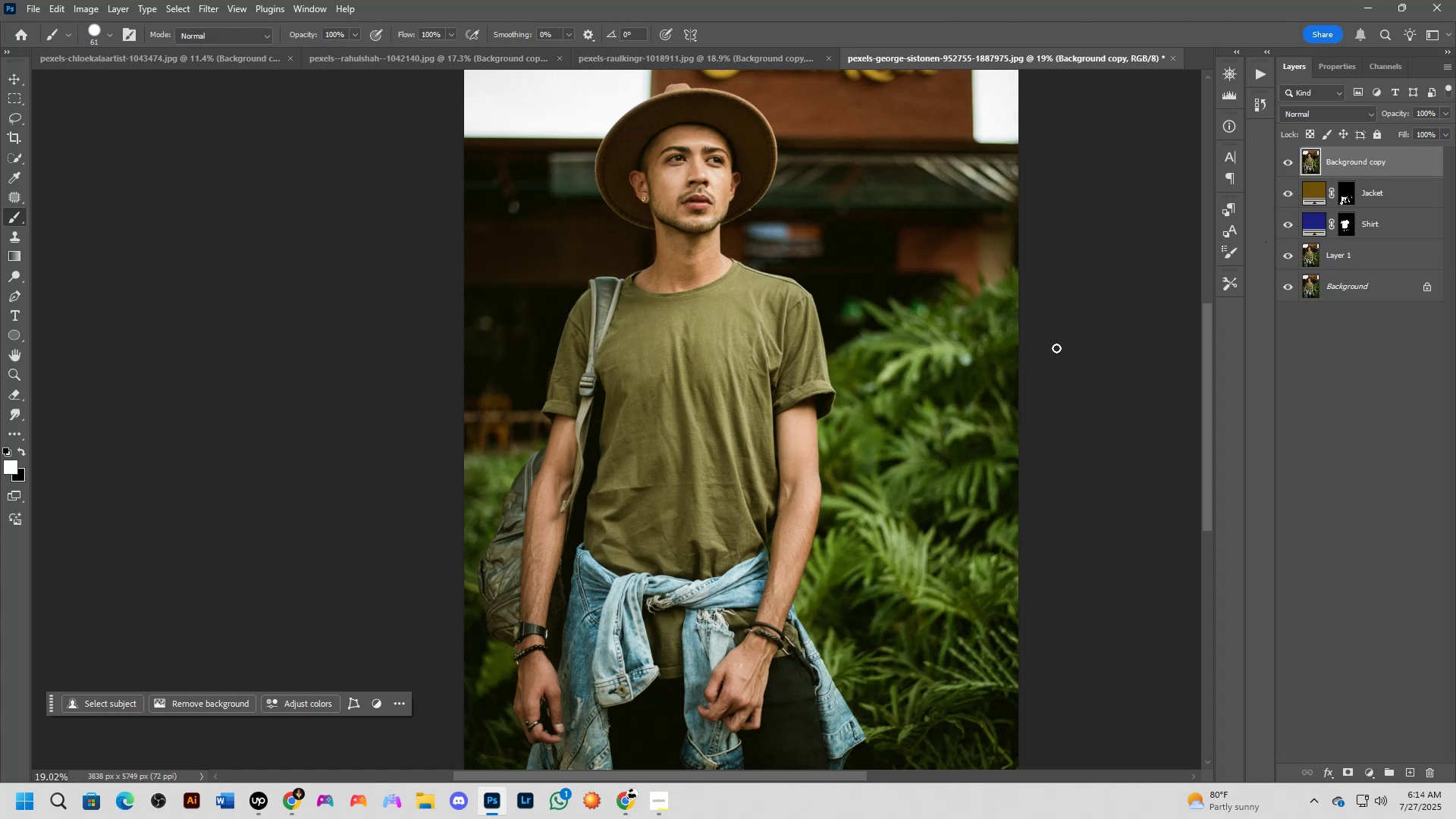 
key(Control+T)
 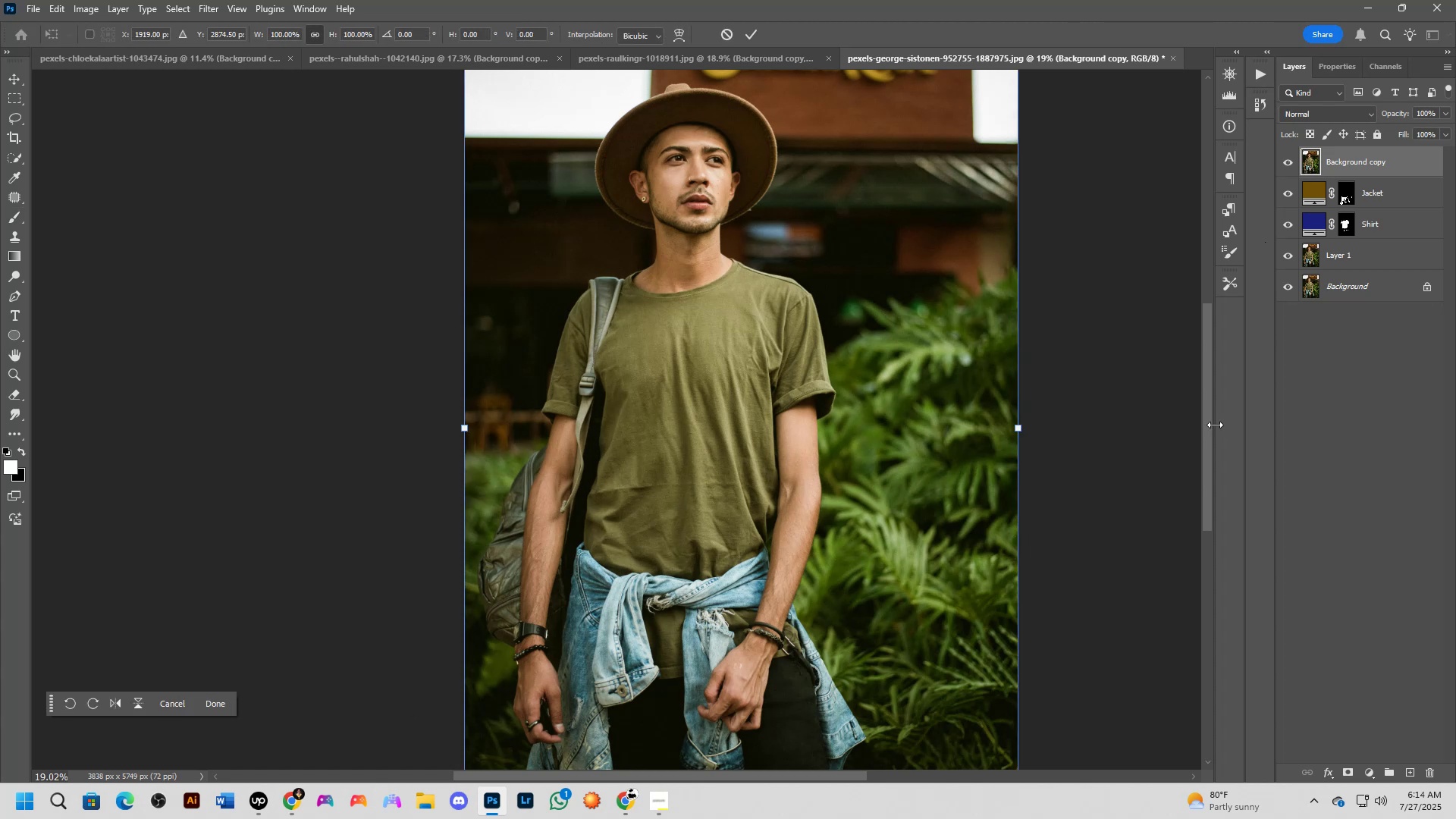 
left_click_drag(start_coordinate=[1203, 437], to_coordinate=[1188, 484])
 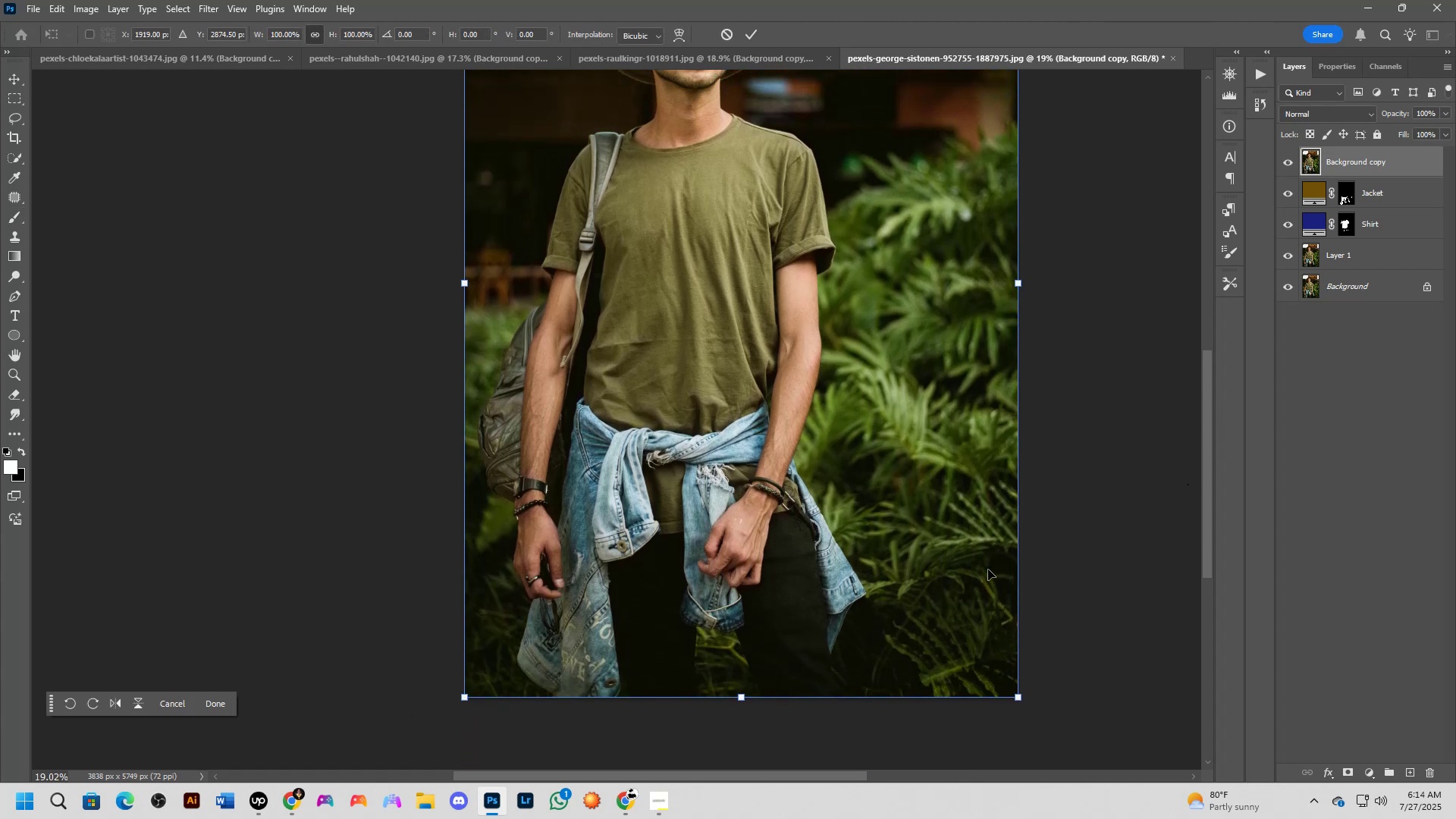 
hold_key(key=ControlLeft, duration=1.12)
scroll: coordinate [1042, 518], scroll_direction: down, amount: 2.0
 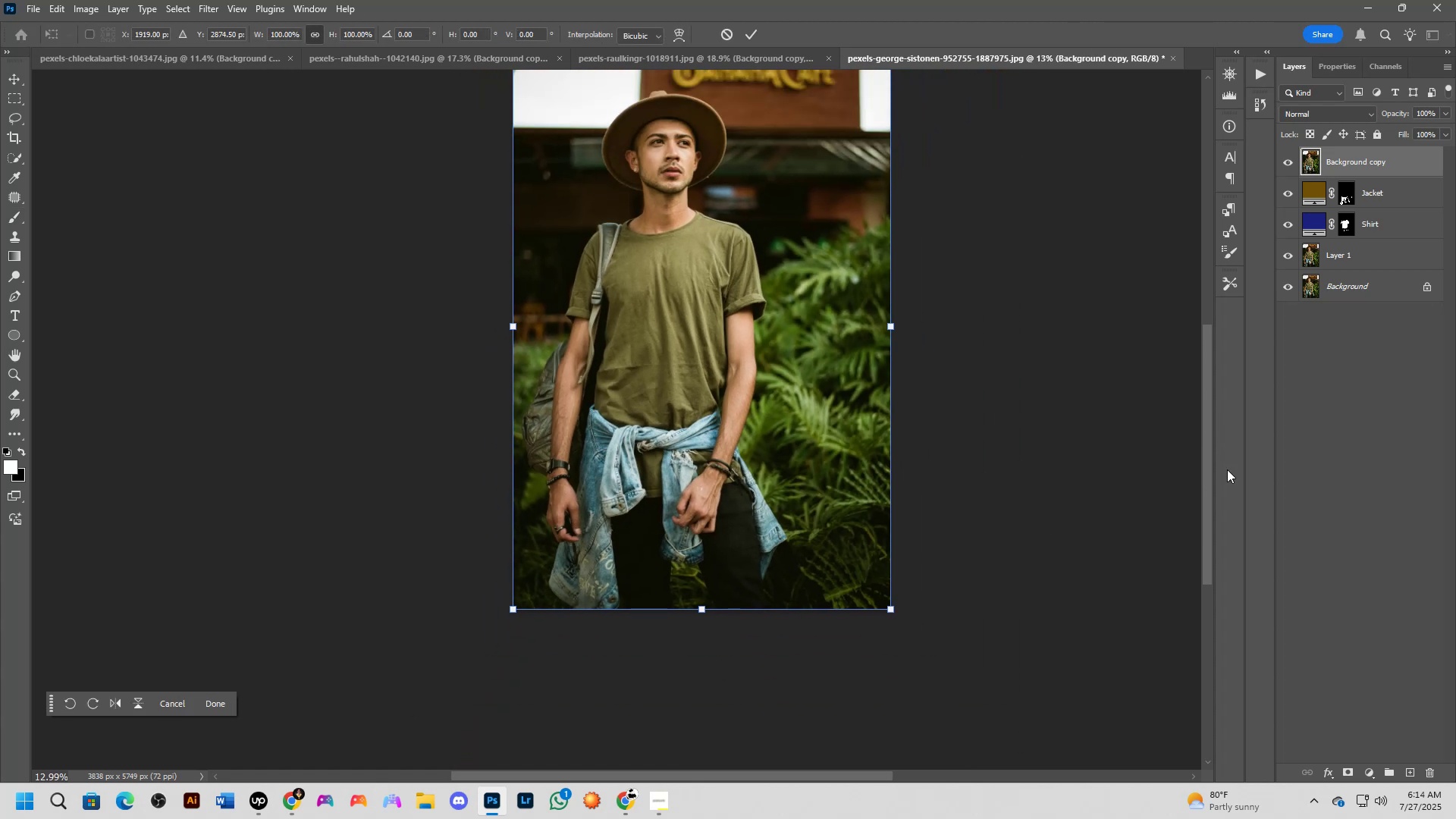 
hold_key(key=ControlLeft, duration=0.48)
scroll: coordinate [1050, 540], scroll_direction: down, amount: 2.0
 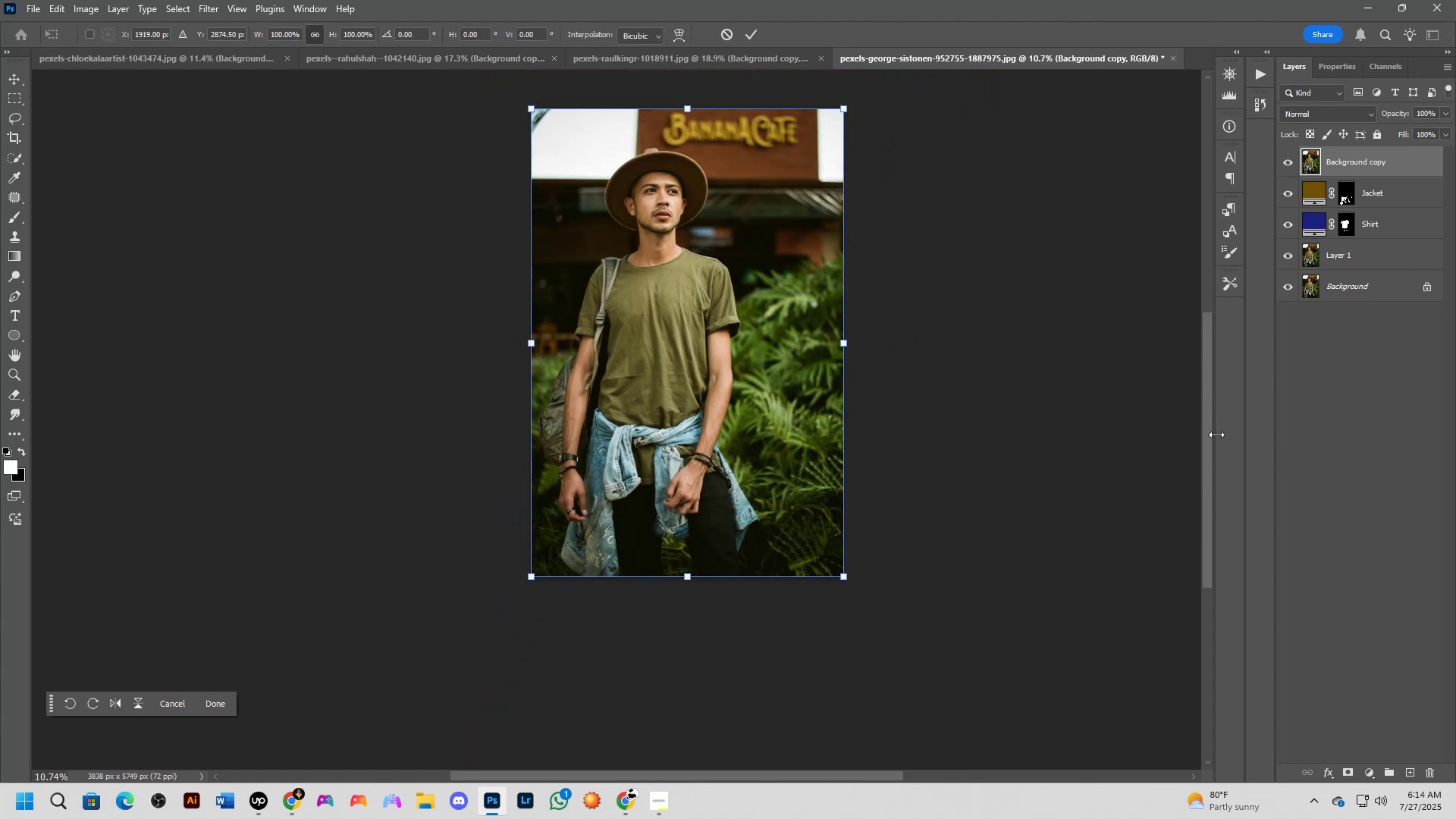 
left_click_drag(start_coordinate=[1211, 446], to_coordinate=[1211, 420])
 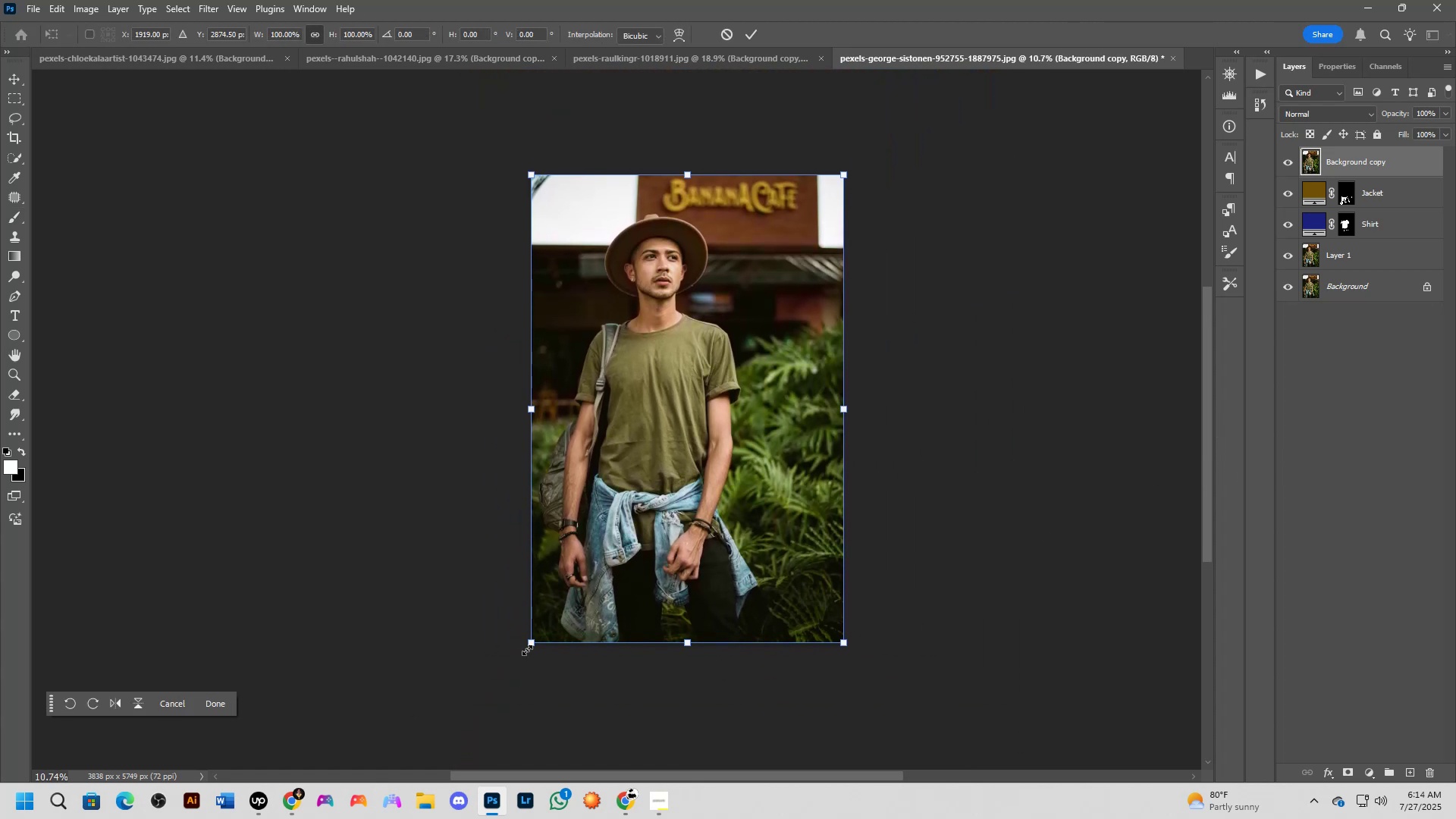 
left_click_drag(start_coordinate=[535, 643], to_coordinate=[769, 354])
 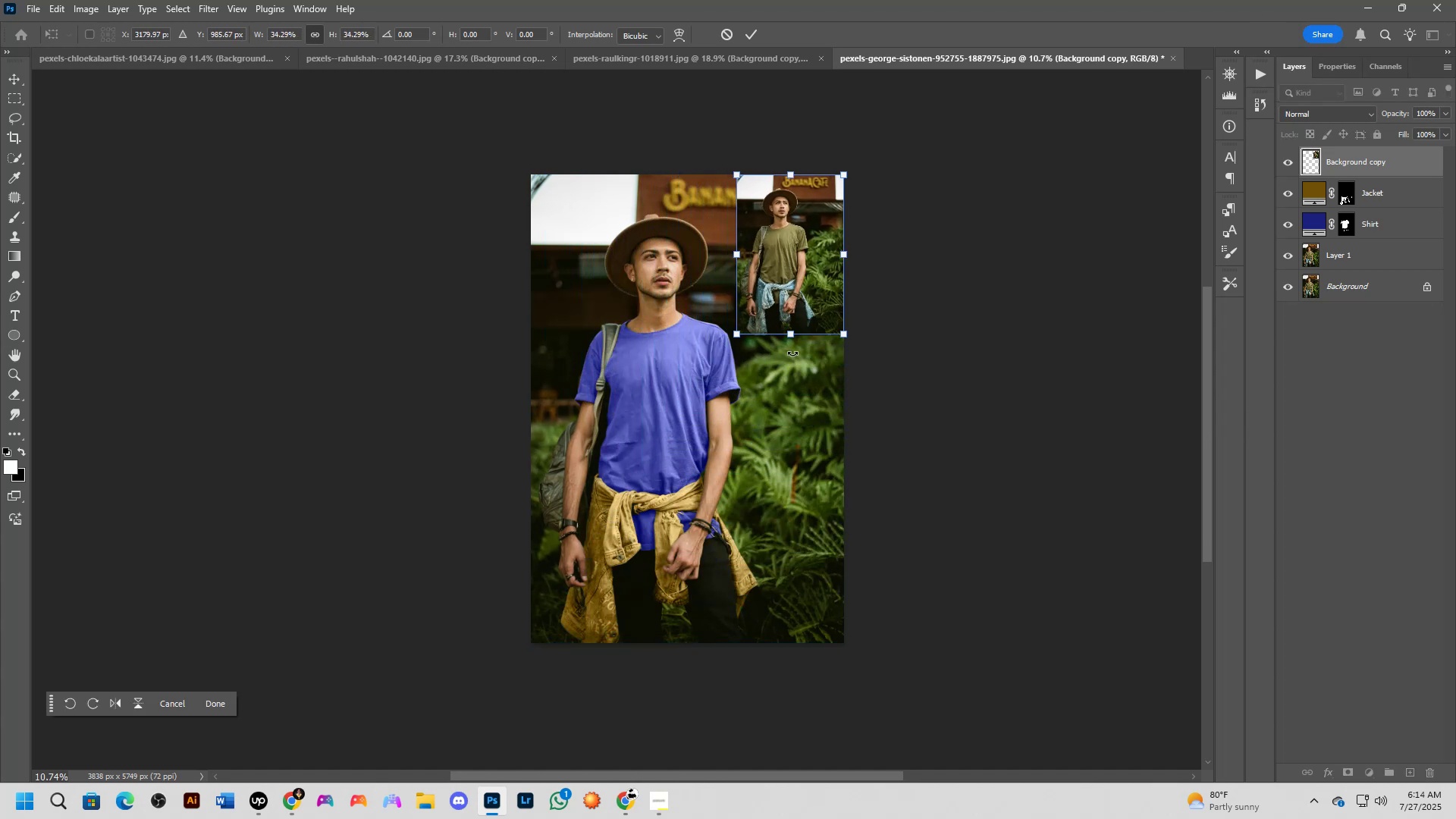 
left_click_drag(start_coordinate=[734, 336], to_coordinate=[735, 343])
 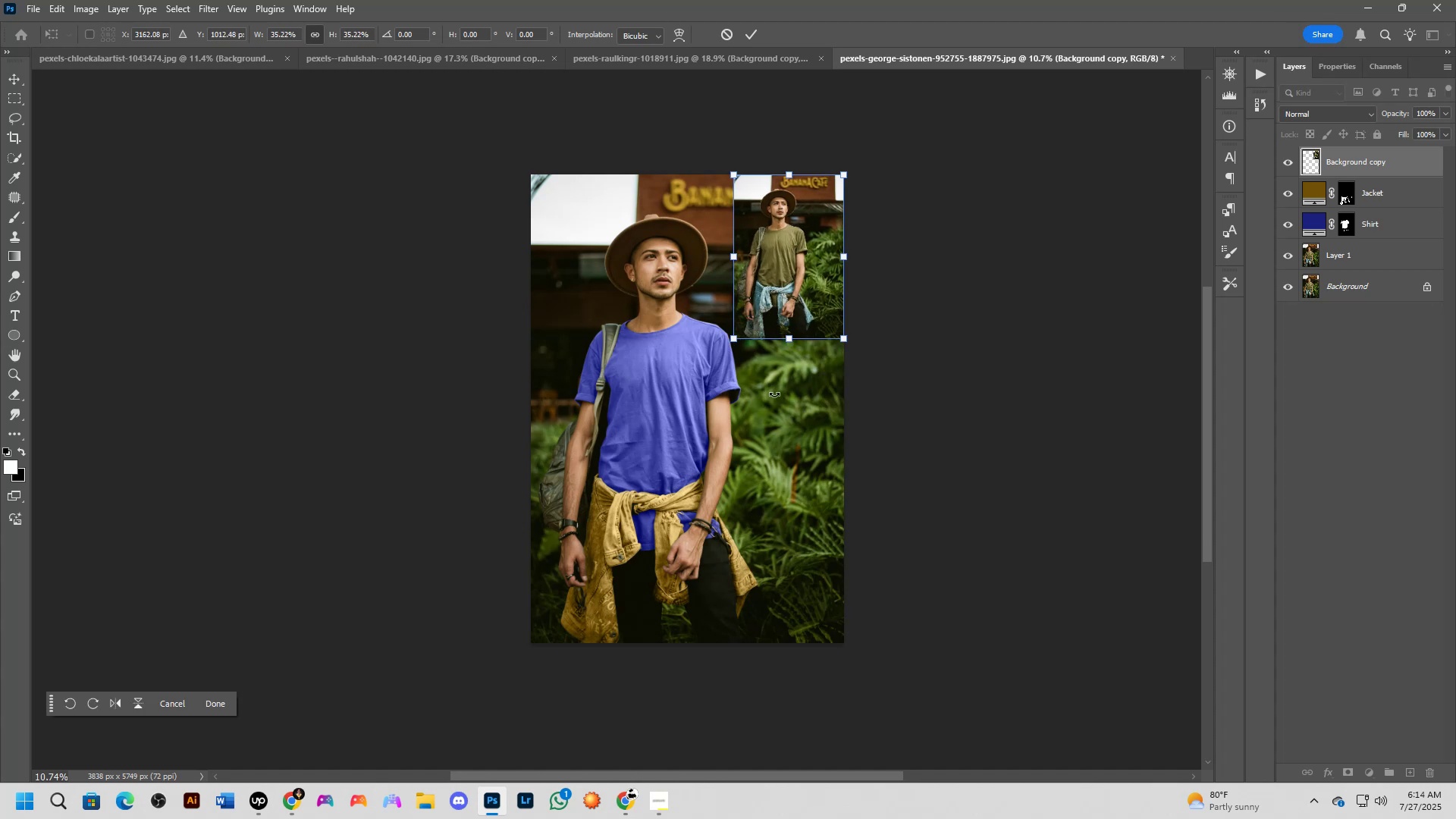 
left_click_drag(start_coordinate=[778, 276], to_coordinate=[781, 582])
 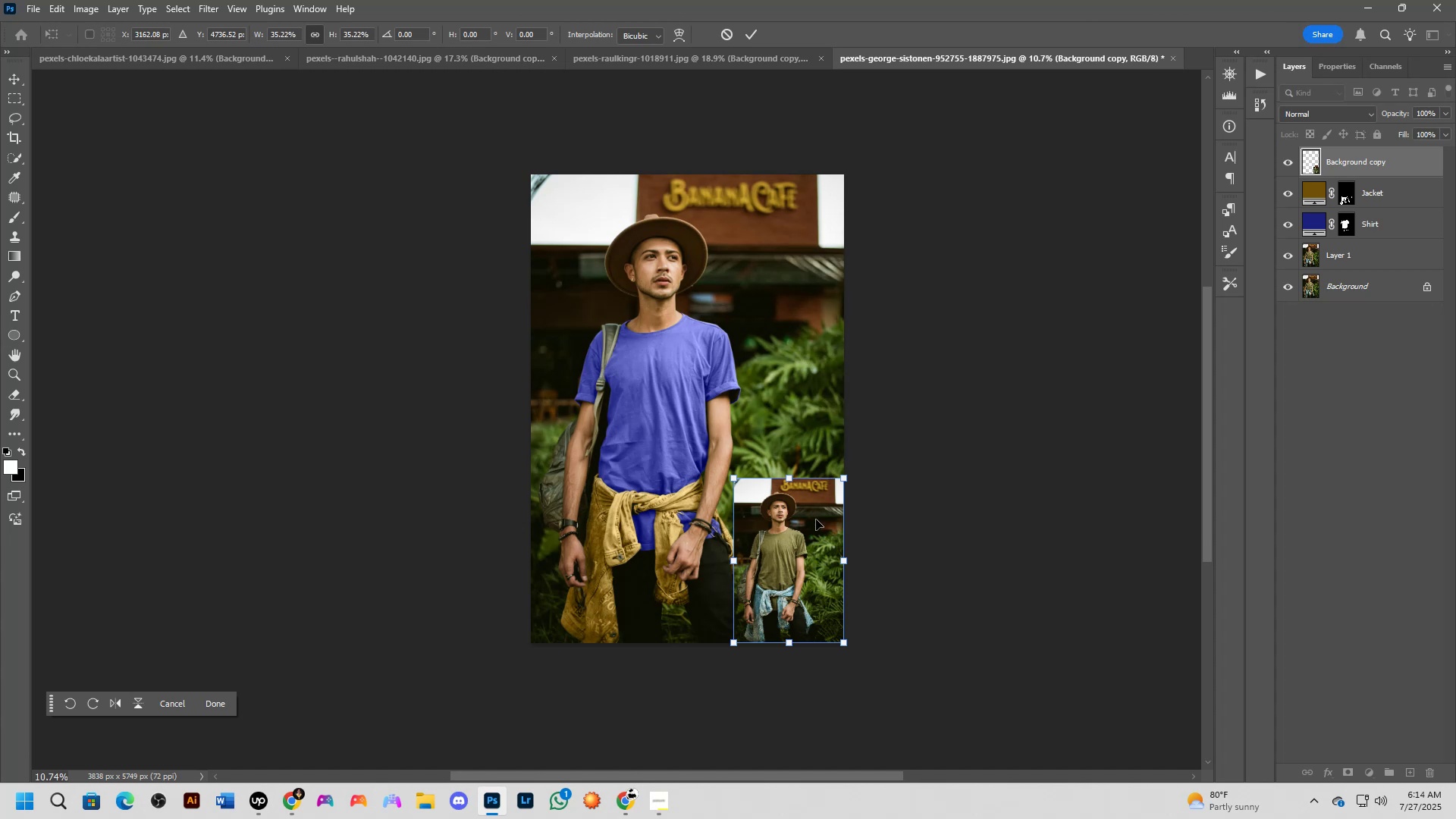 
wait(7.0)
 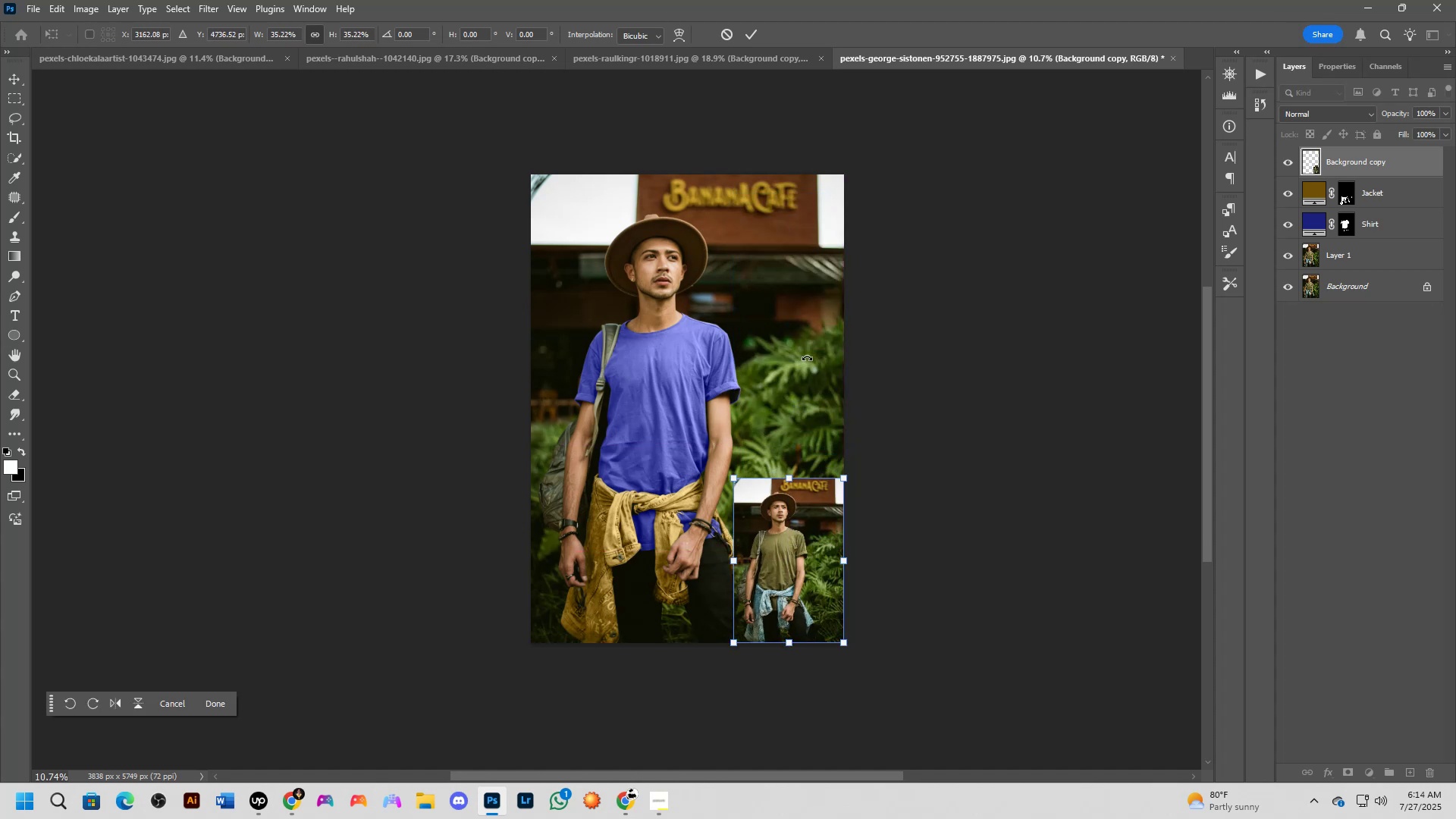 
left_click_drag(start_coordinate=[818, 520], to_coordinate=[820, 510])
 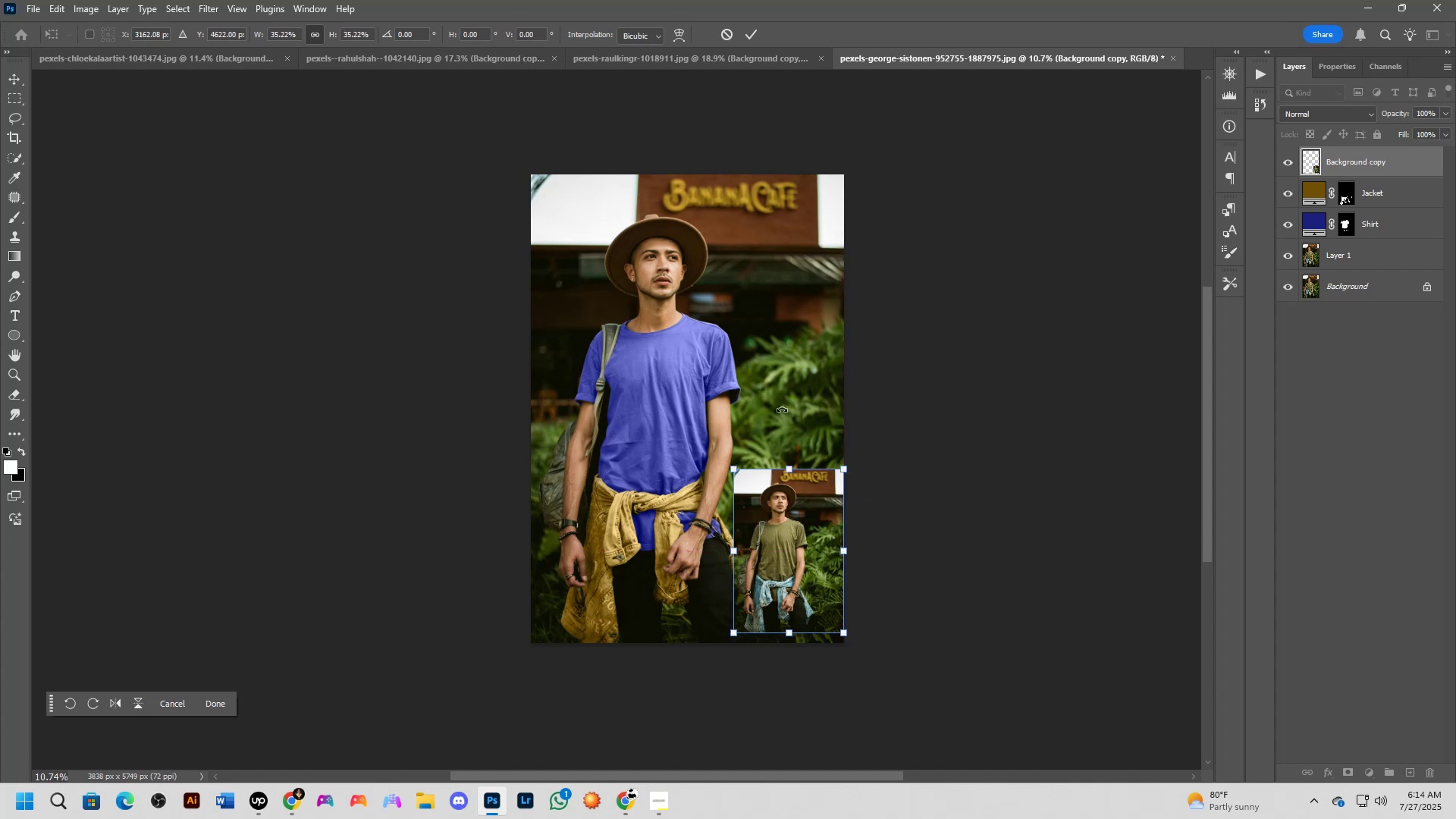 
key(Enter)
 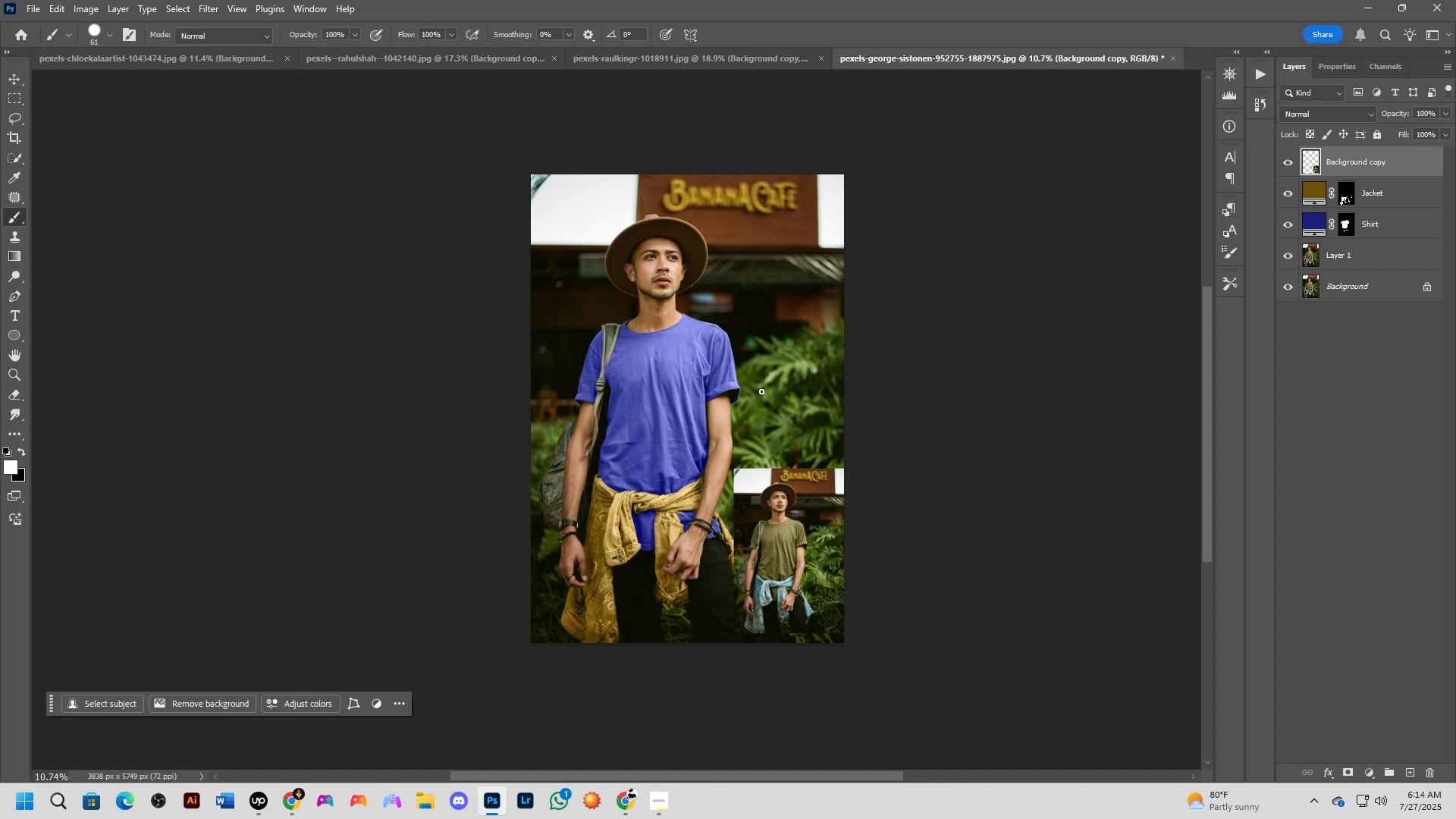 
wait(5.73)
 